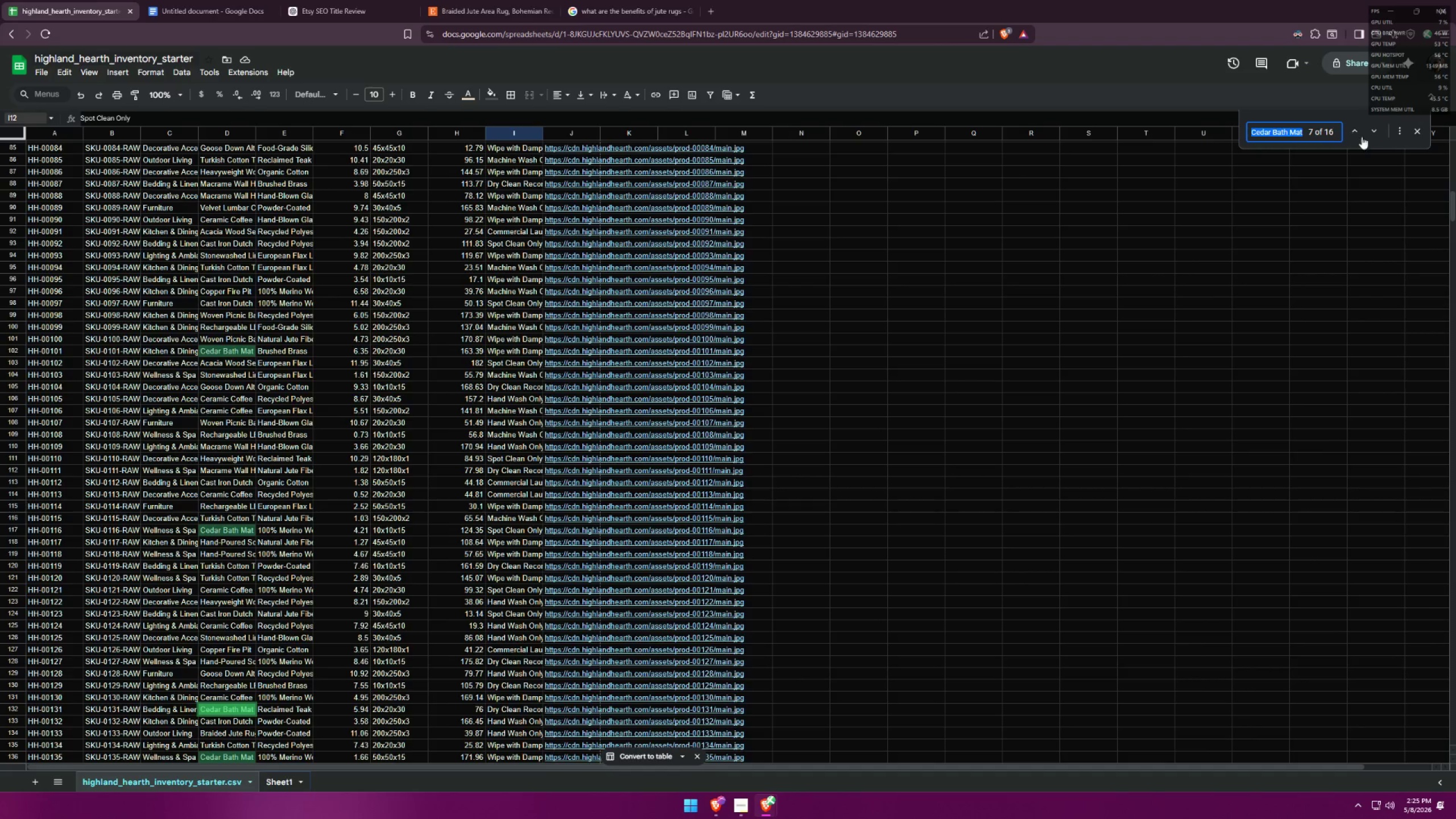 
left_click([1380, 134])
 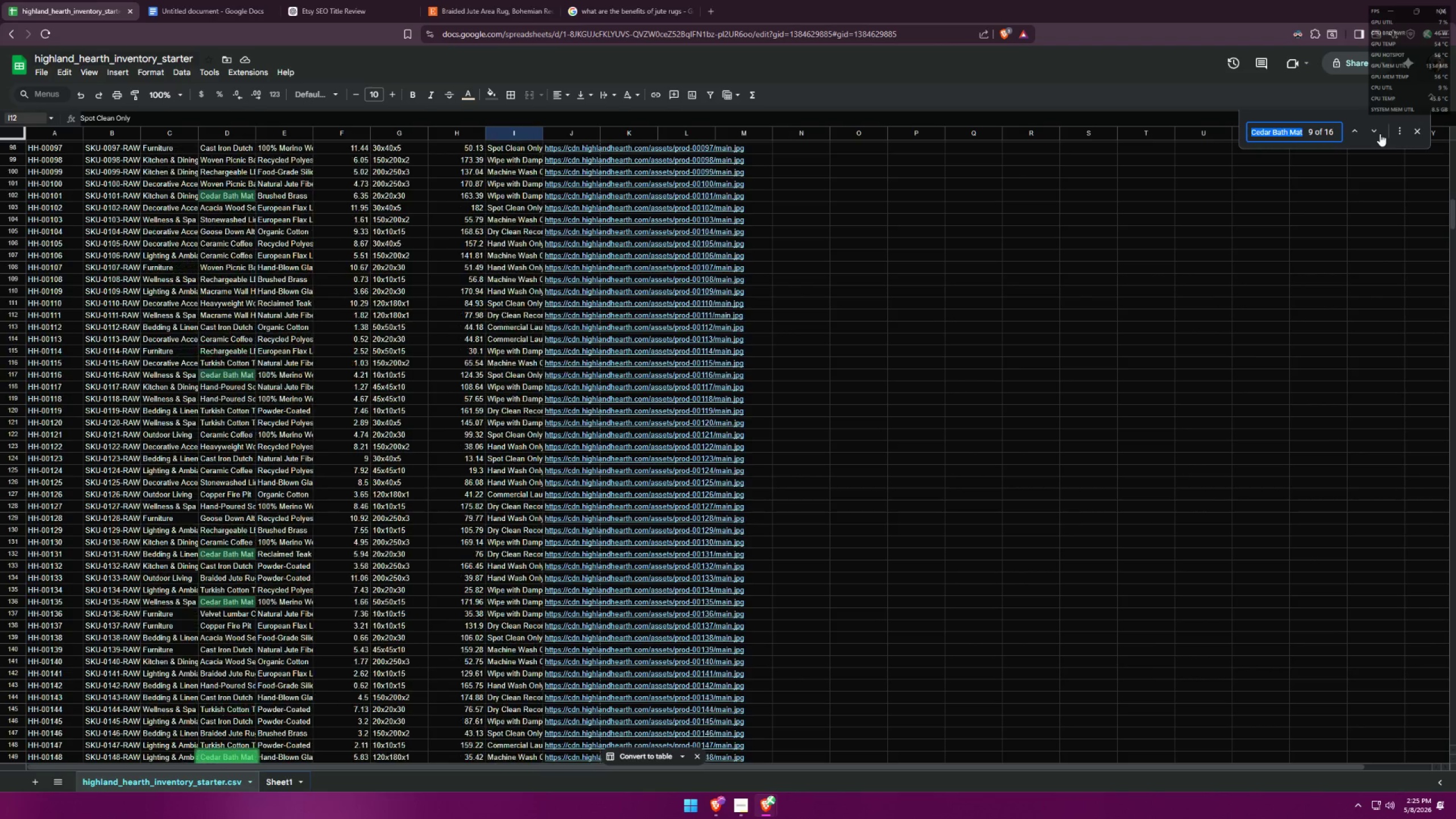 
double_click([1380, 134])
 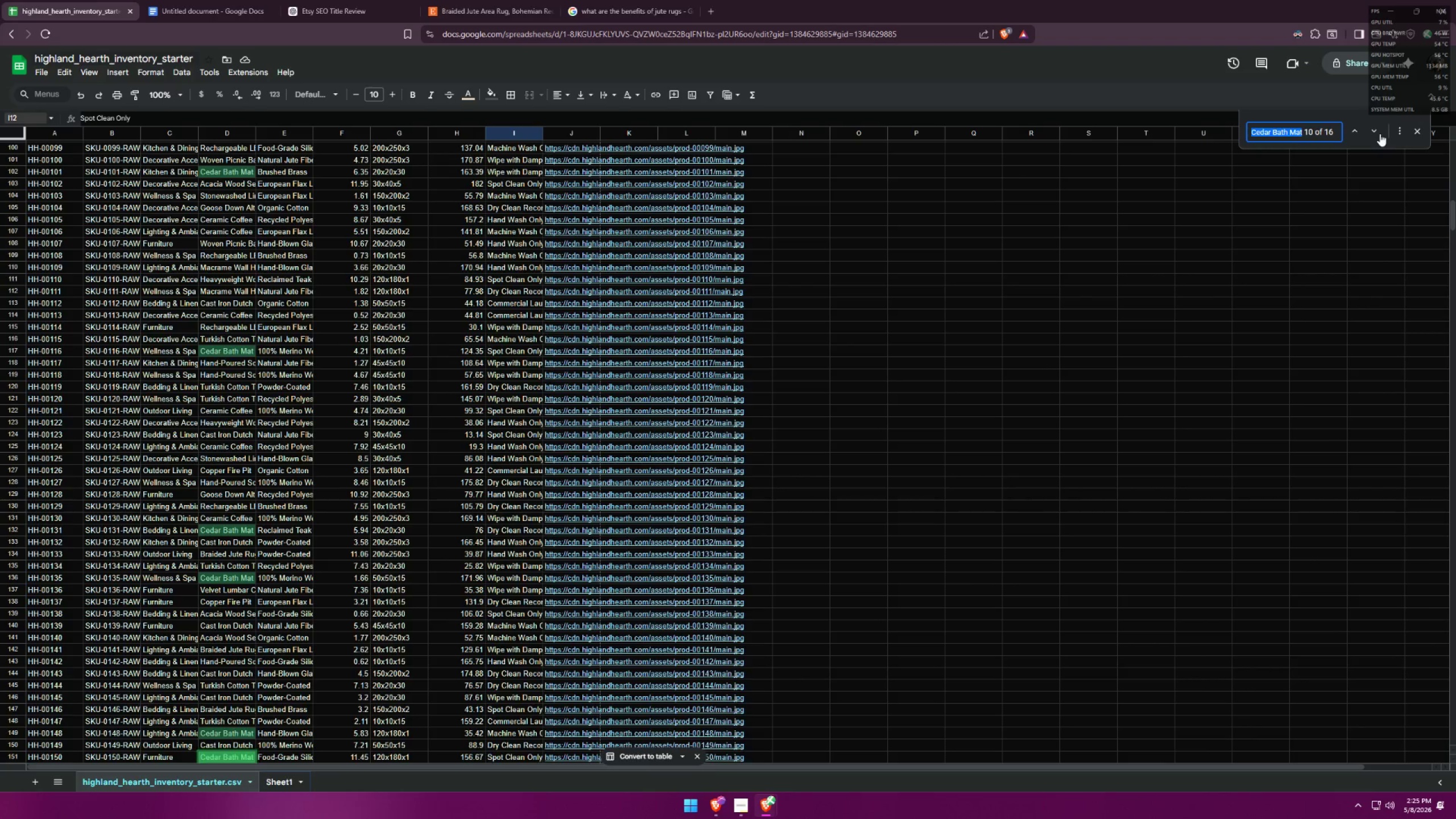 
triple_click([1380, 134])
 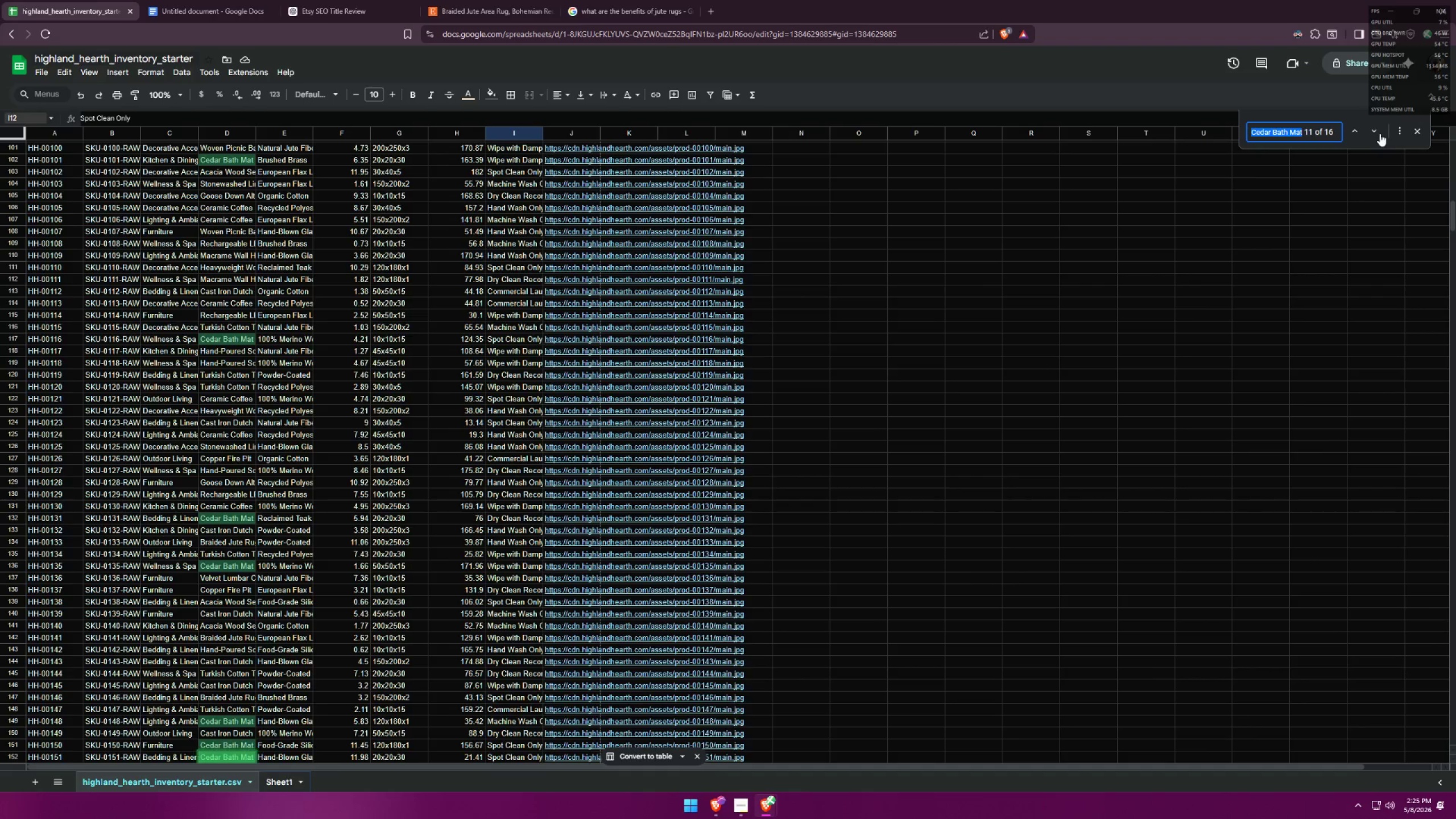 
triple_click([1380, 134])
 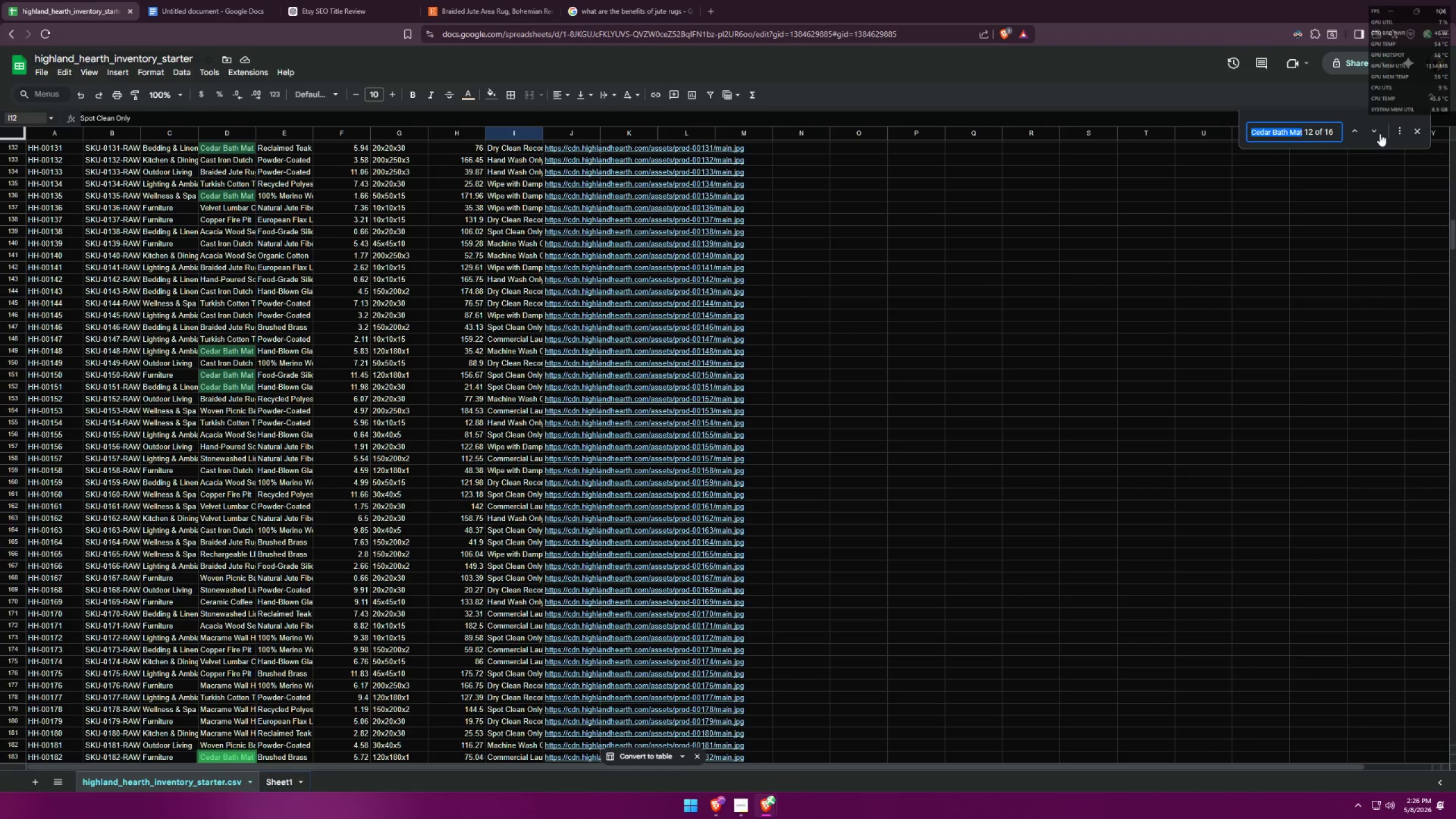 
triple_click([1380, 134])
 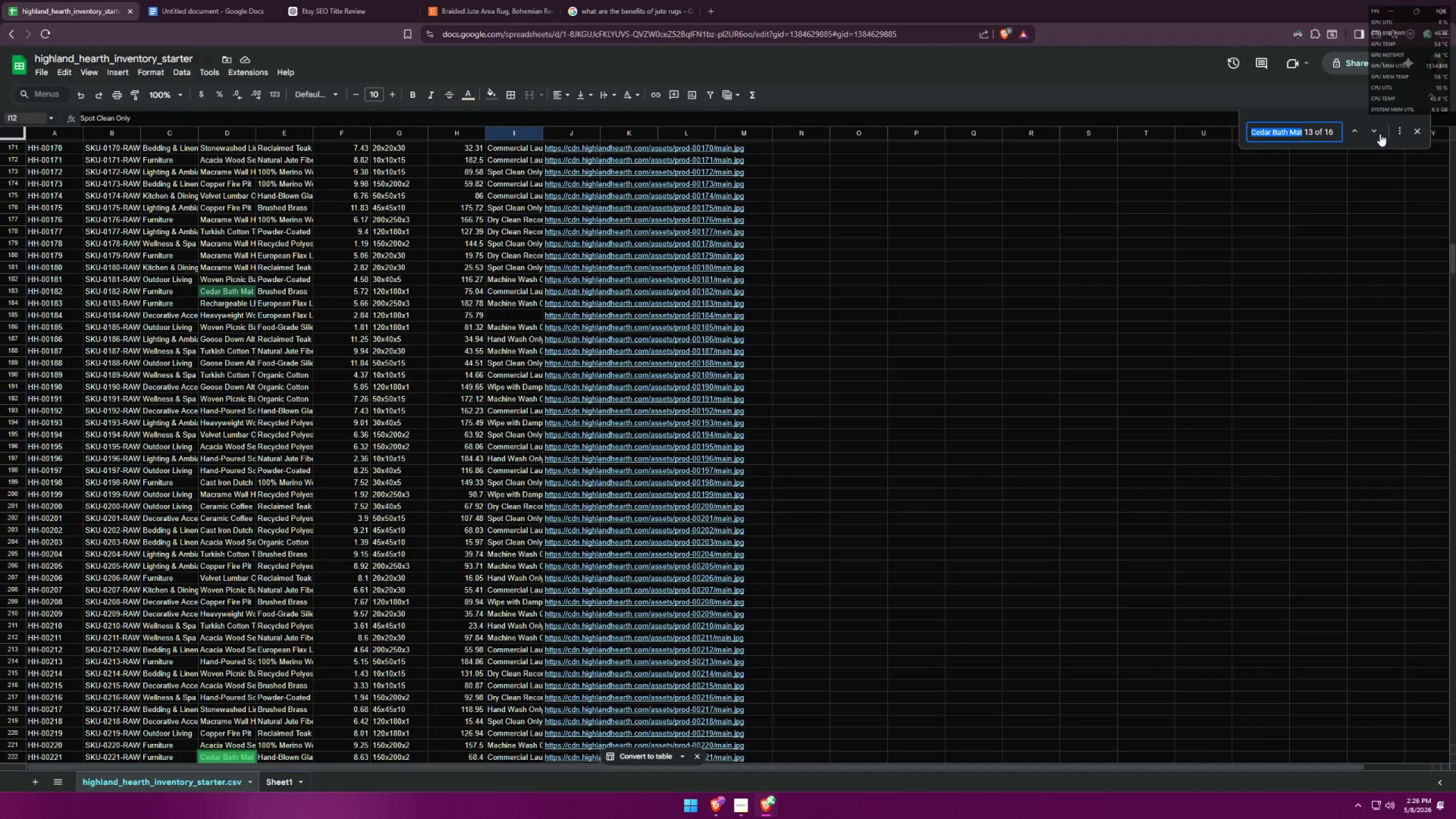 
triple_click([1380, 134])
 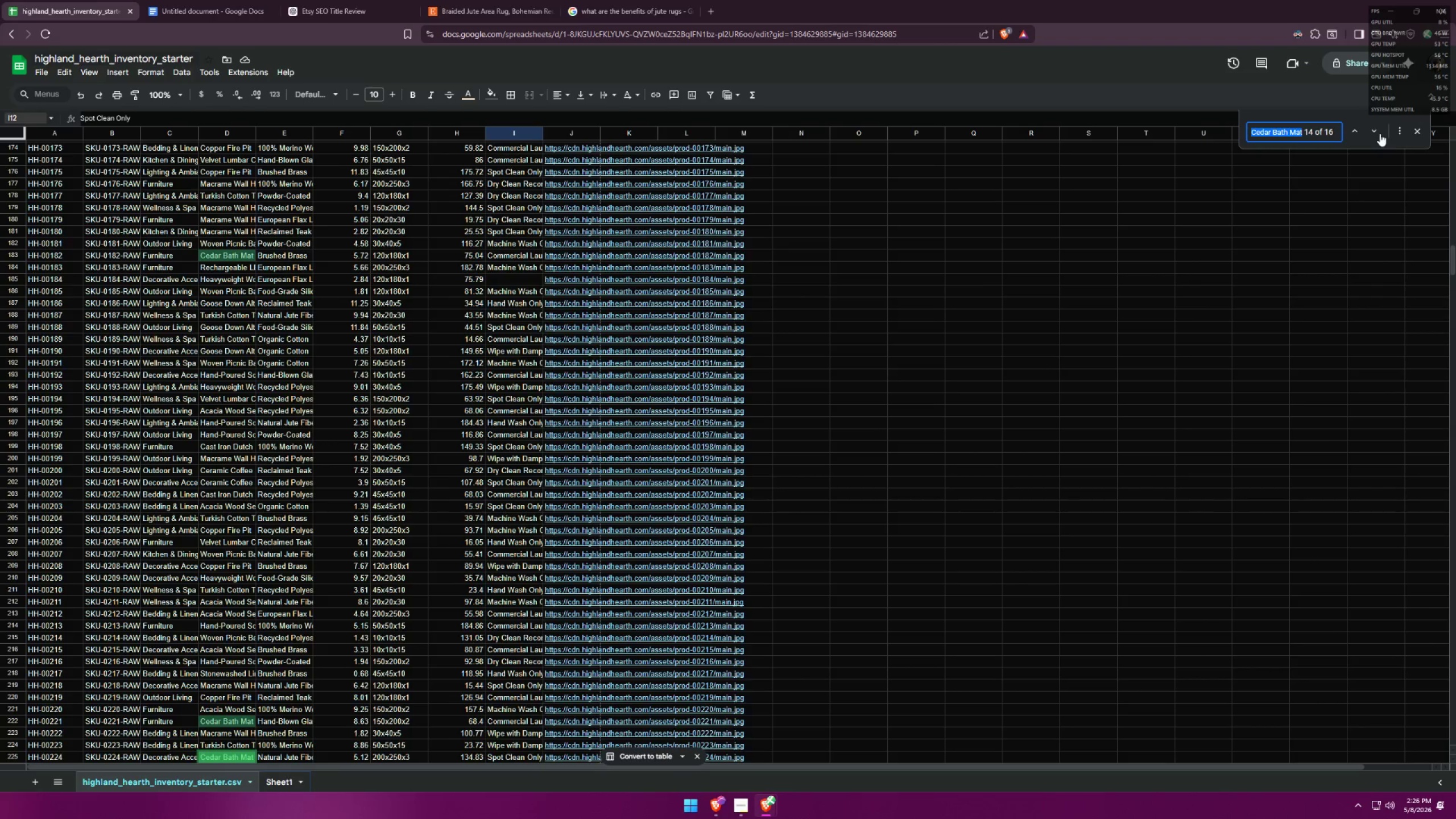 
left_click([1380, 134])
 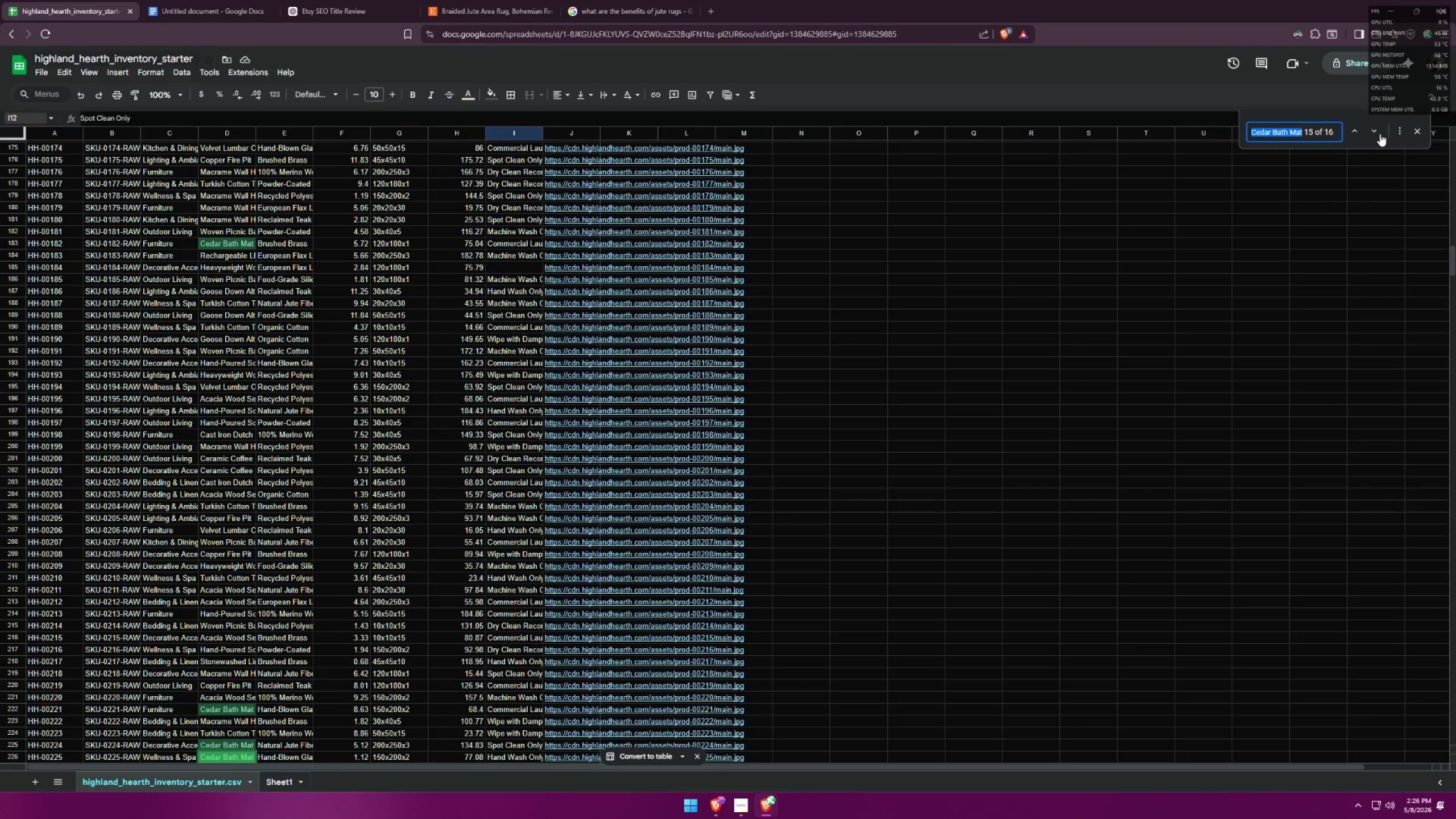 
left_click([1380, 134])
 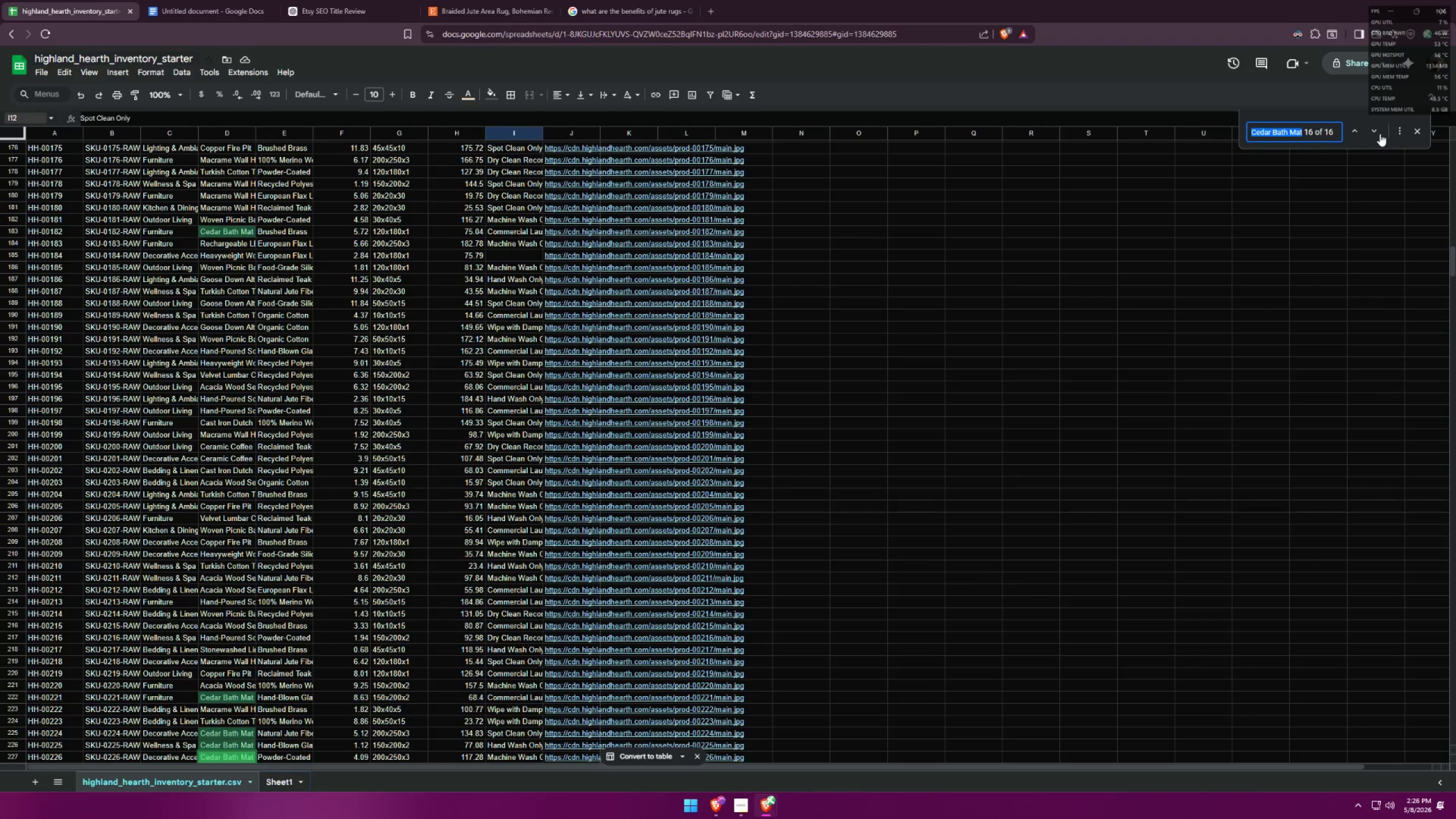 
left_click([1380, 134])
 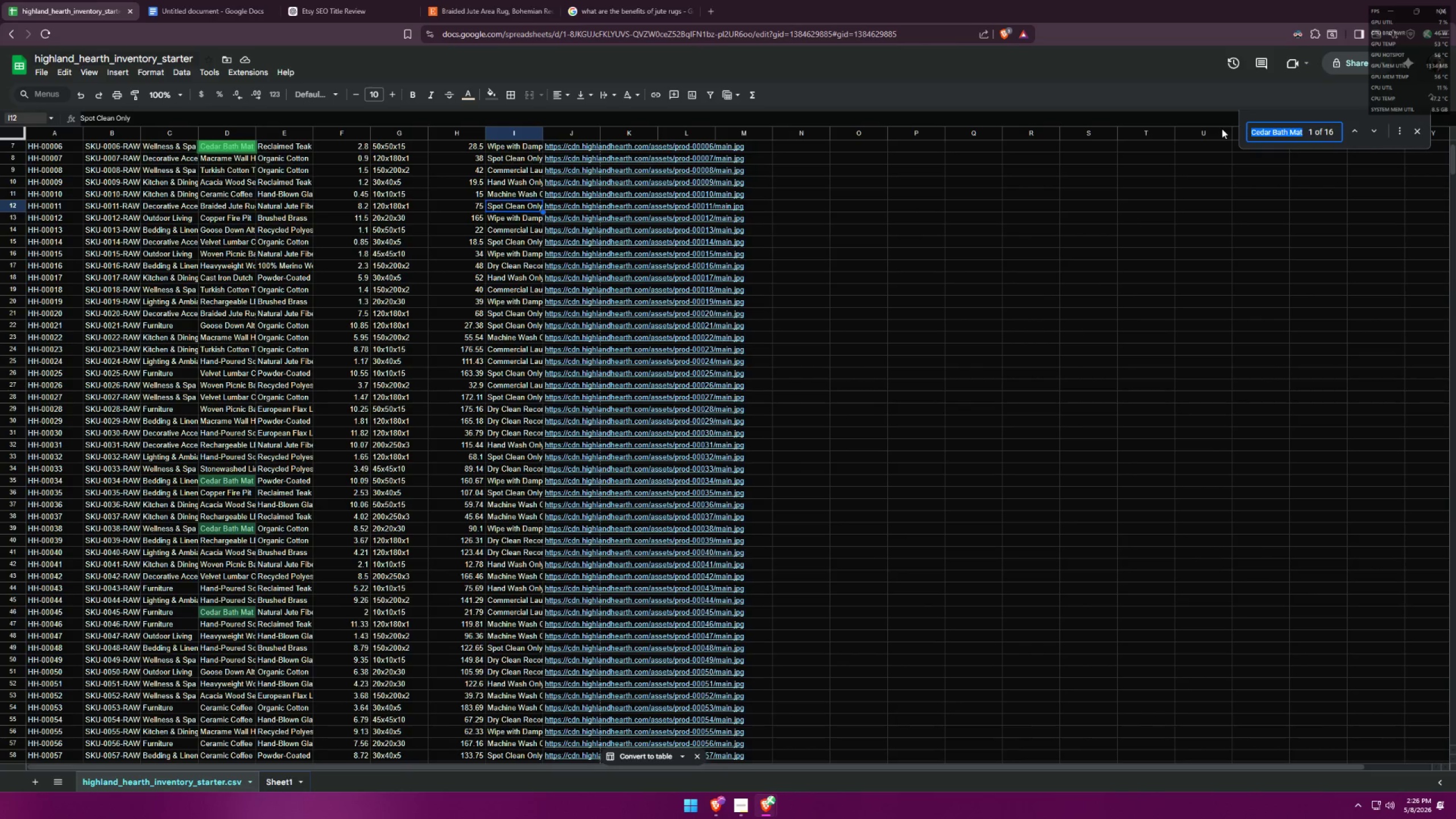 
scroll: coordinate [761, 229], scroll_direction: up, amount: 1.0
 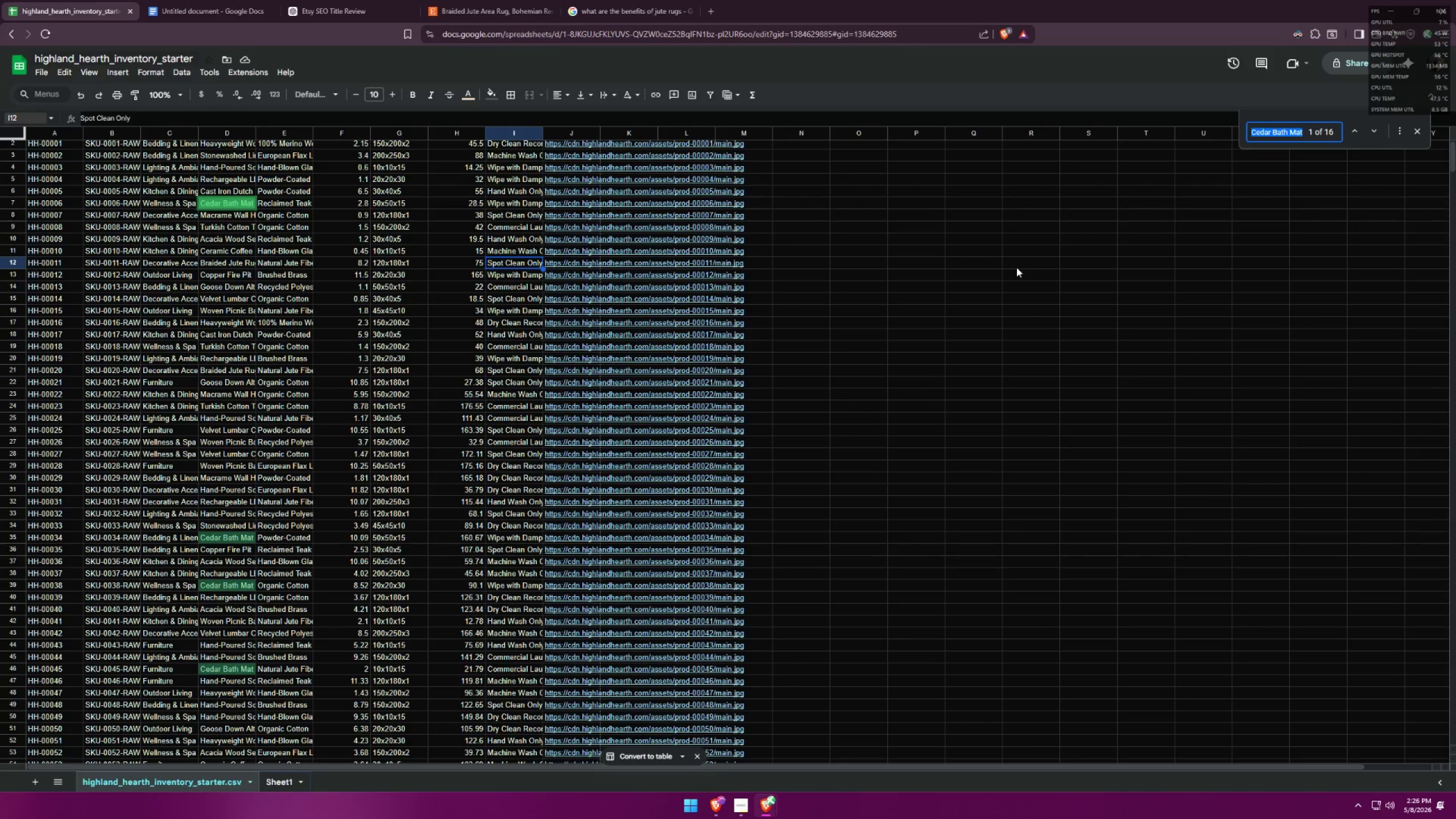 
left_click([1370, 130])
 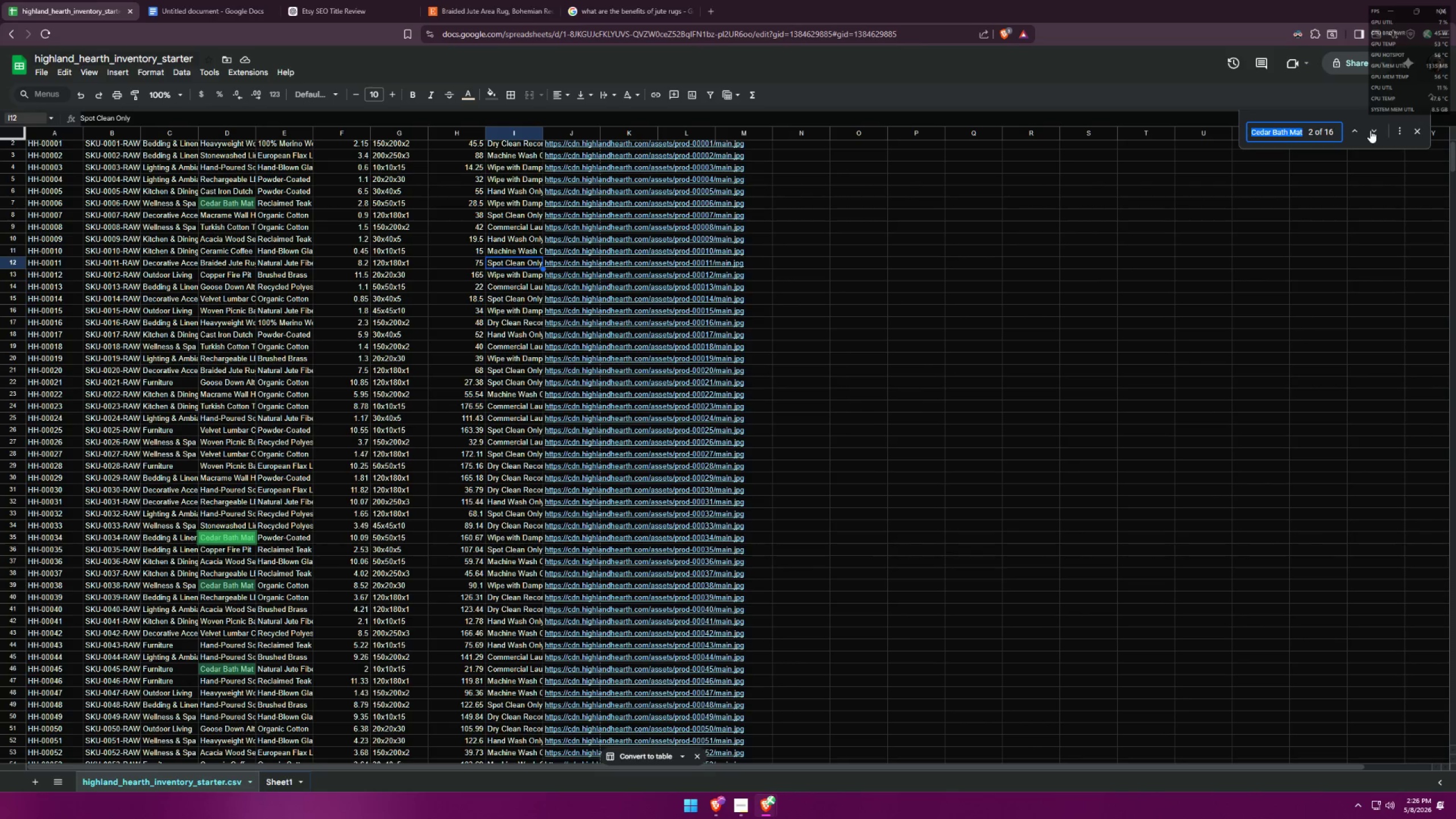 
left_click([1370, 130])
 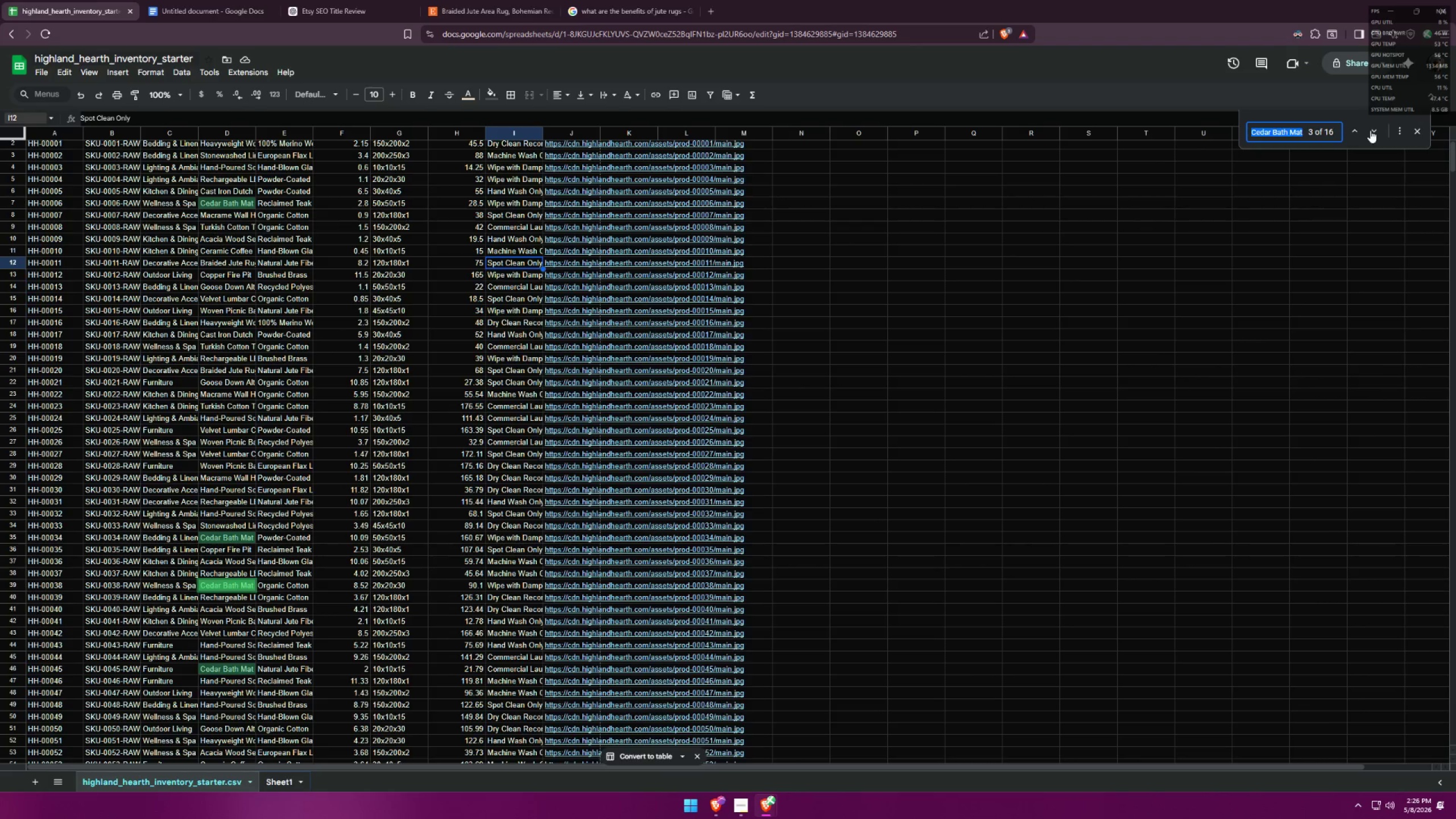 
double_click([1370, 130])
 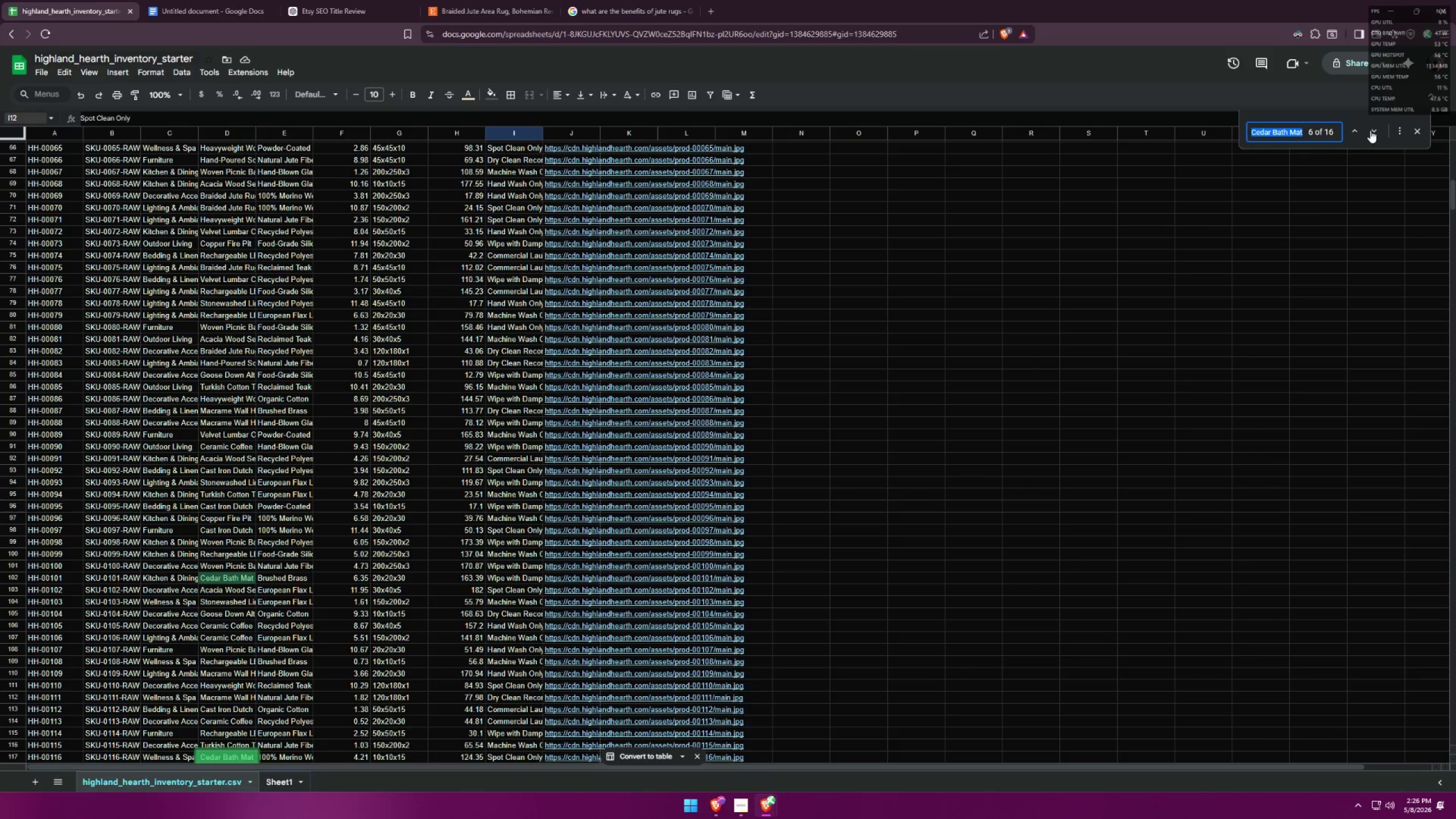 
double_click([1370, 130])
 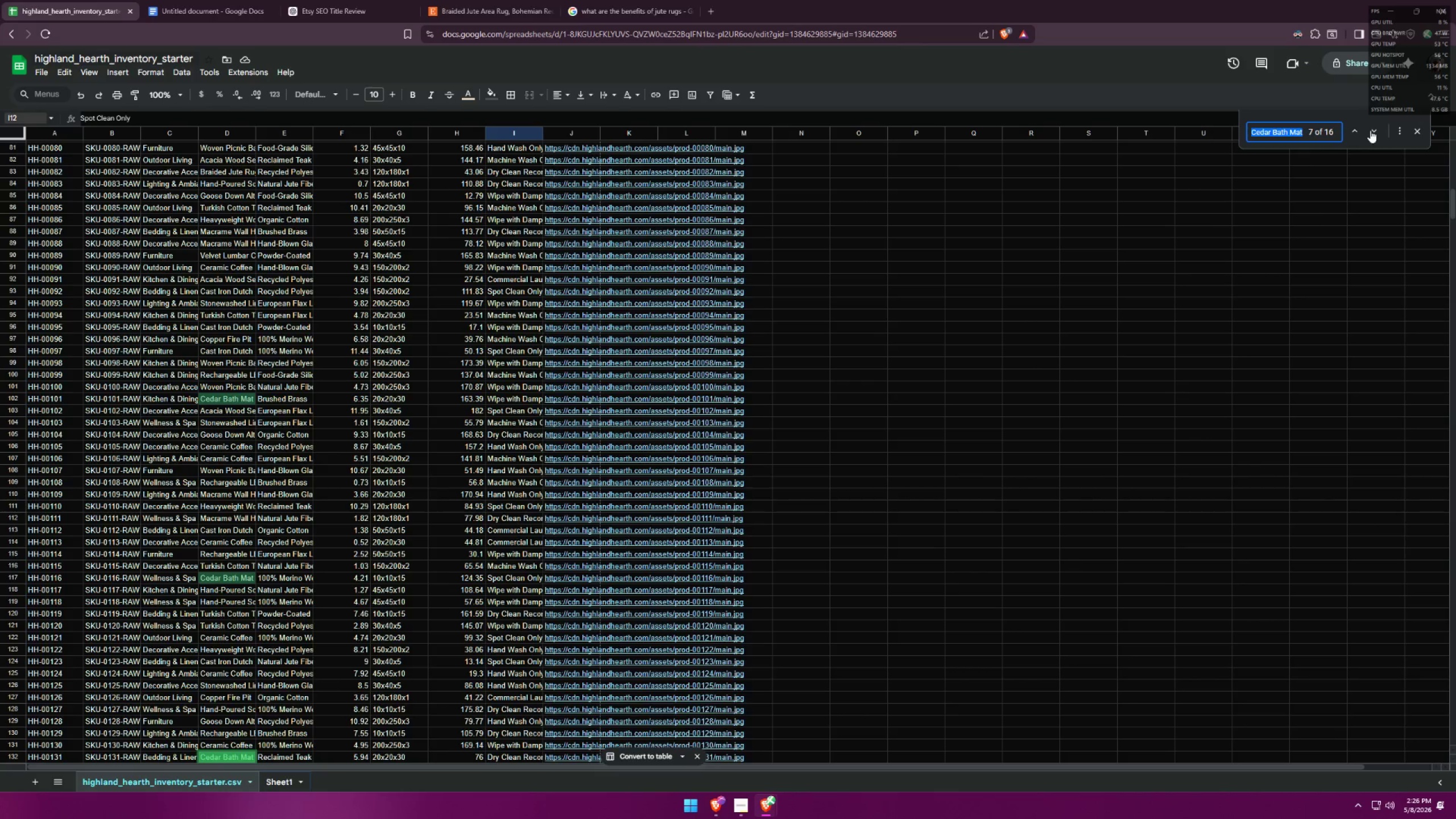 
left_click([1370, 130])
 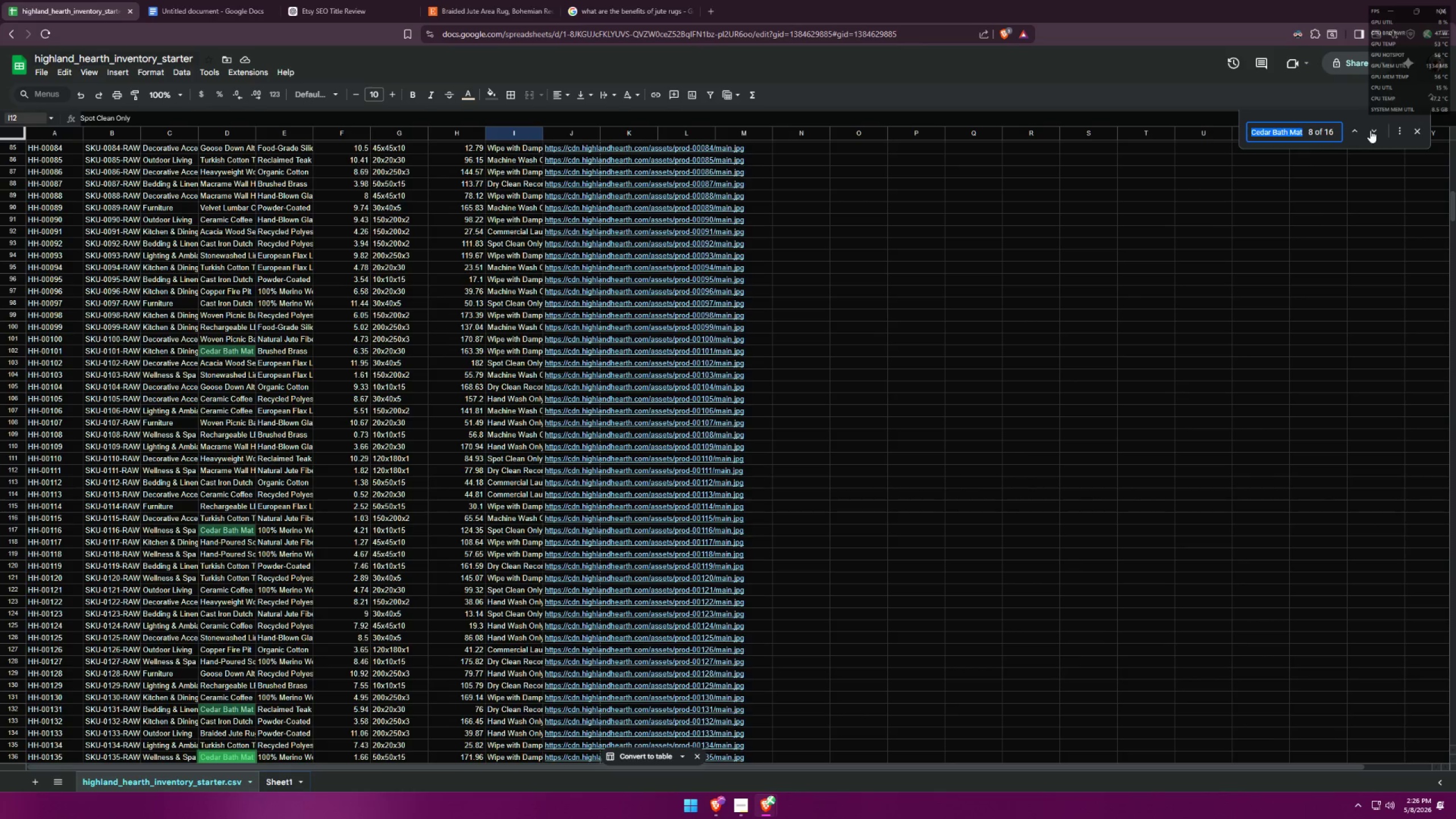 
left_click([1370, 130])
 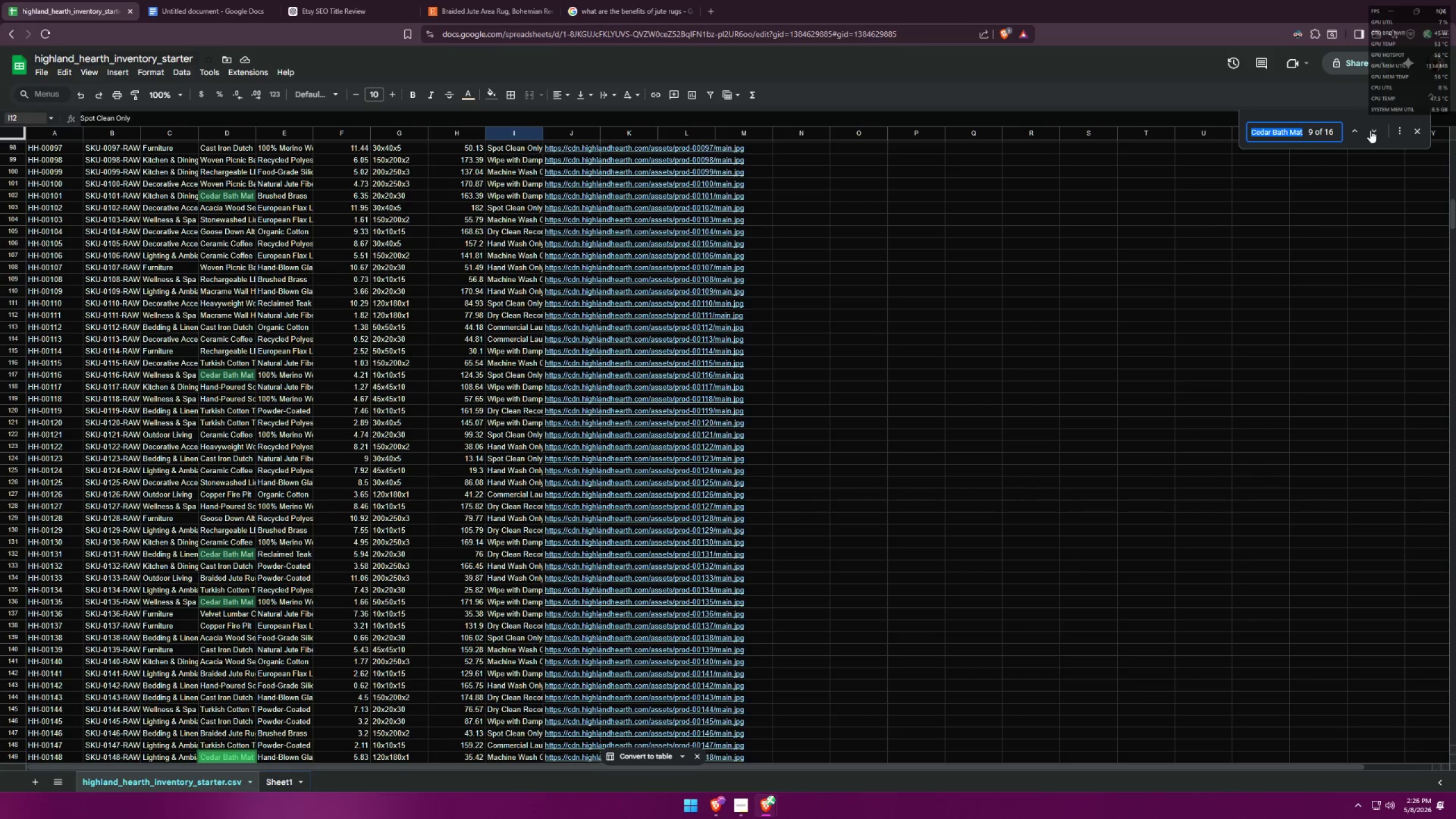 
left_click([1370, 130])
 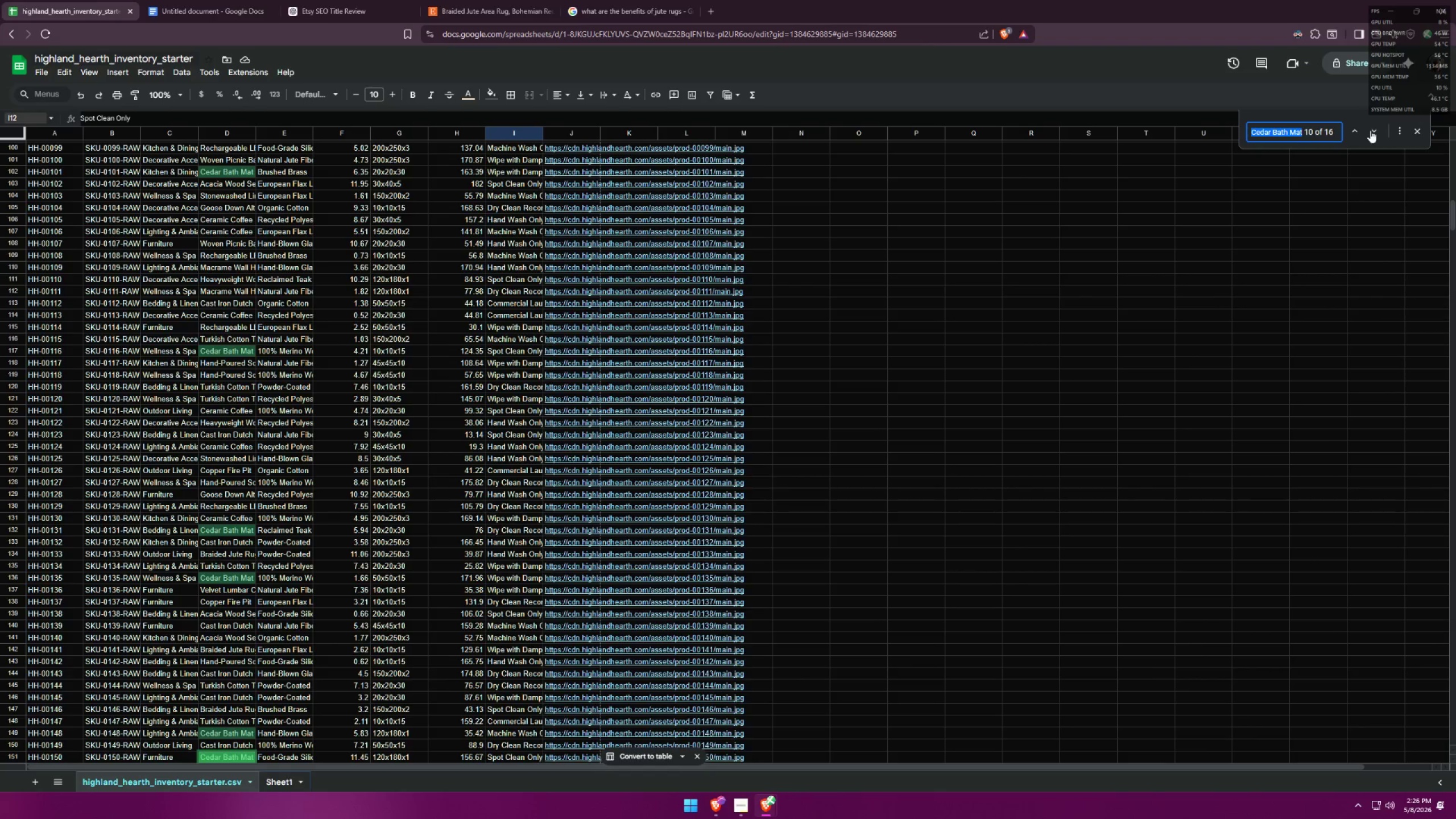 
scroll: coordinate [1229, 328], scroll_direction: down, amount: 1.0
 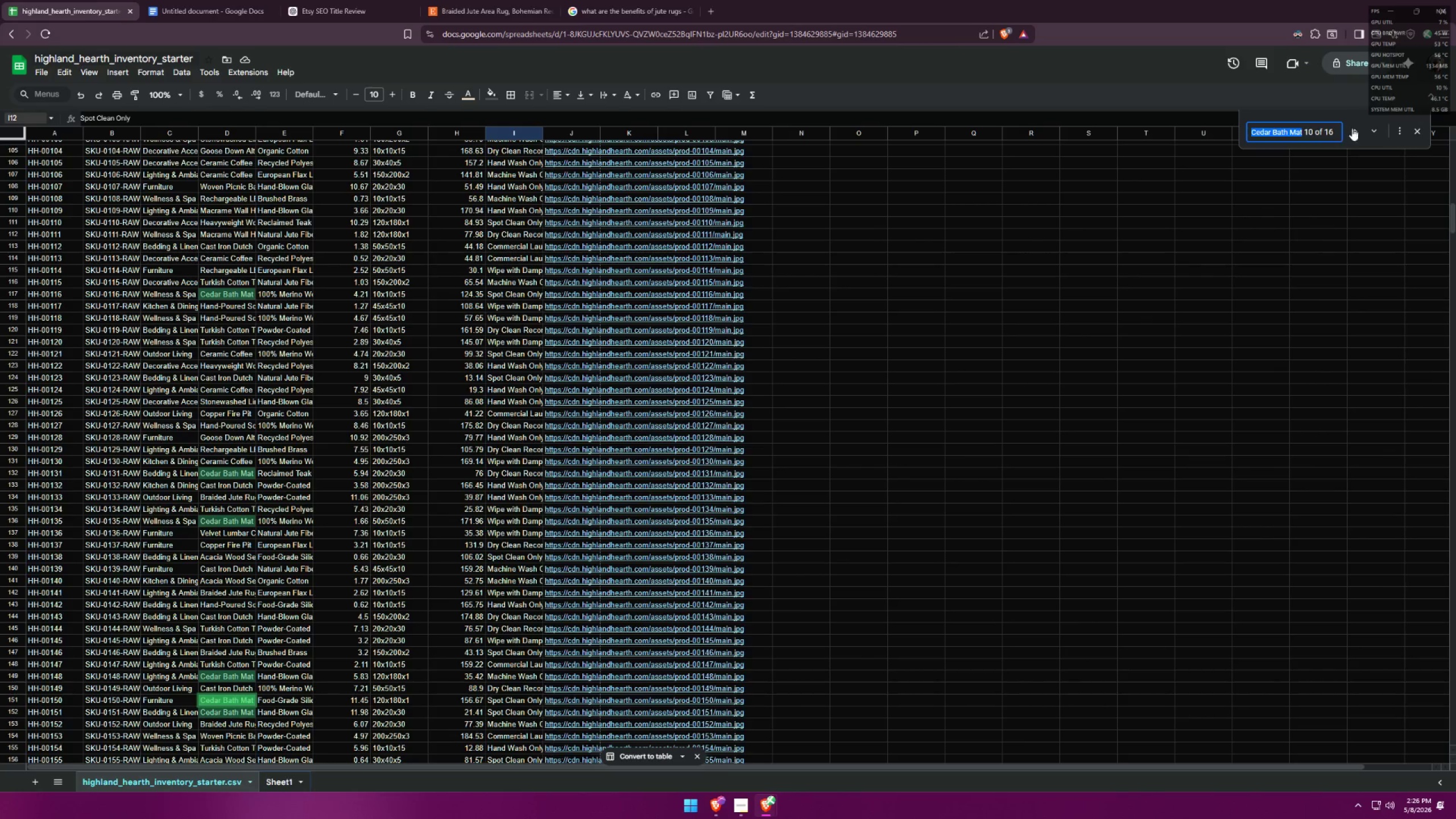 
left_click([1369, 130])
 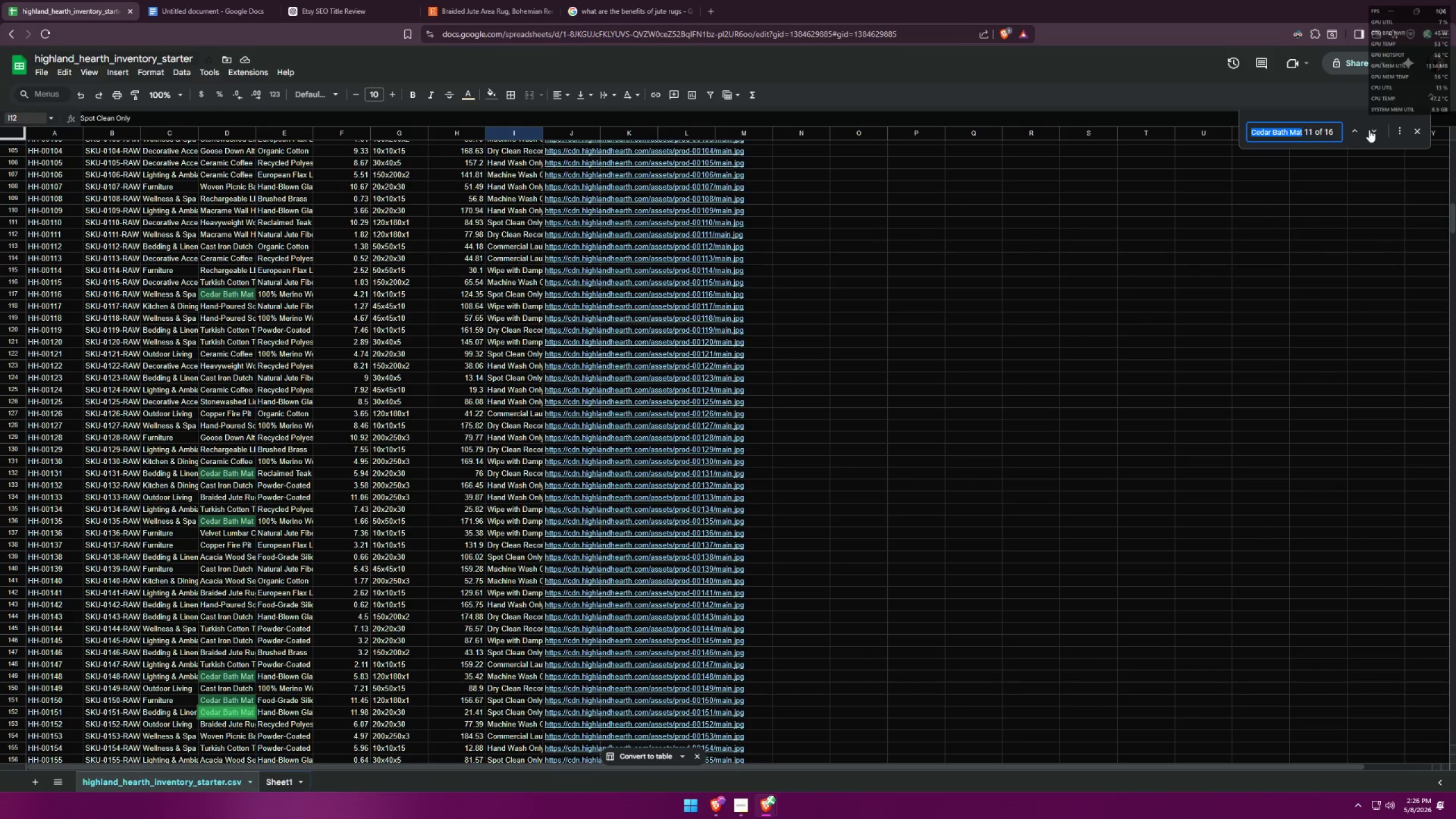 
left_click([1369, 130])
 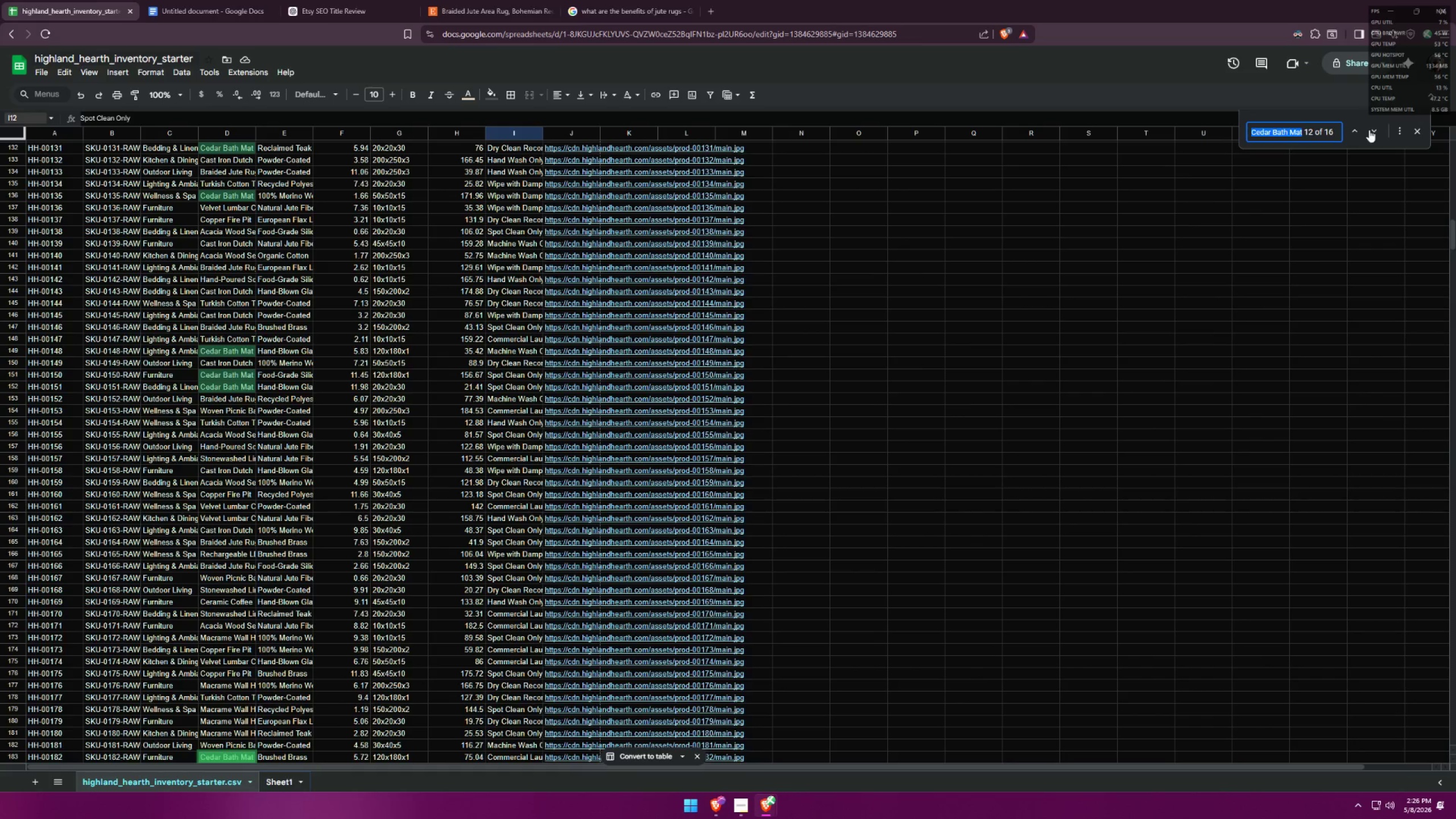 
left_click([1369, 130])
 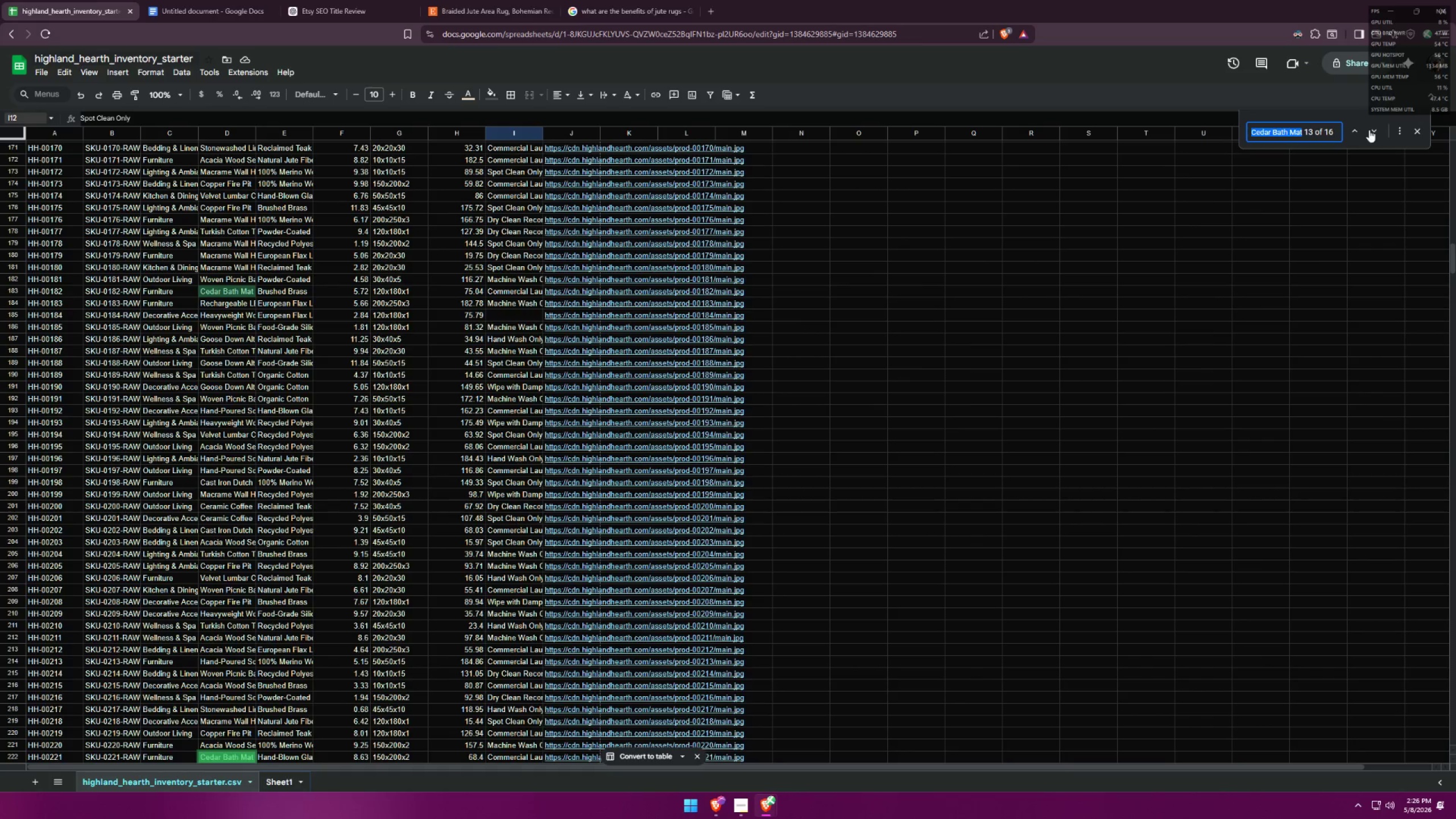 
left_click([1369, 130])
 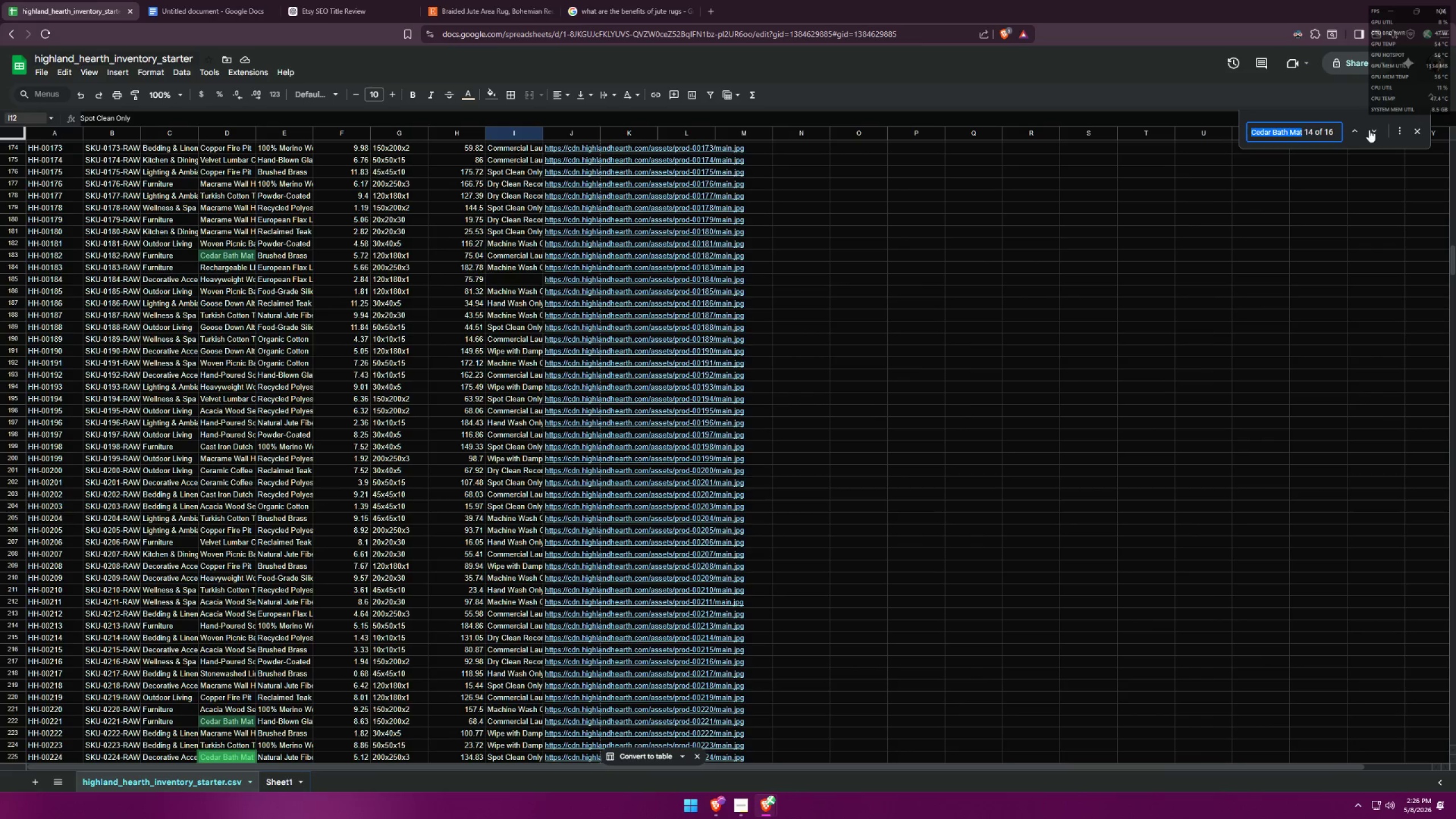 
left_click([1369, 130])
 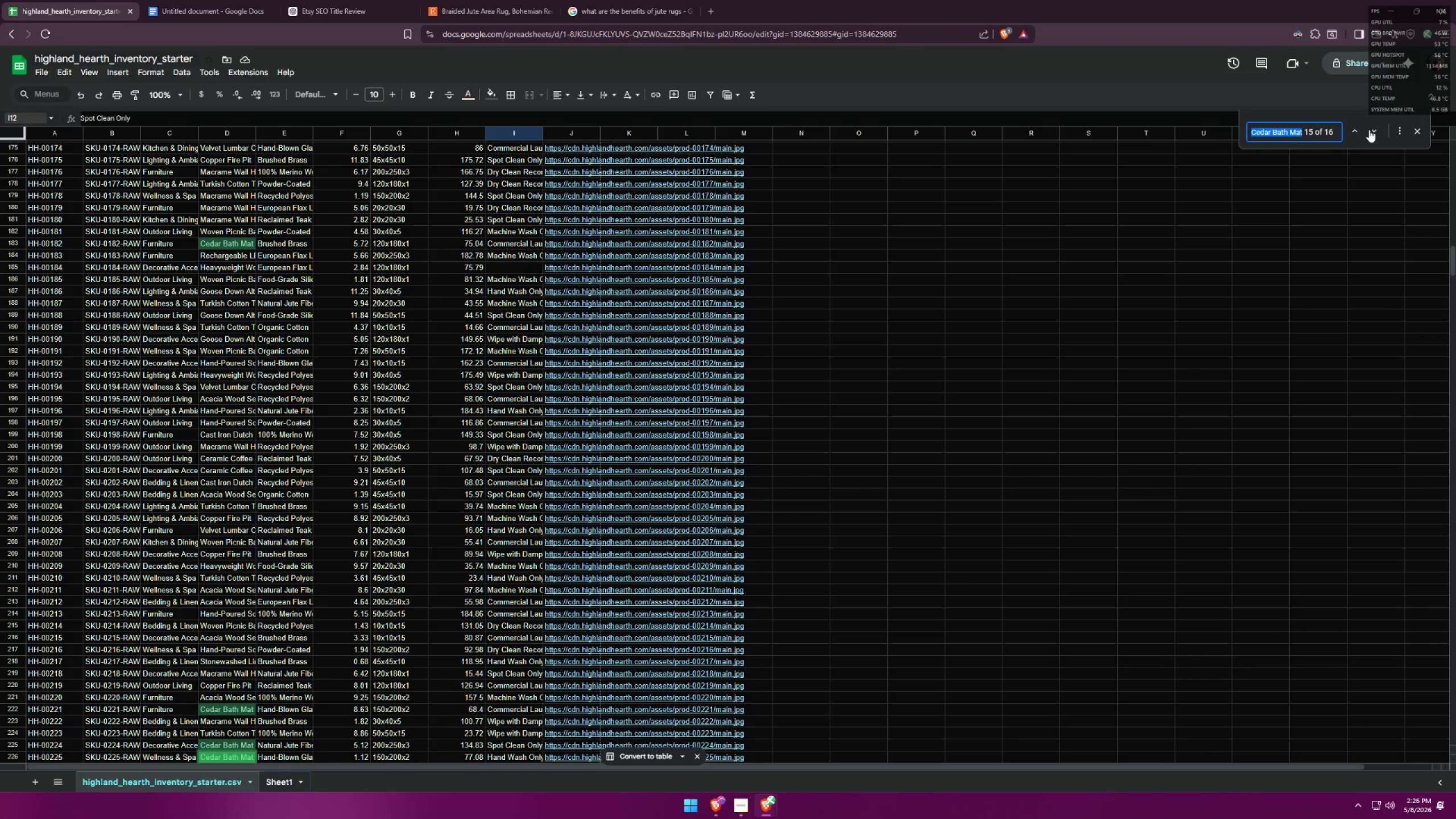 
left_click([1369, 130])
 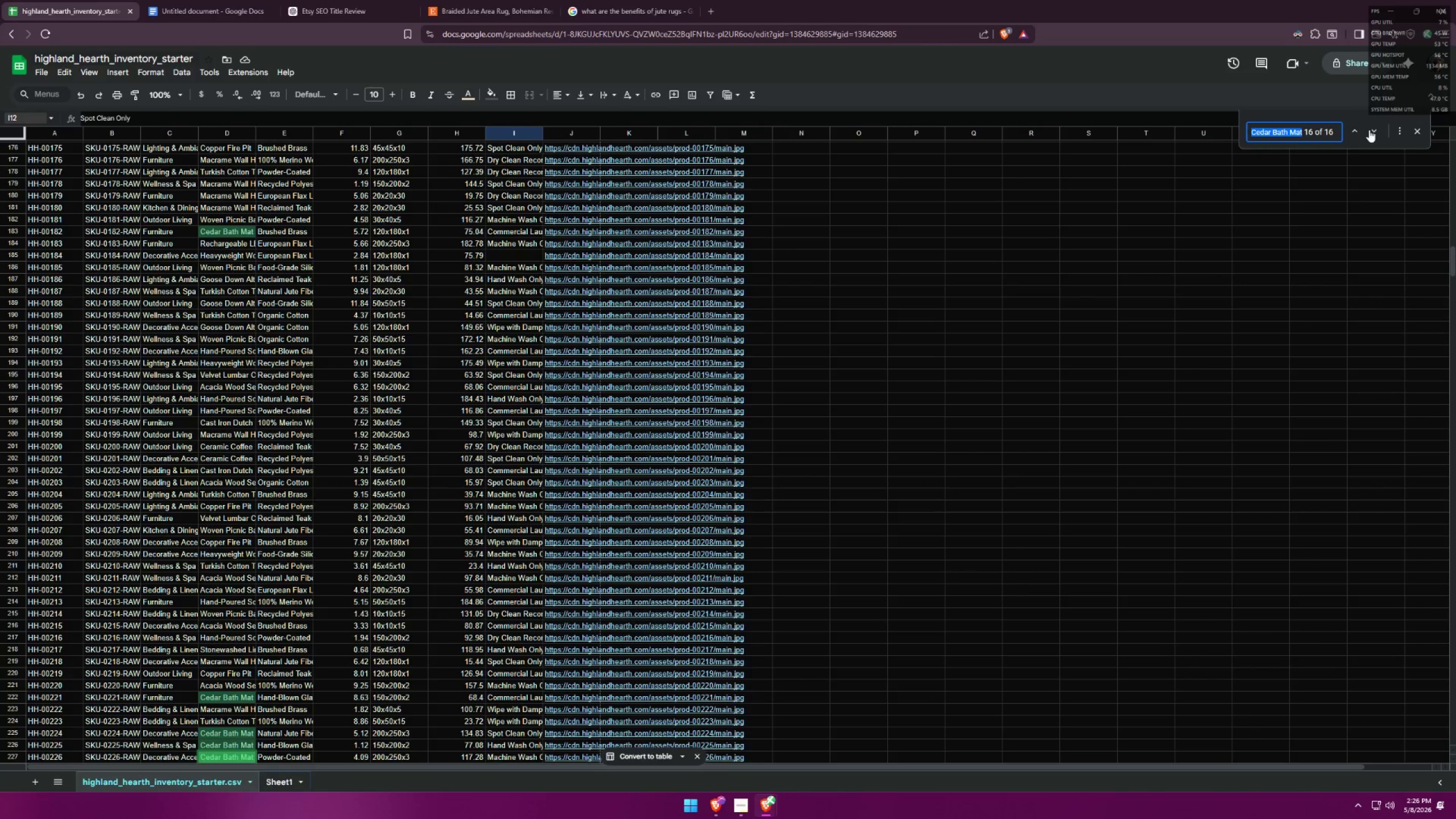 
left_click([1369, 130])
 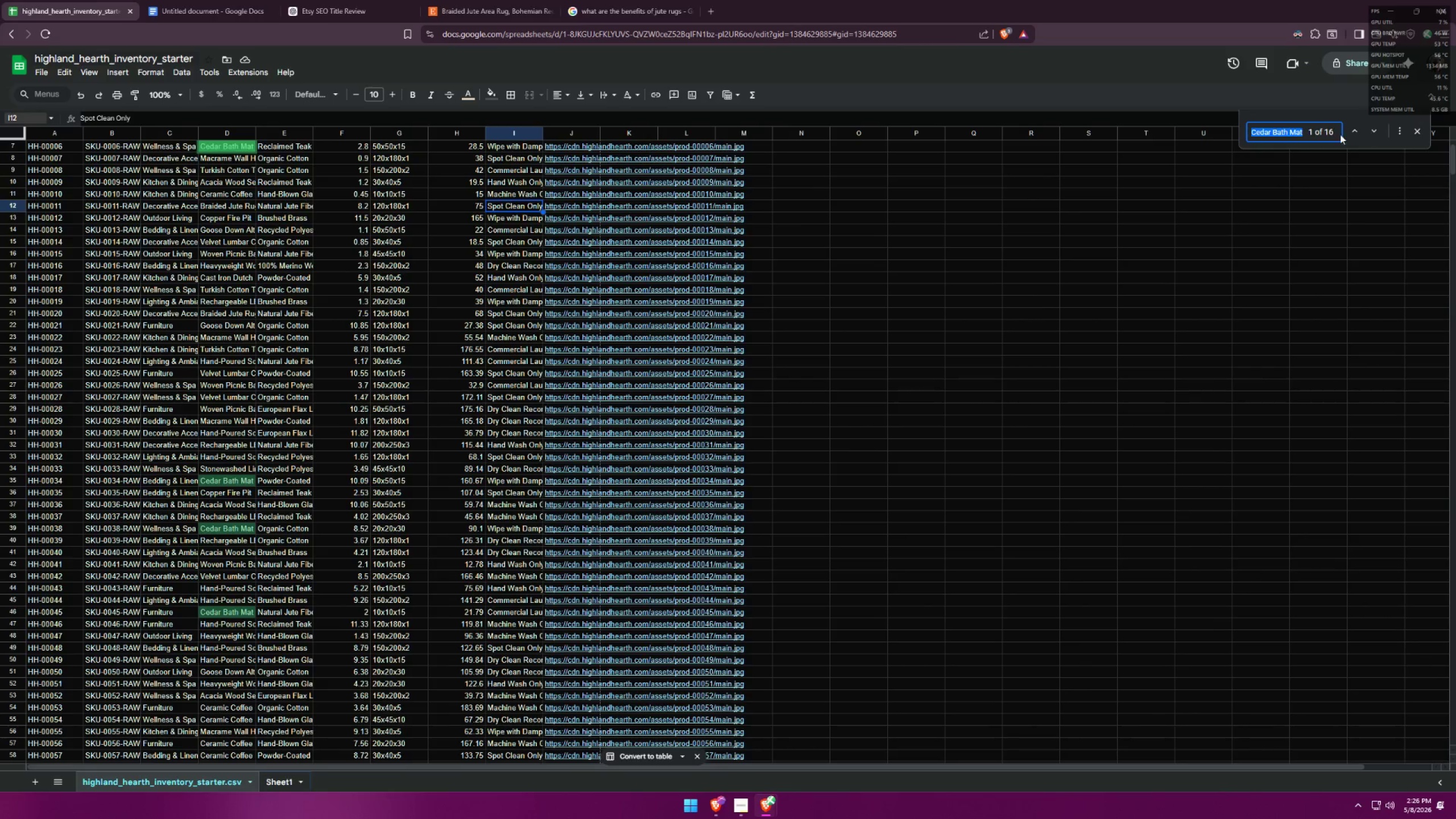 
scroll: coordinate [774, 208], scroll_direction: up, amount: 1.0
 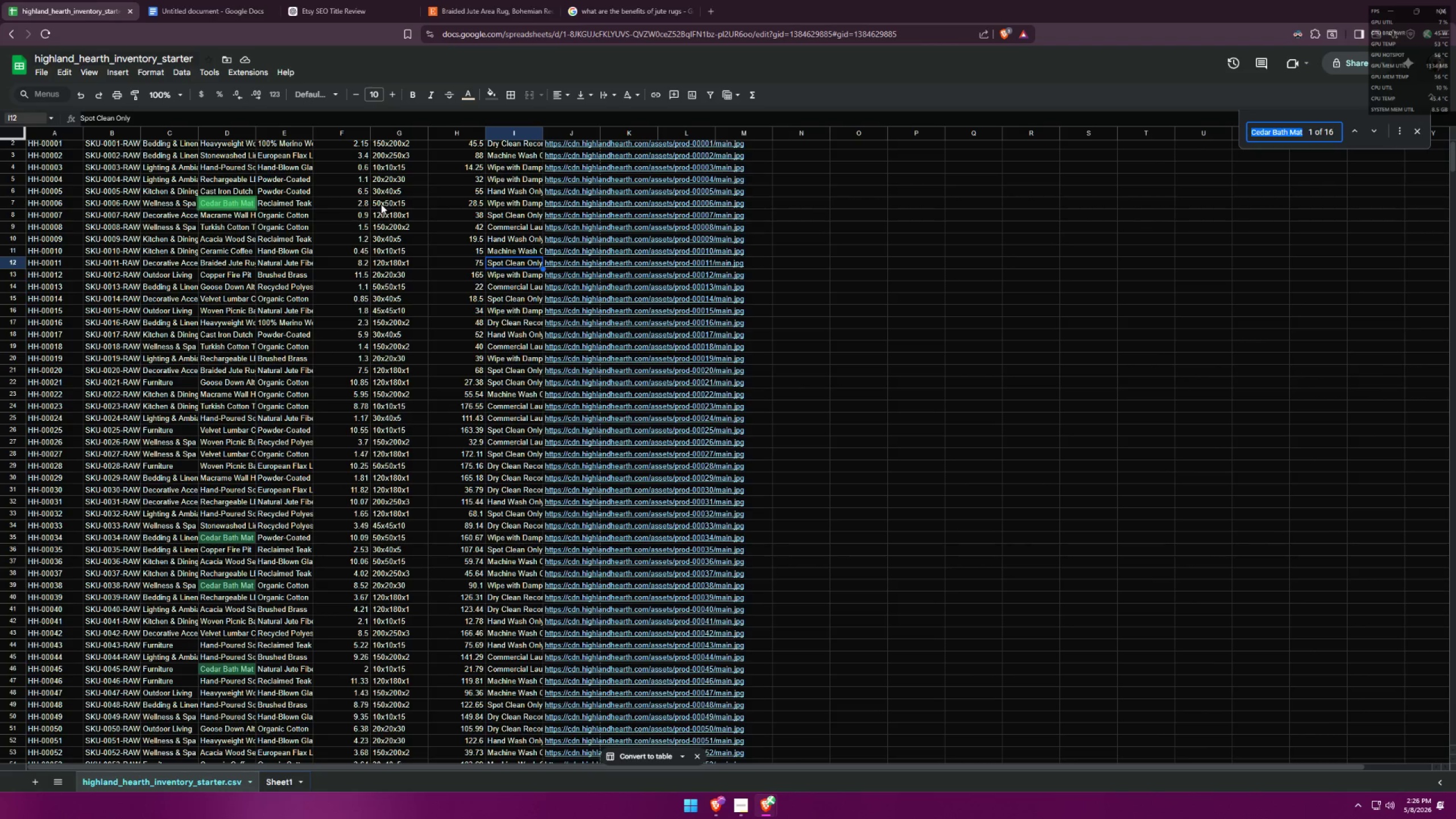 
wait(12.15)
 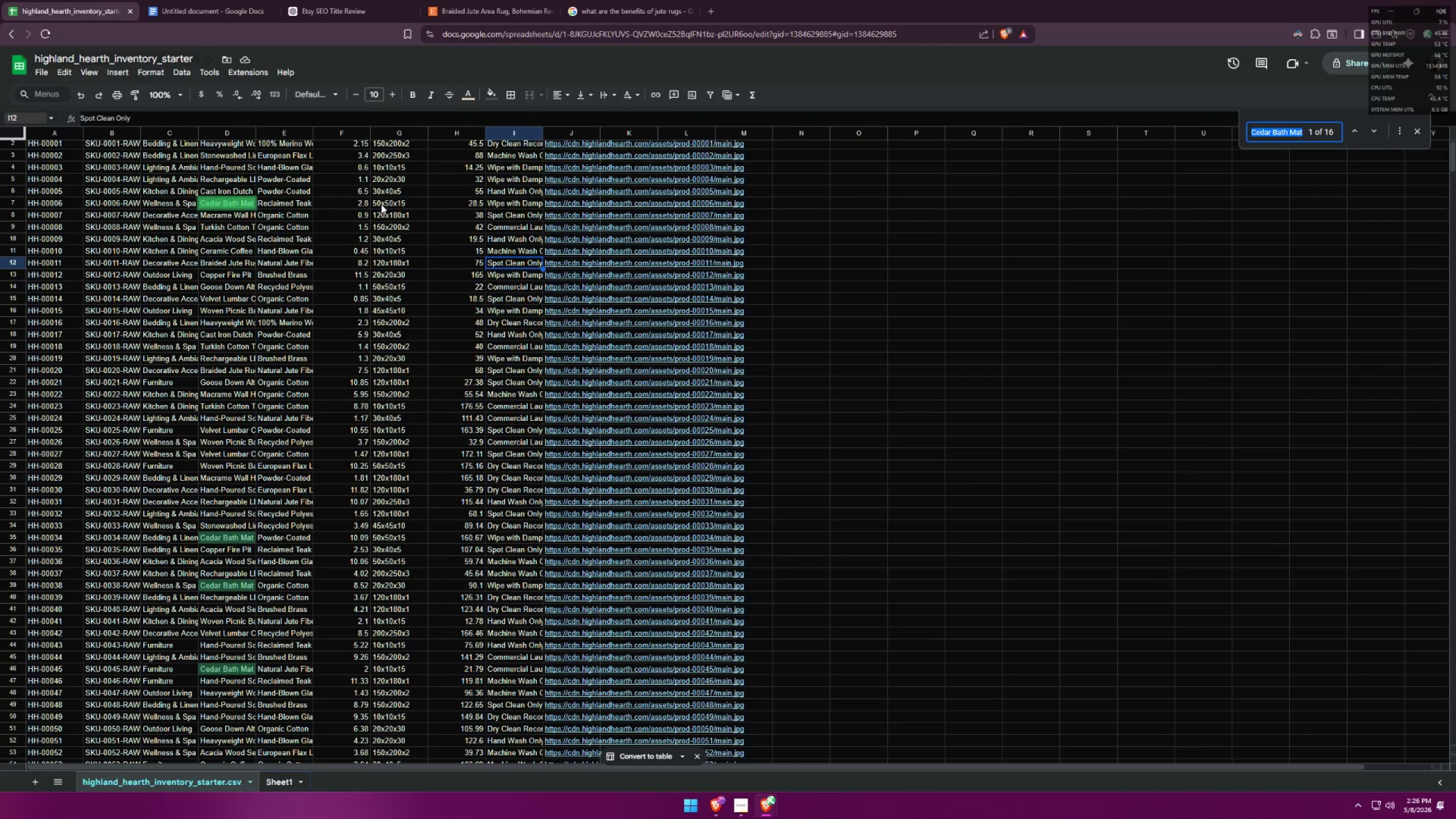 
left_click([713, 6])
 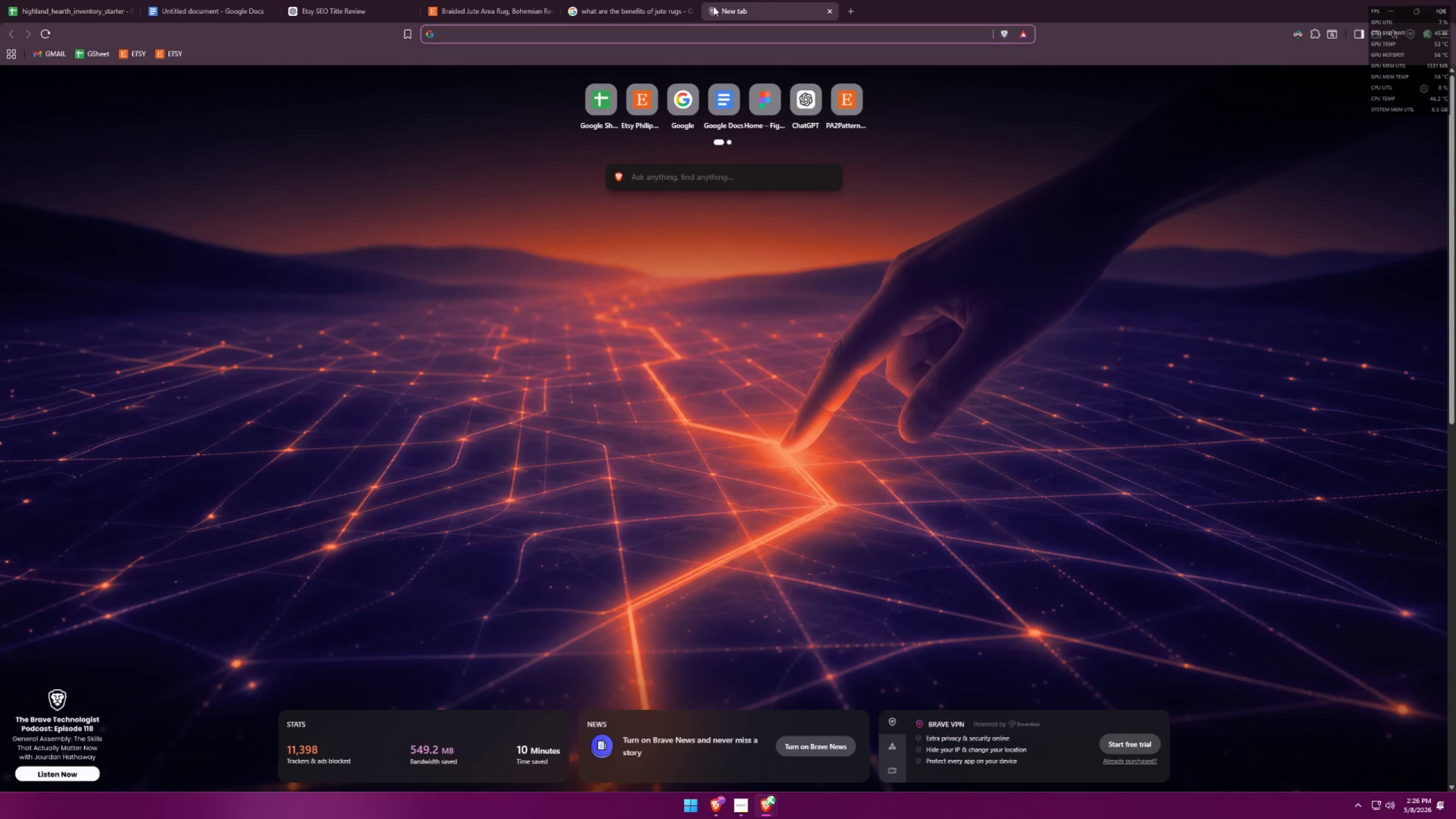 
type(50 cm to inches)
 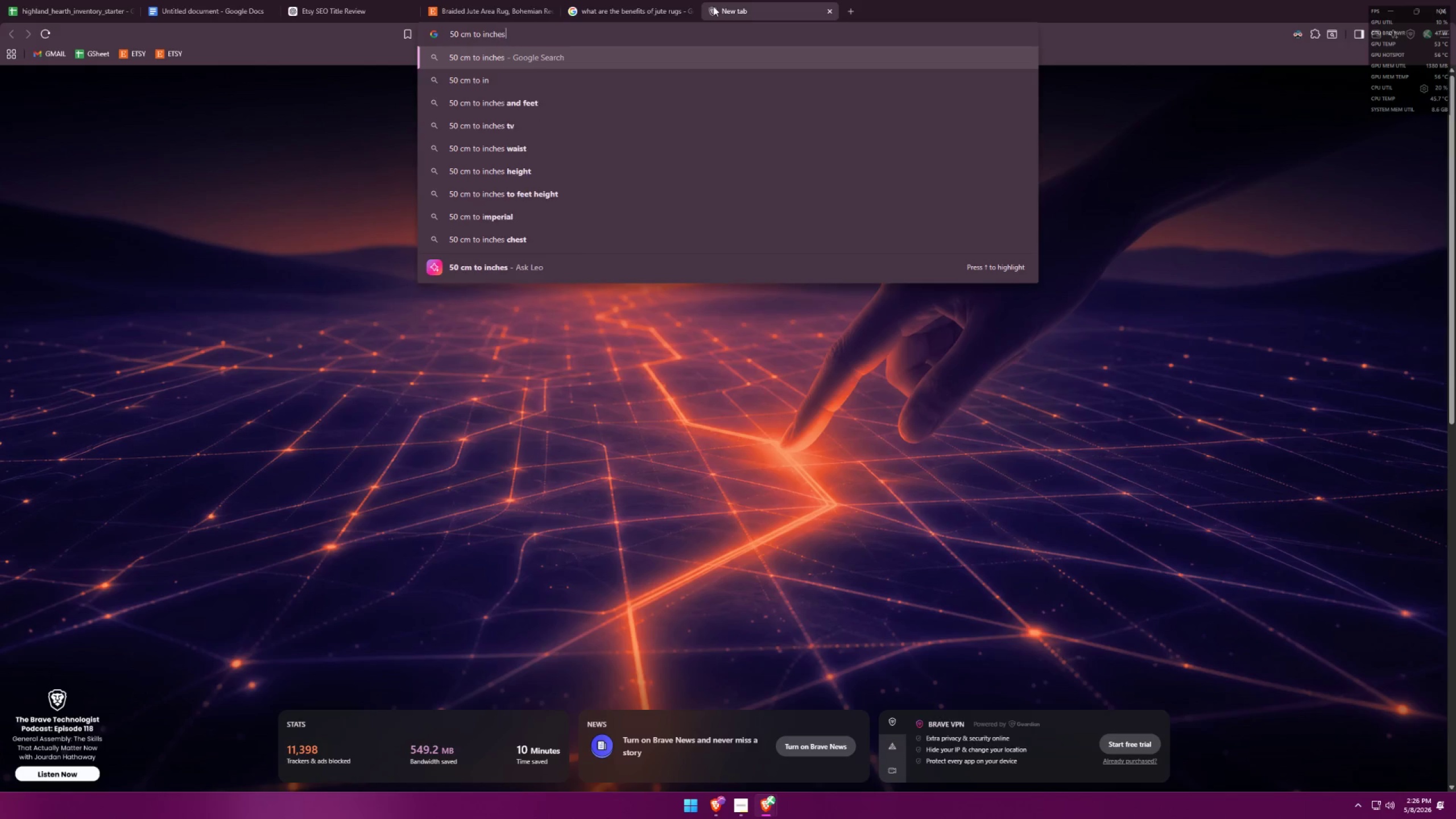 
key(Enter)
 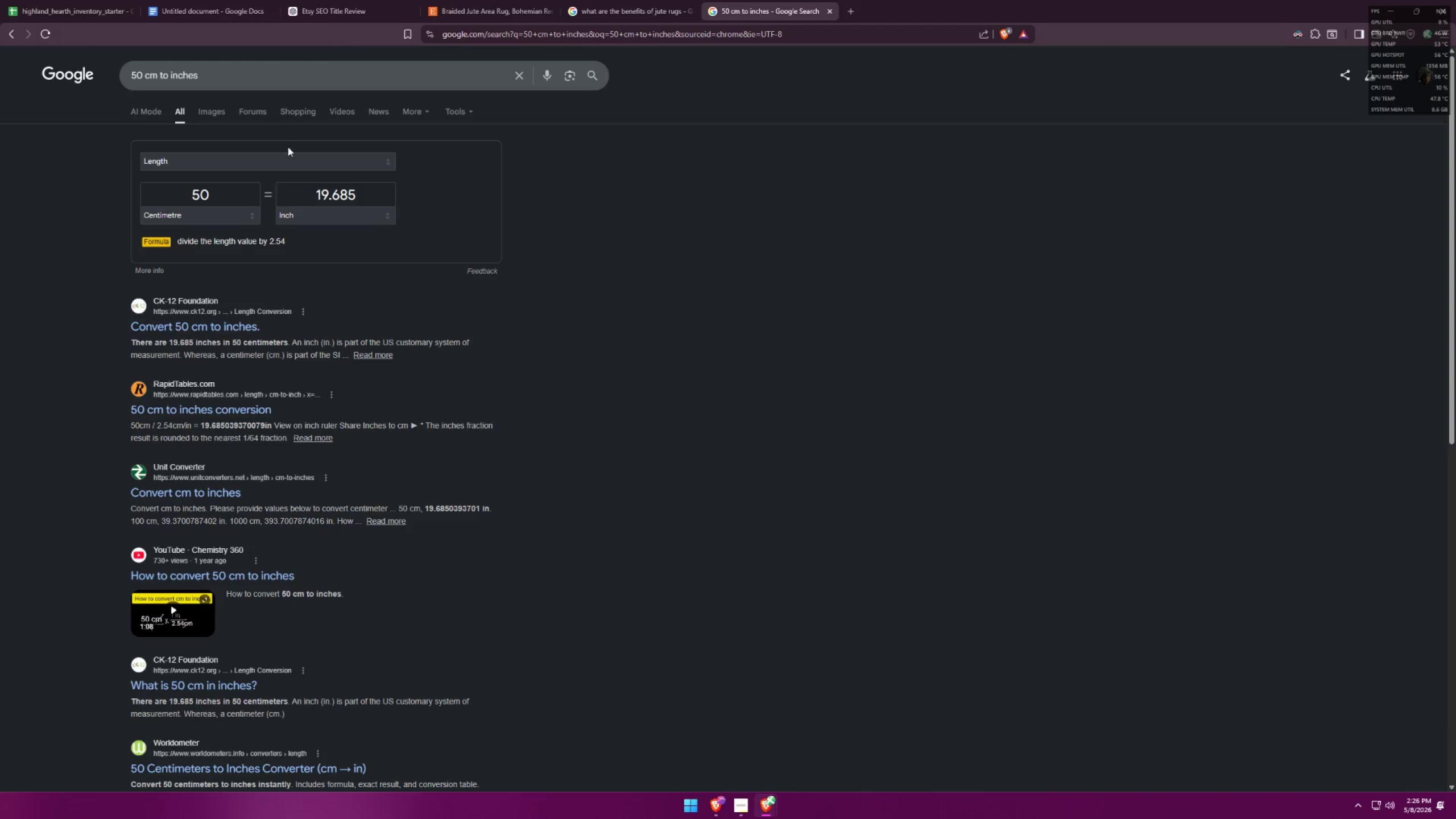 
wait(6.62)
 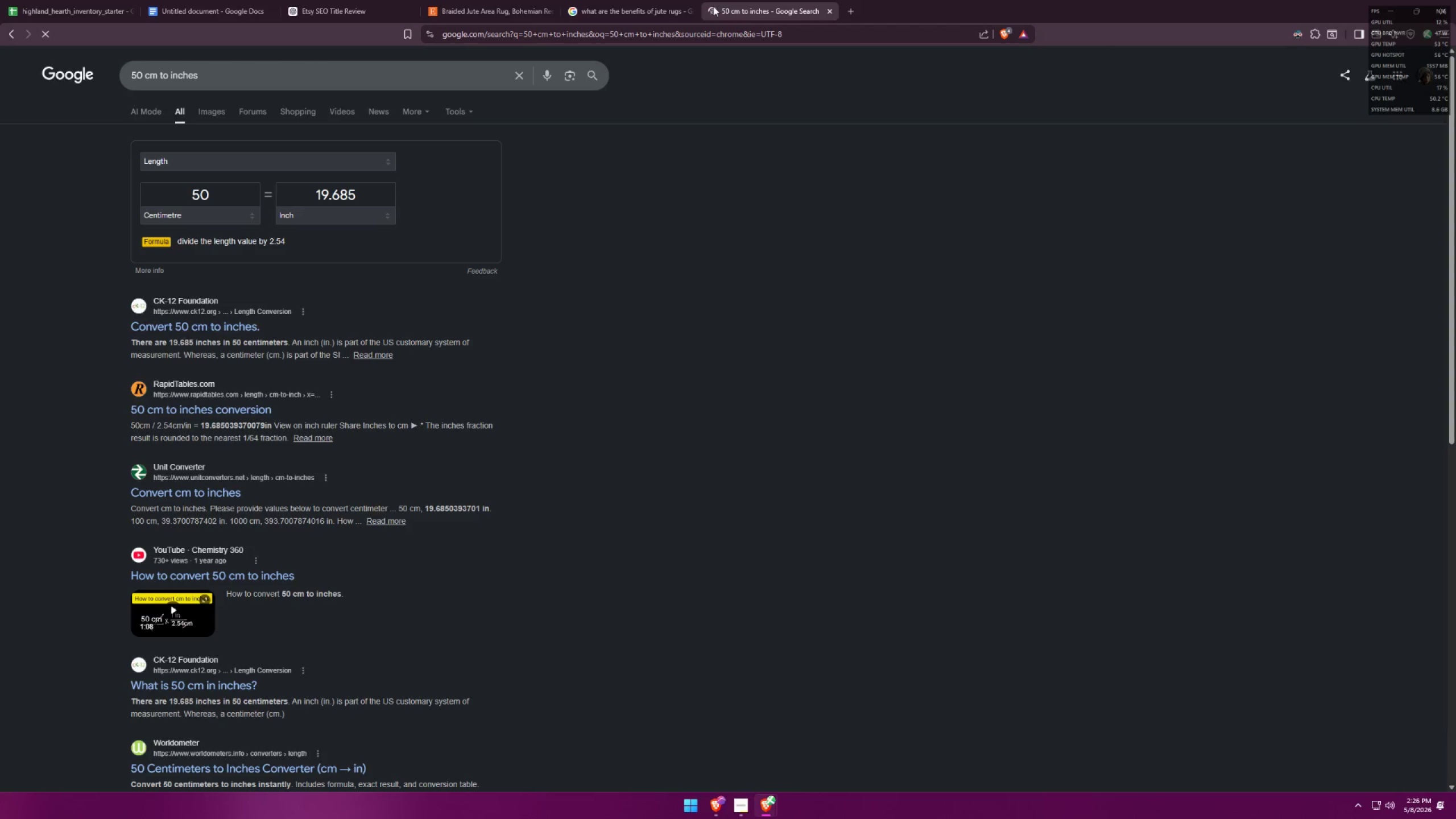 
left_click([330, 220])
 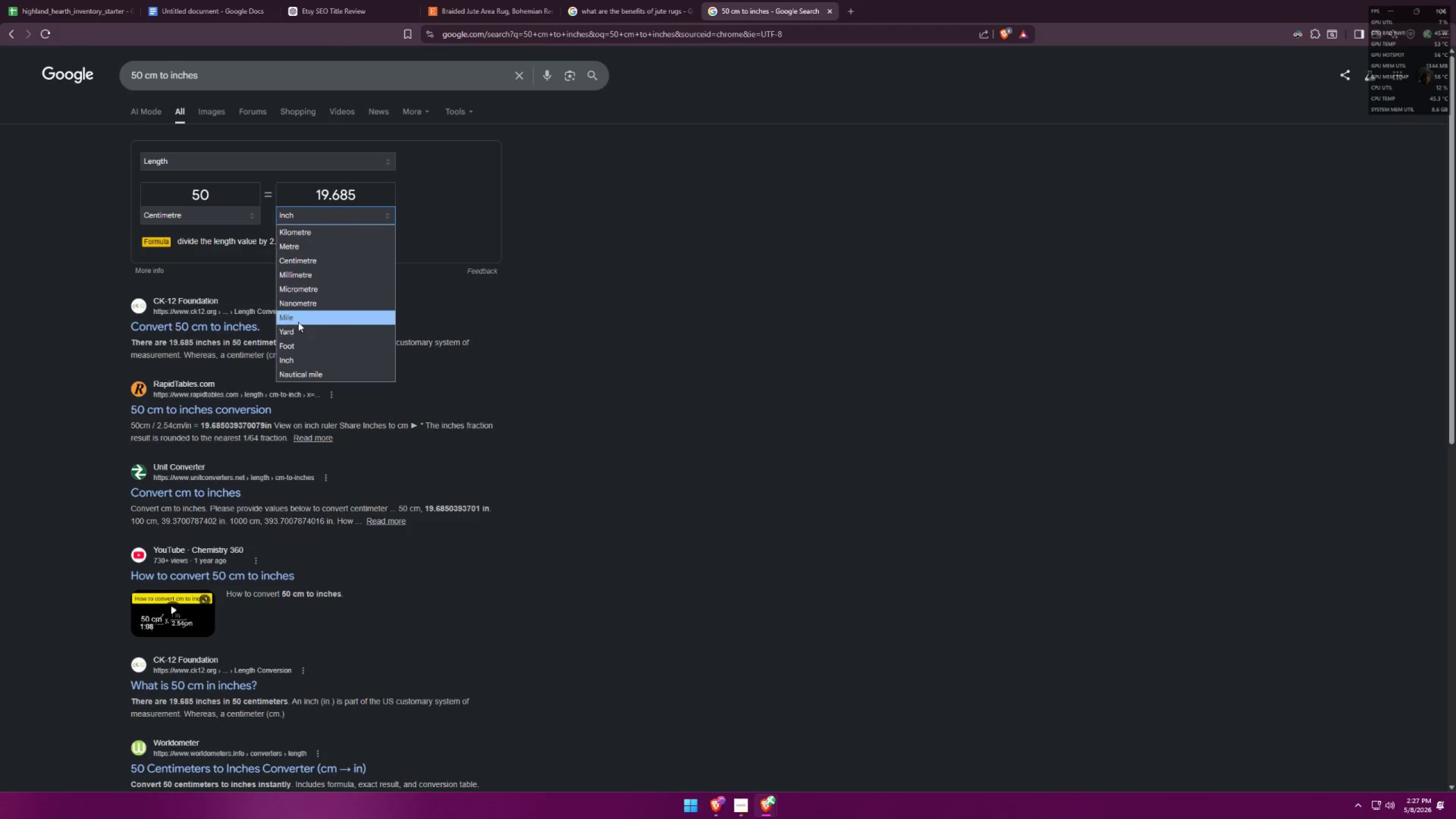 
left_click([303, 346])
 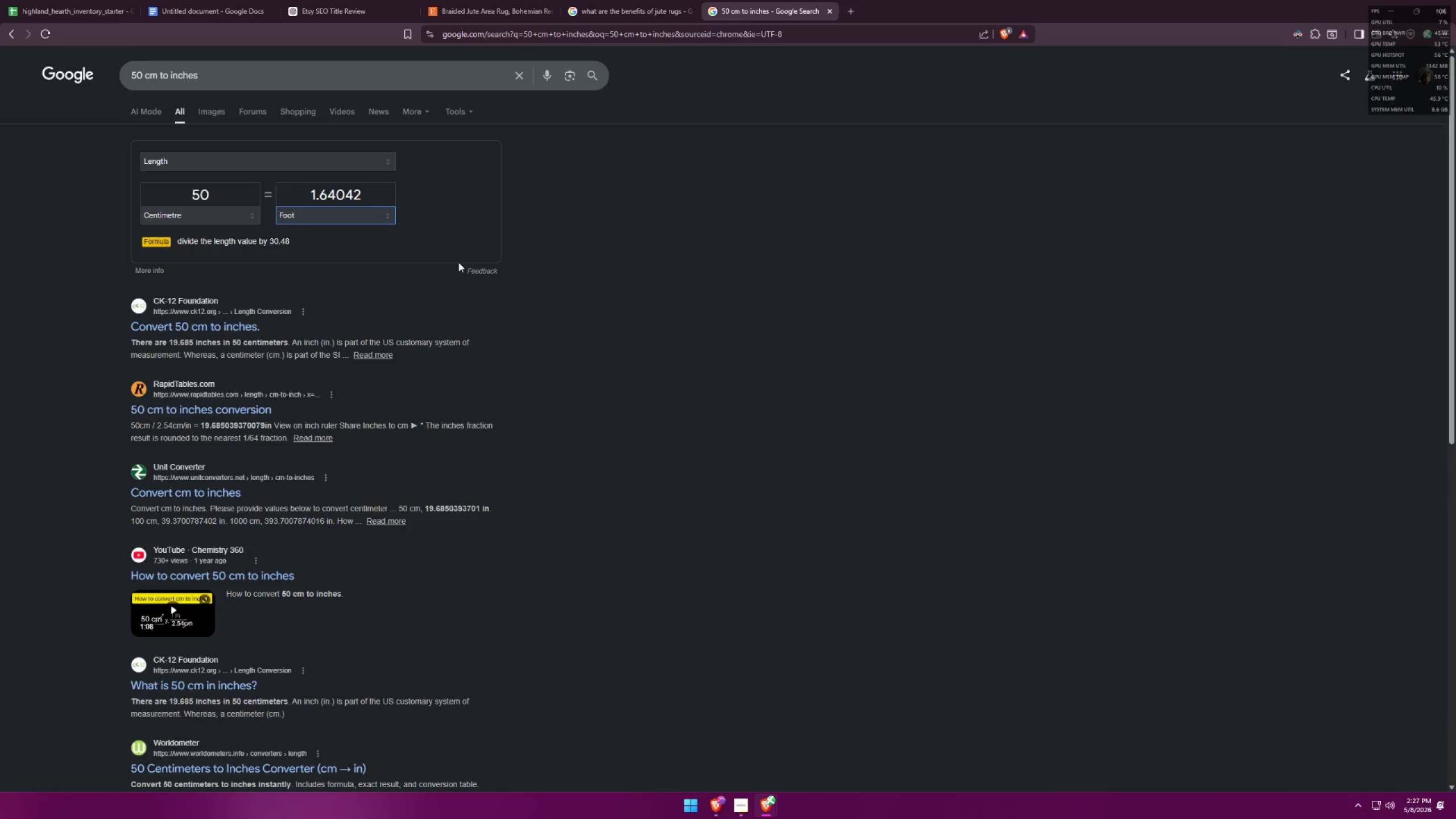 
left_click([336, 216])
 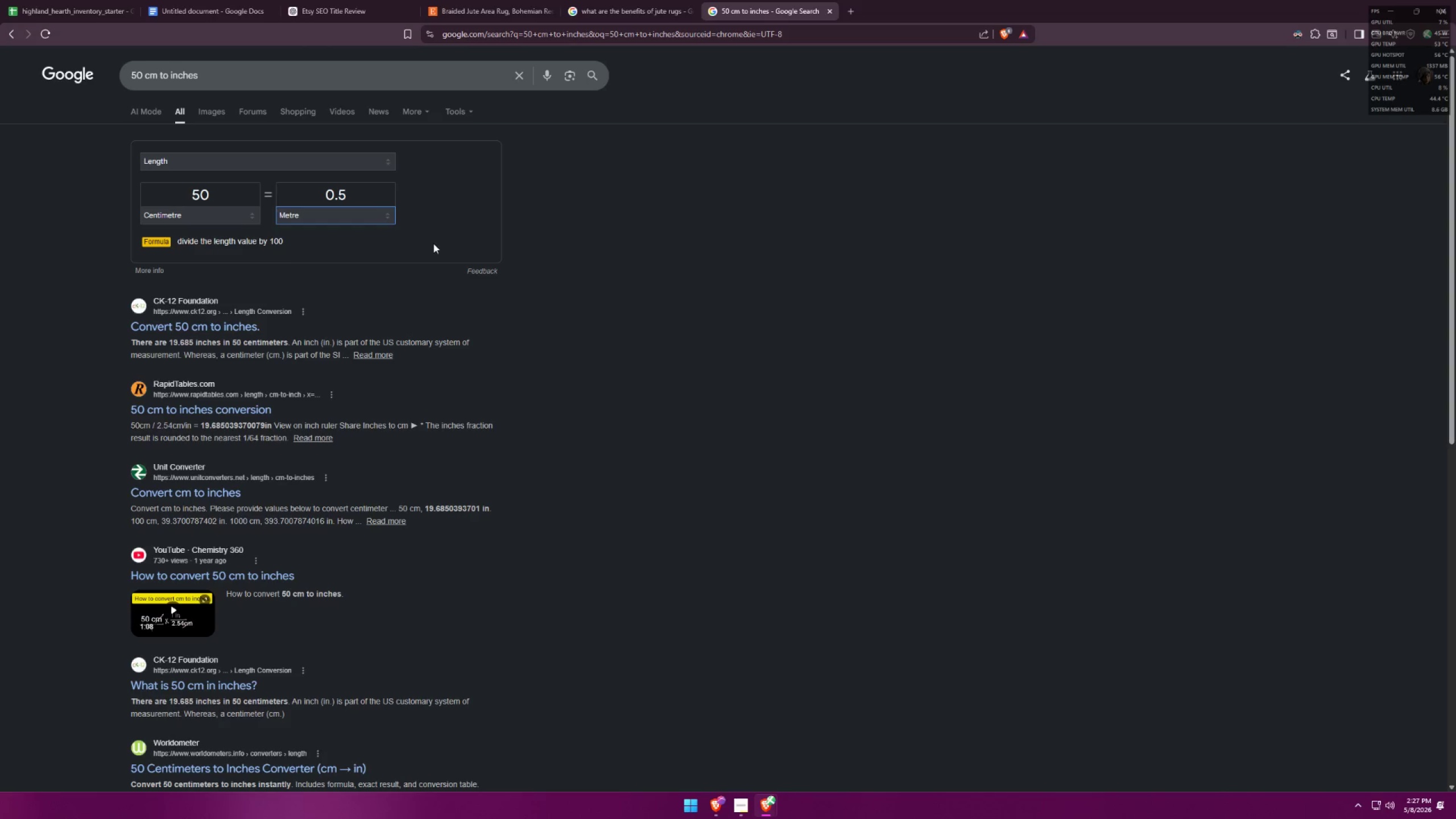 
wait(6.16)
 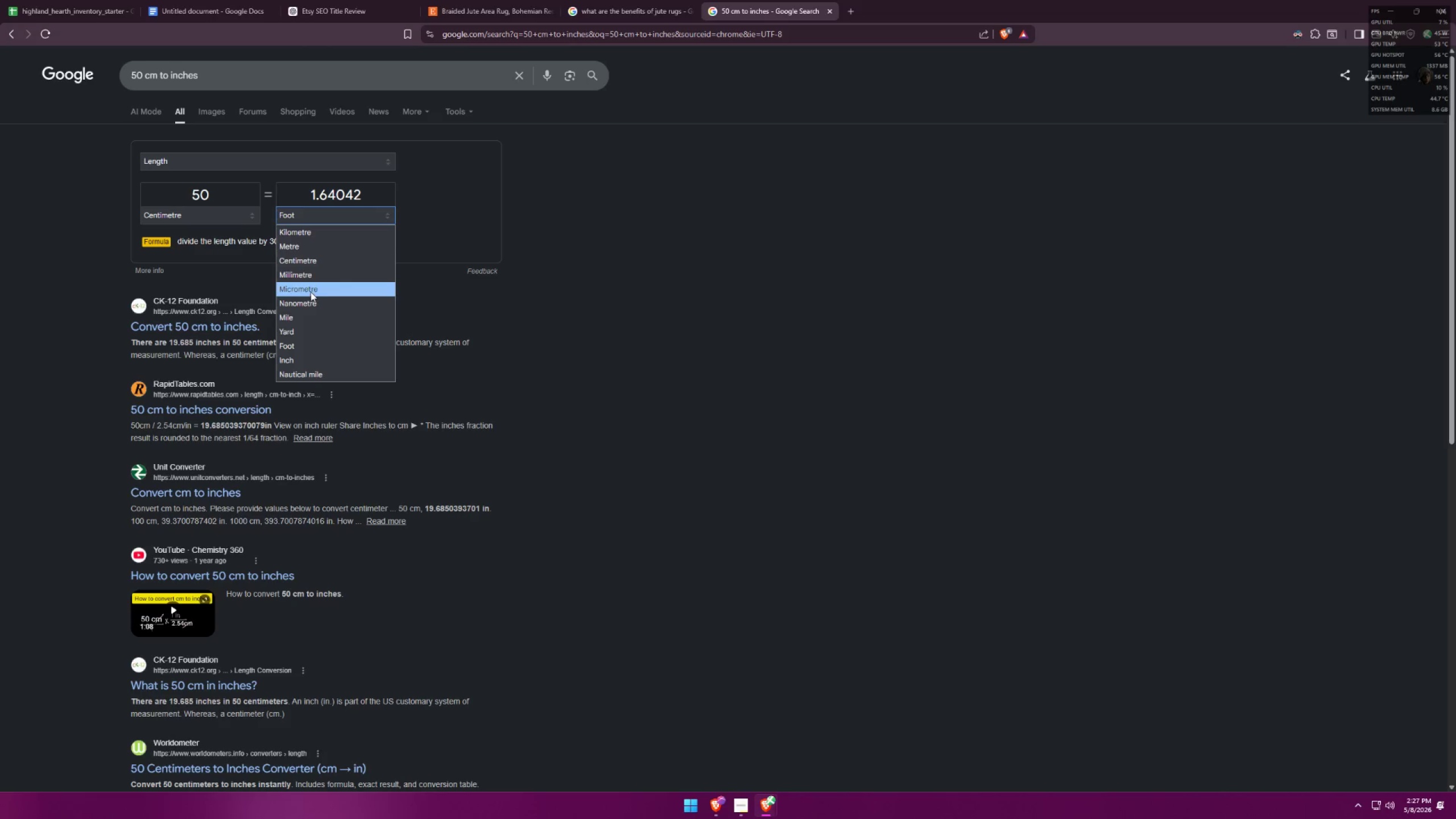 
left_click([71, 0])
 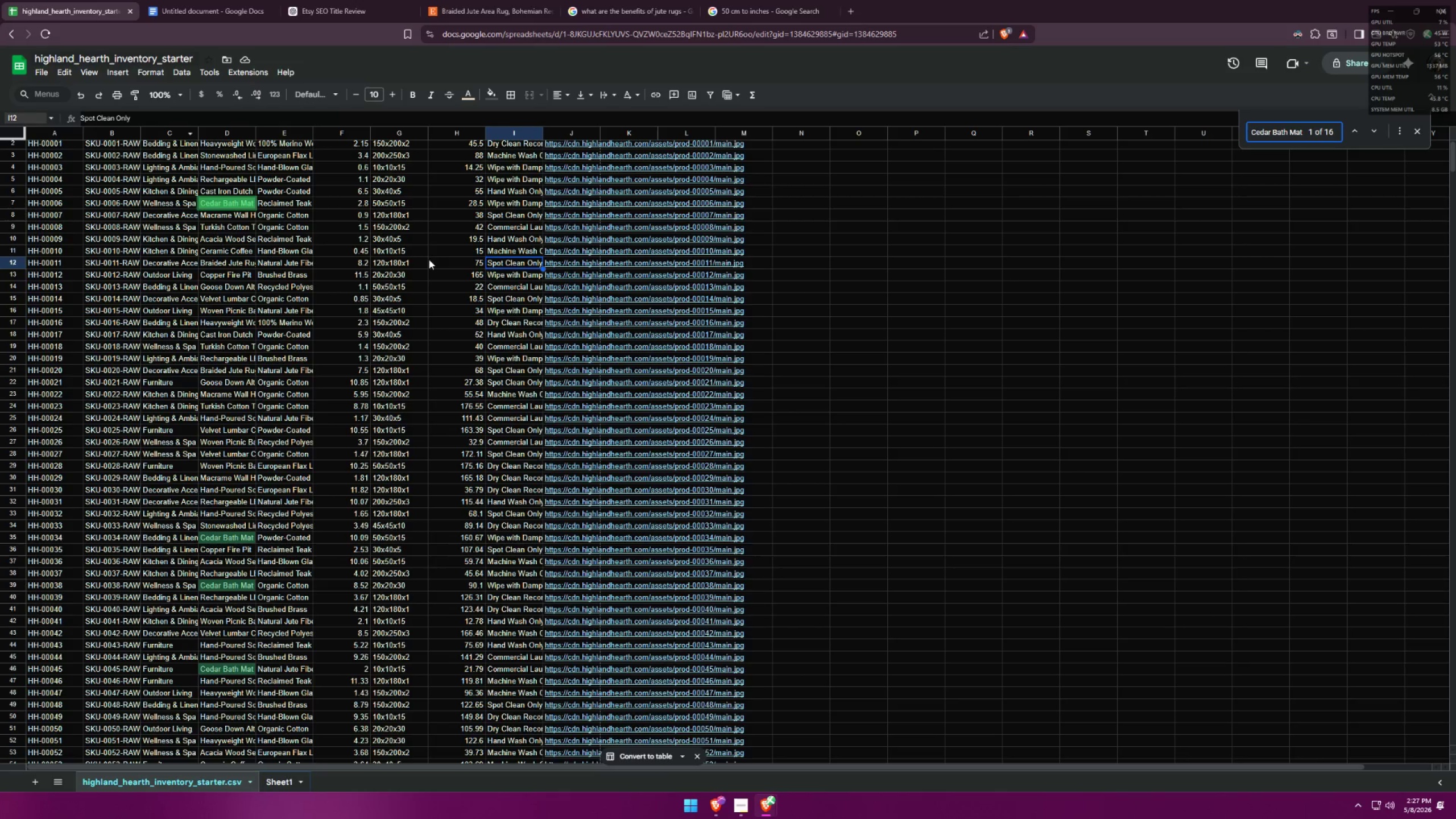 
key(Alt+AltLeft)
 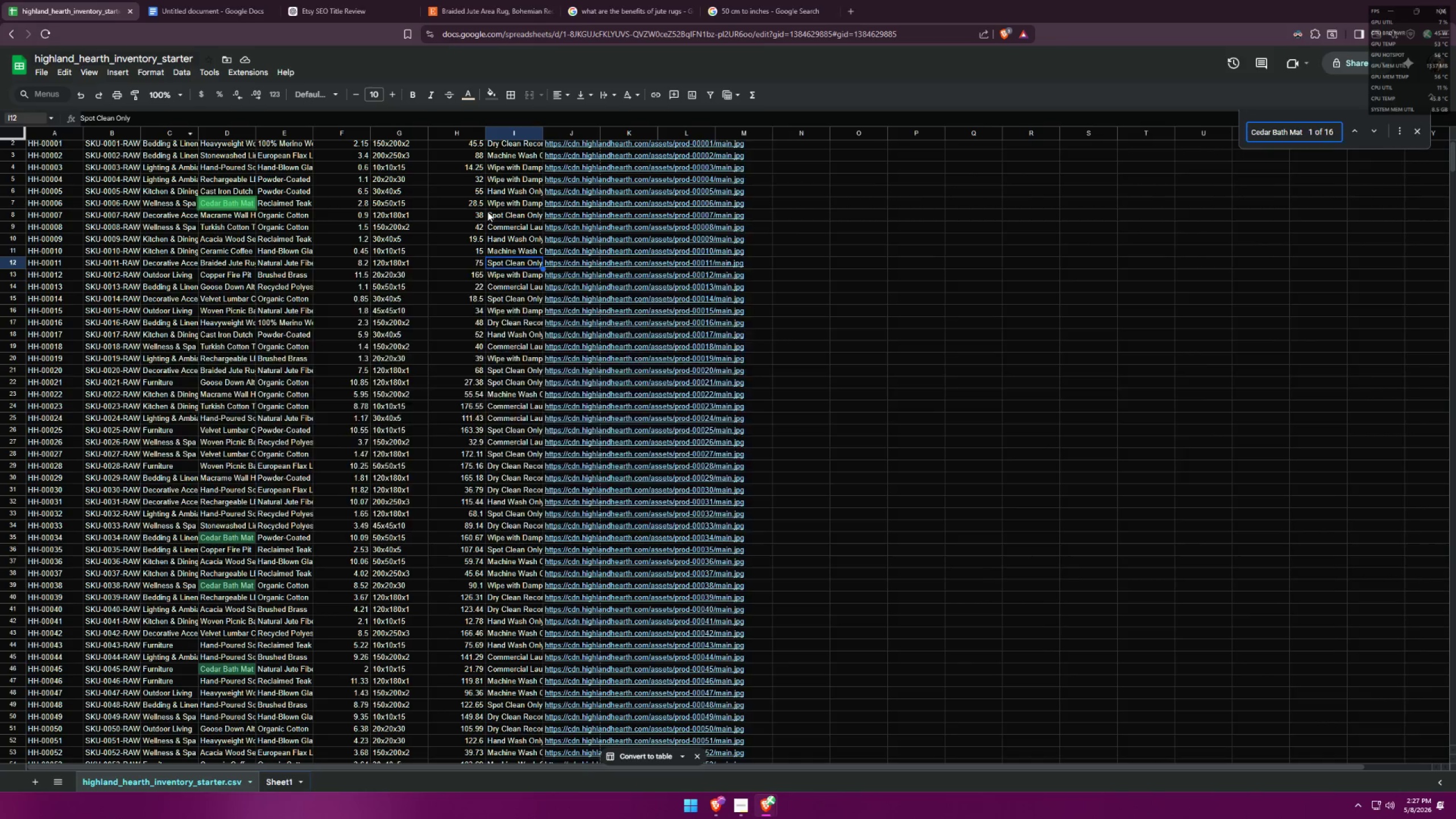 
key(Alt+Tab)
 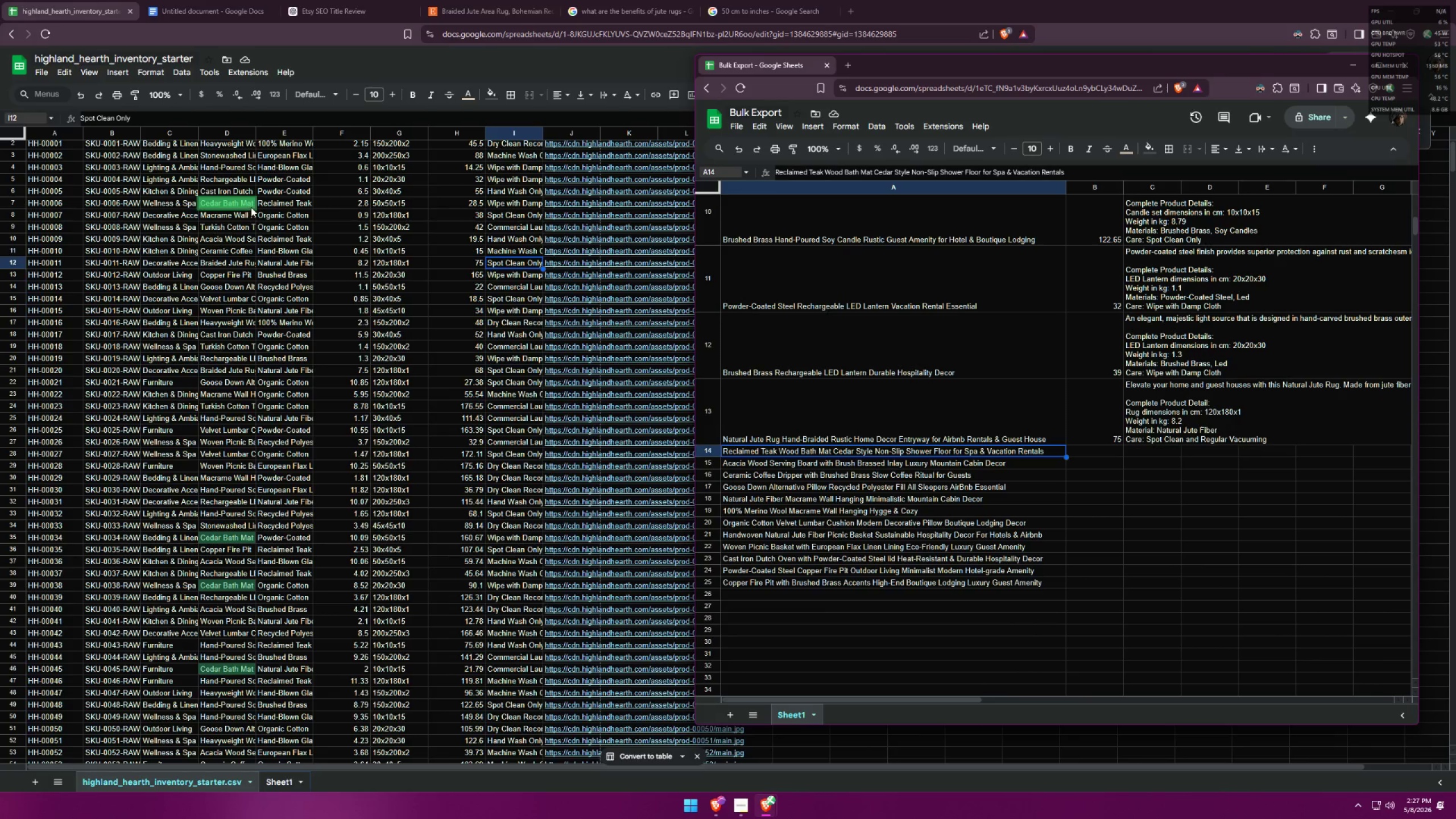 
left_click([478, 201])
 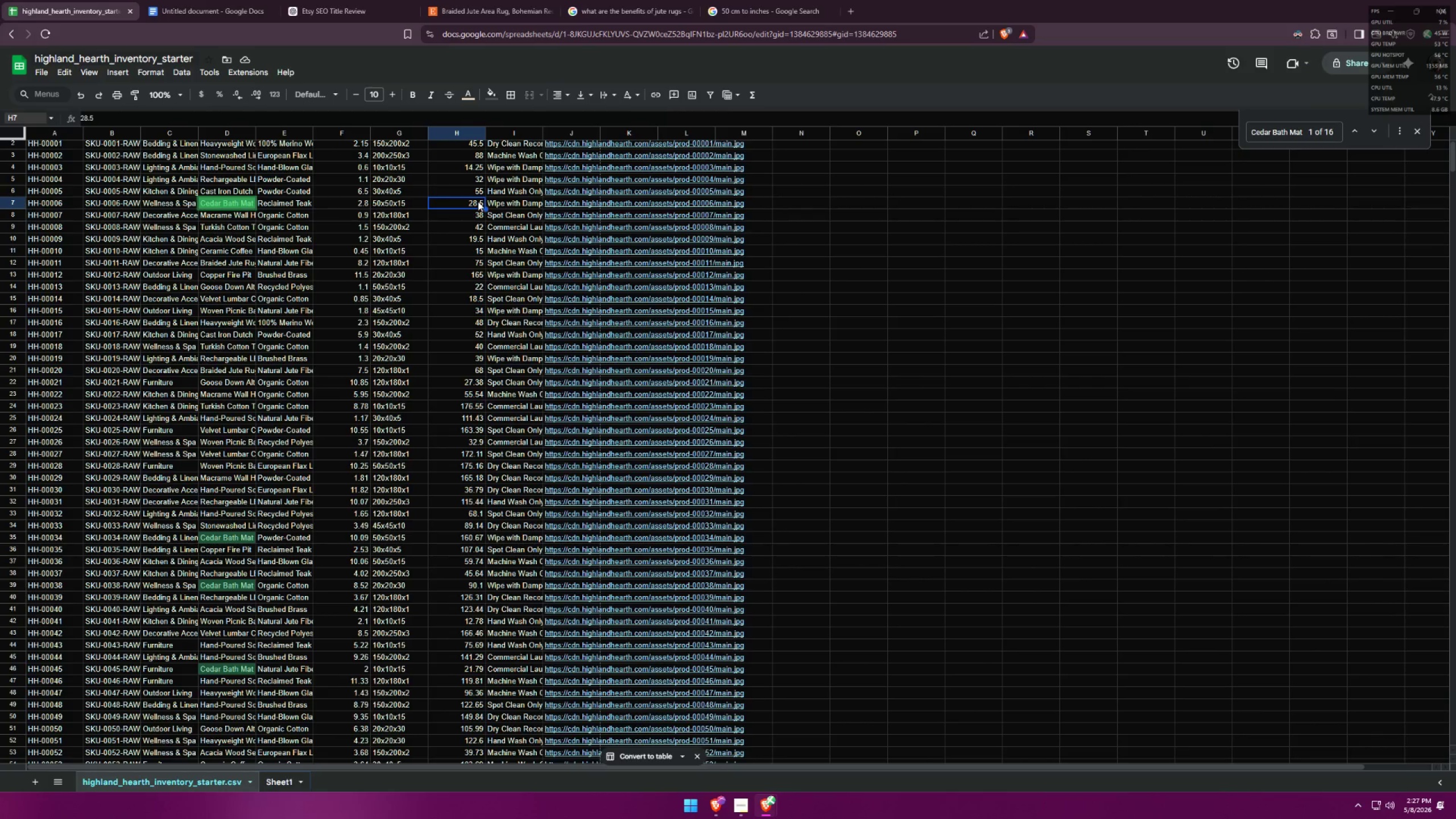 
key(Control+ControlLeft)
 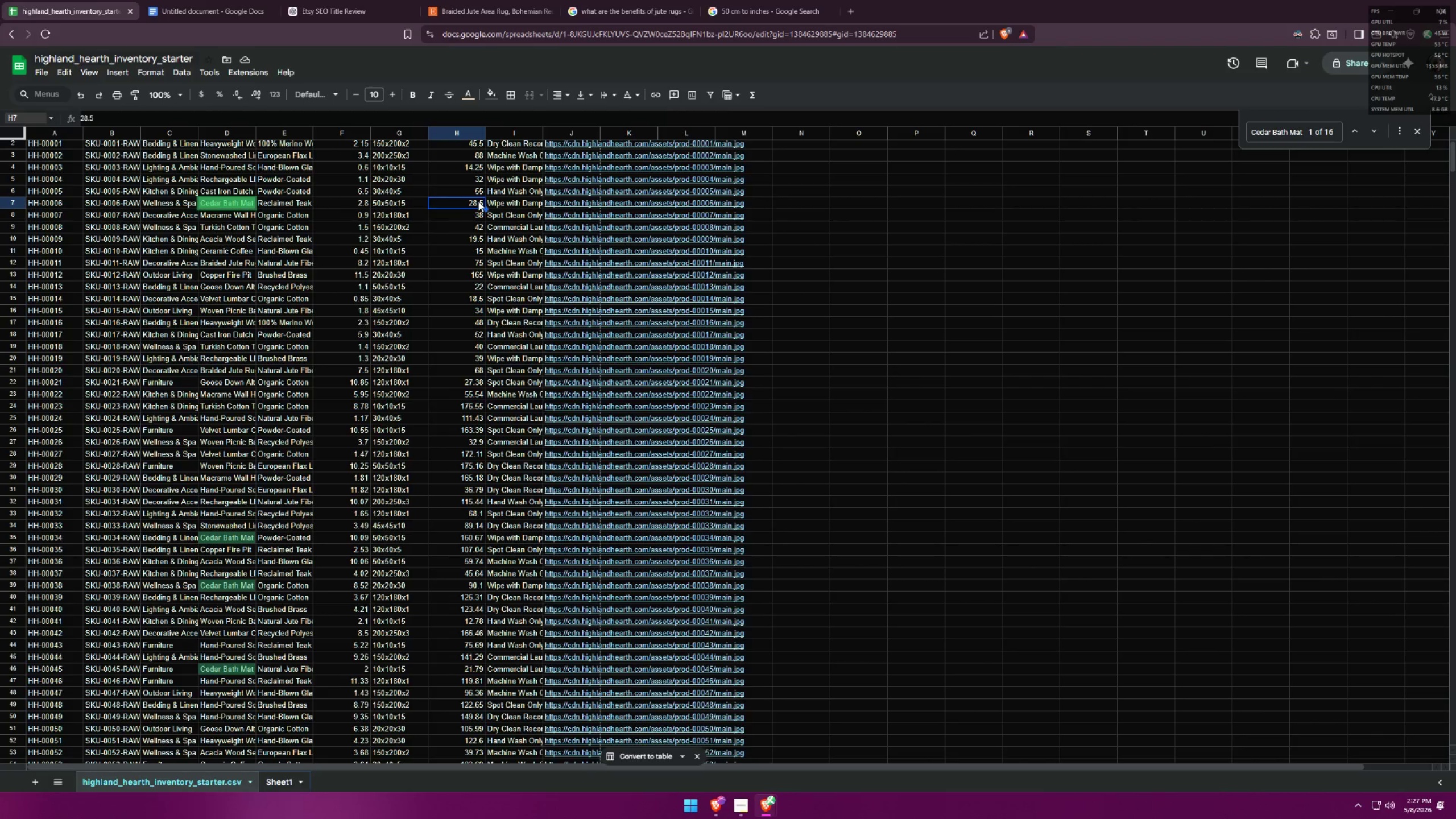 
key(Control+C)
 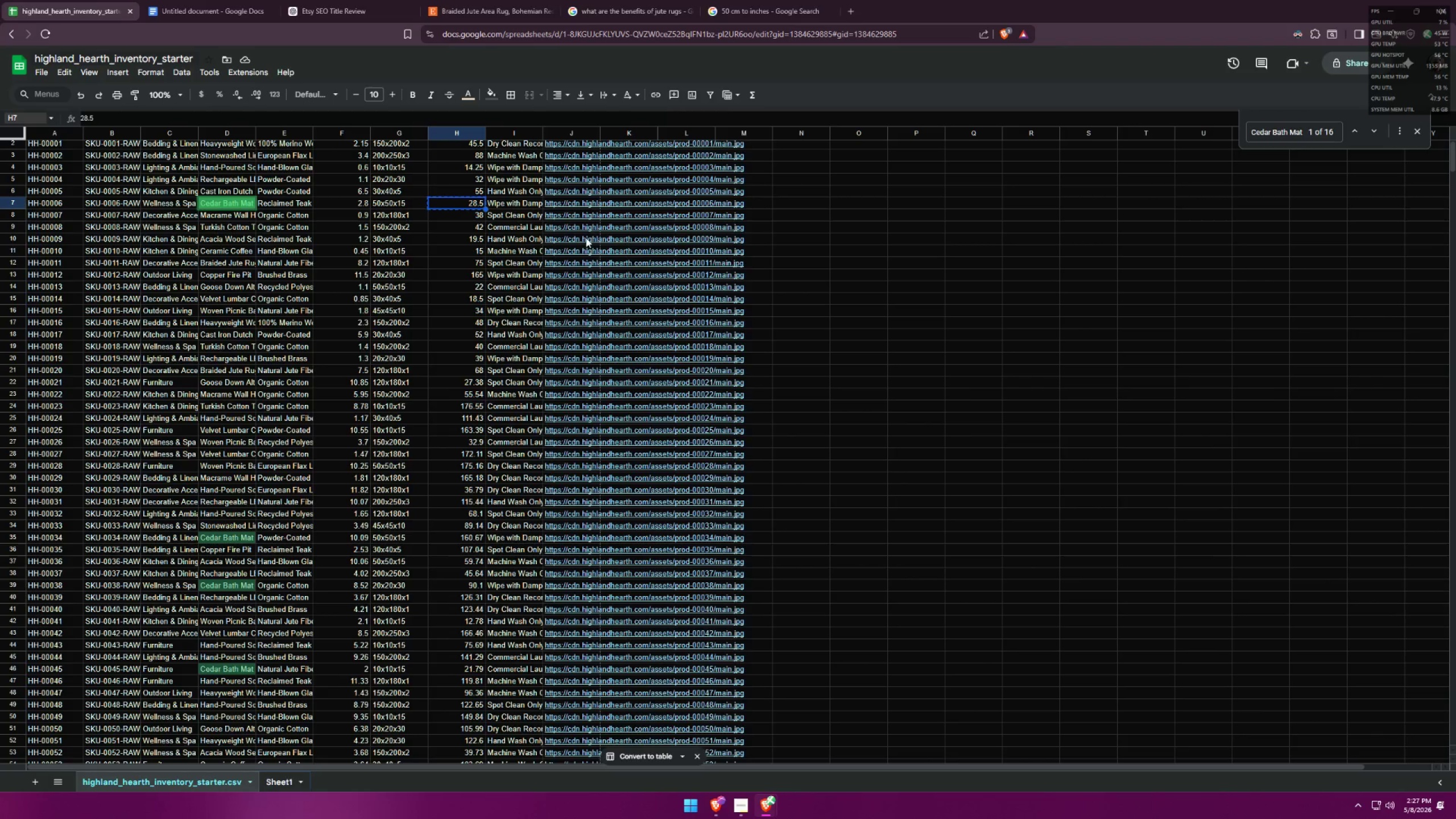 
key(Alt+AltLeft)
 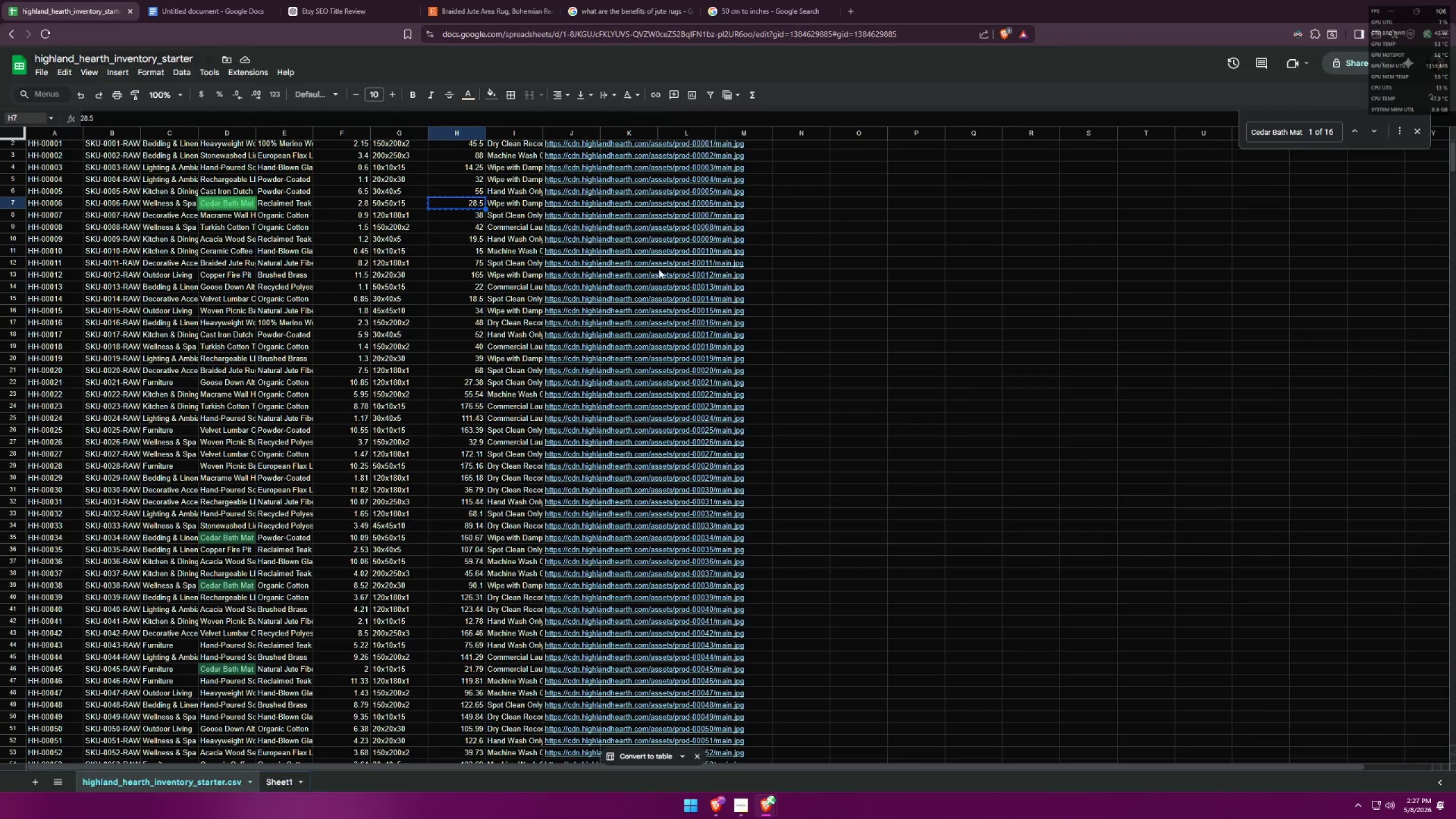 
key(Alt+Tab)
 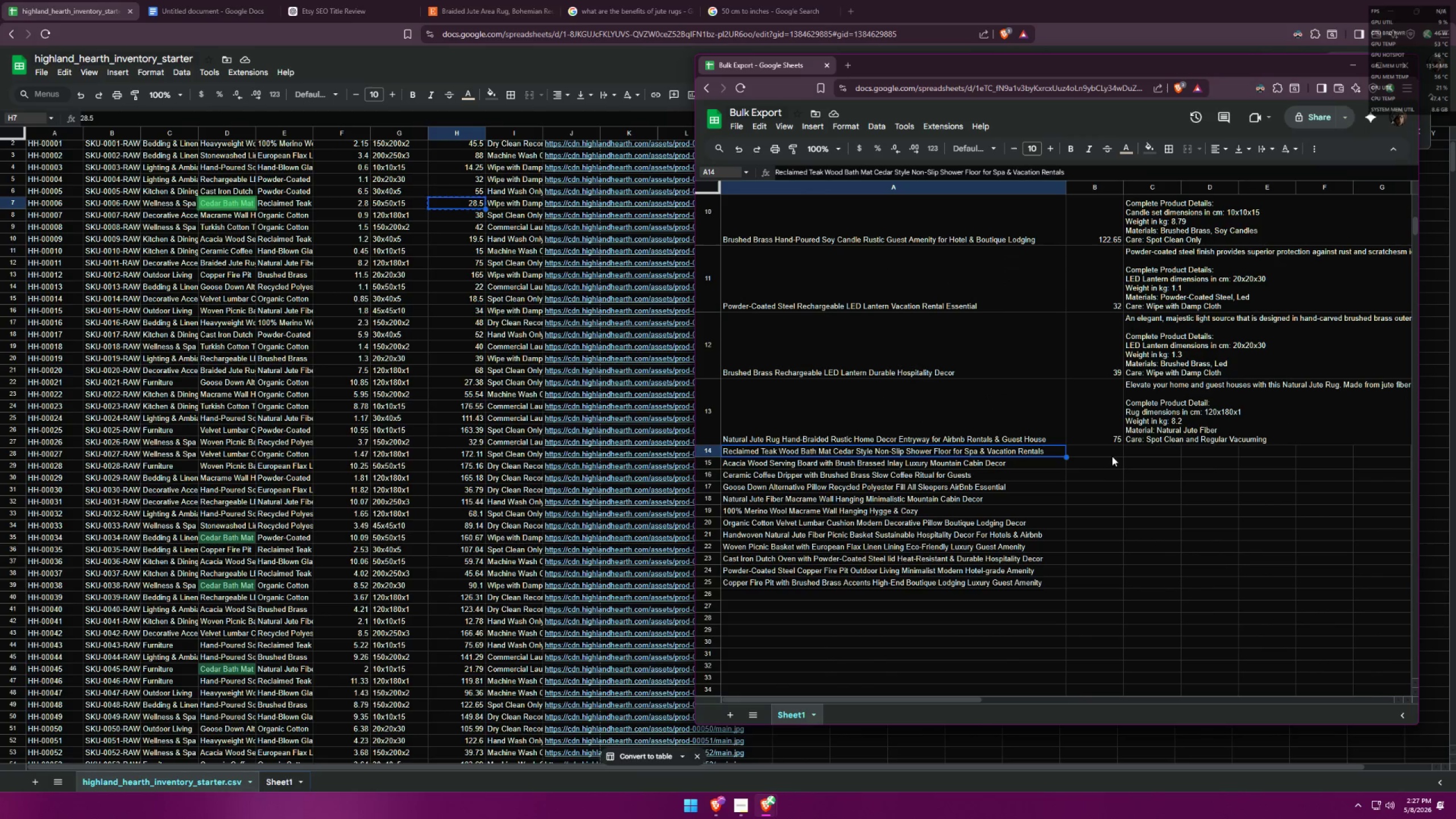 
double_click([1107, 453])
 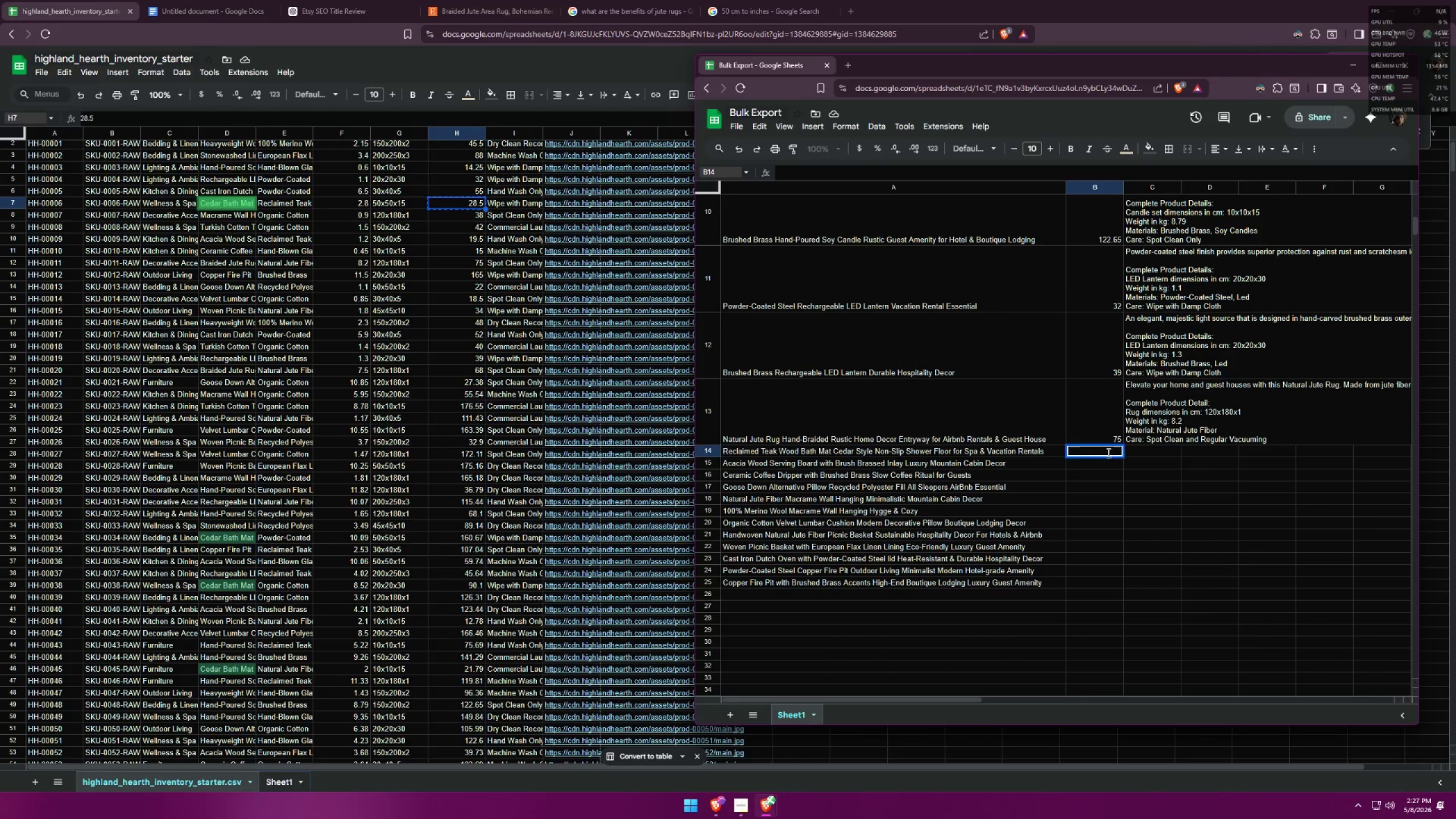 
key(Control+ControlLeft)
 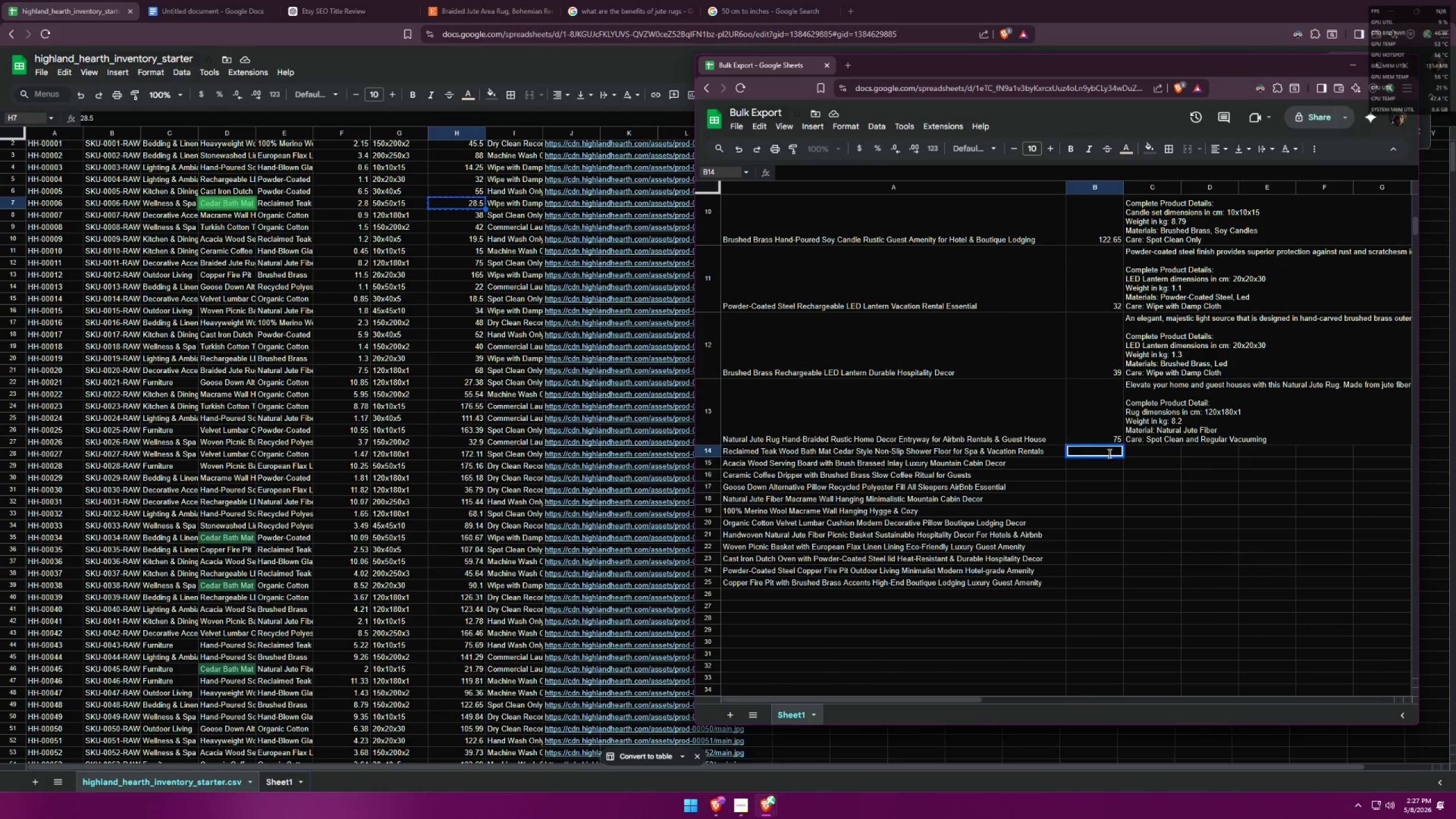 
key(Control+V)
 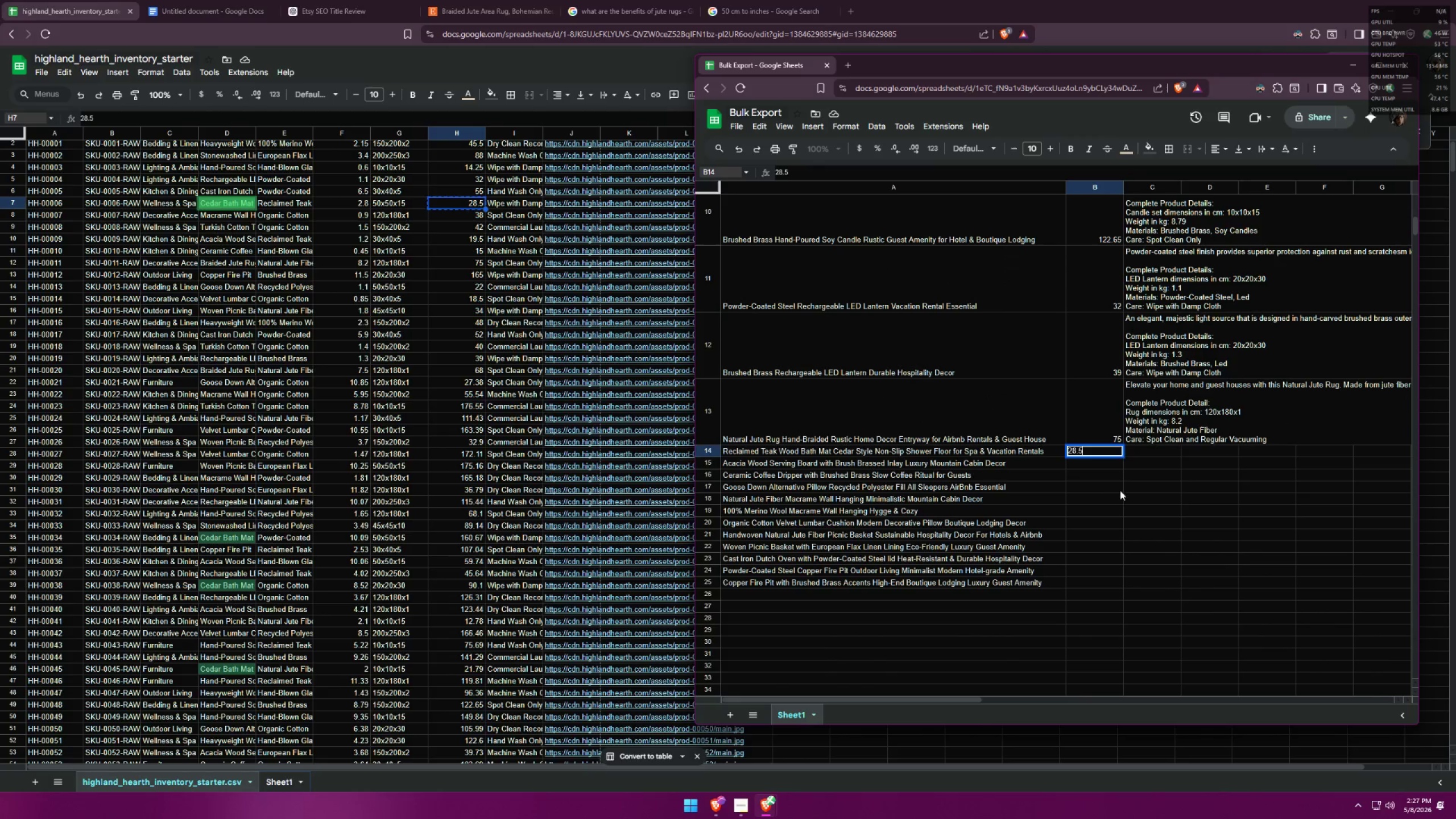 
left_click([1097, 486])
 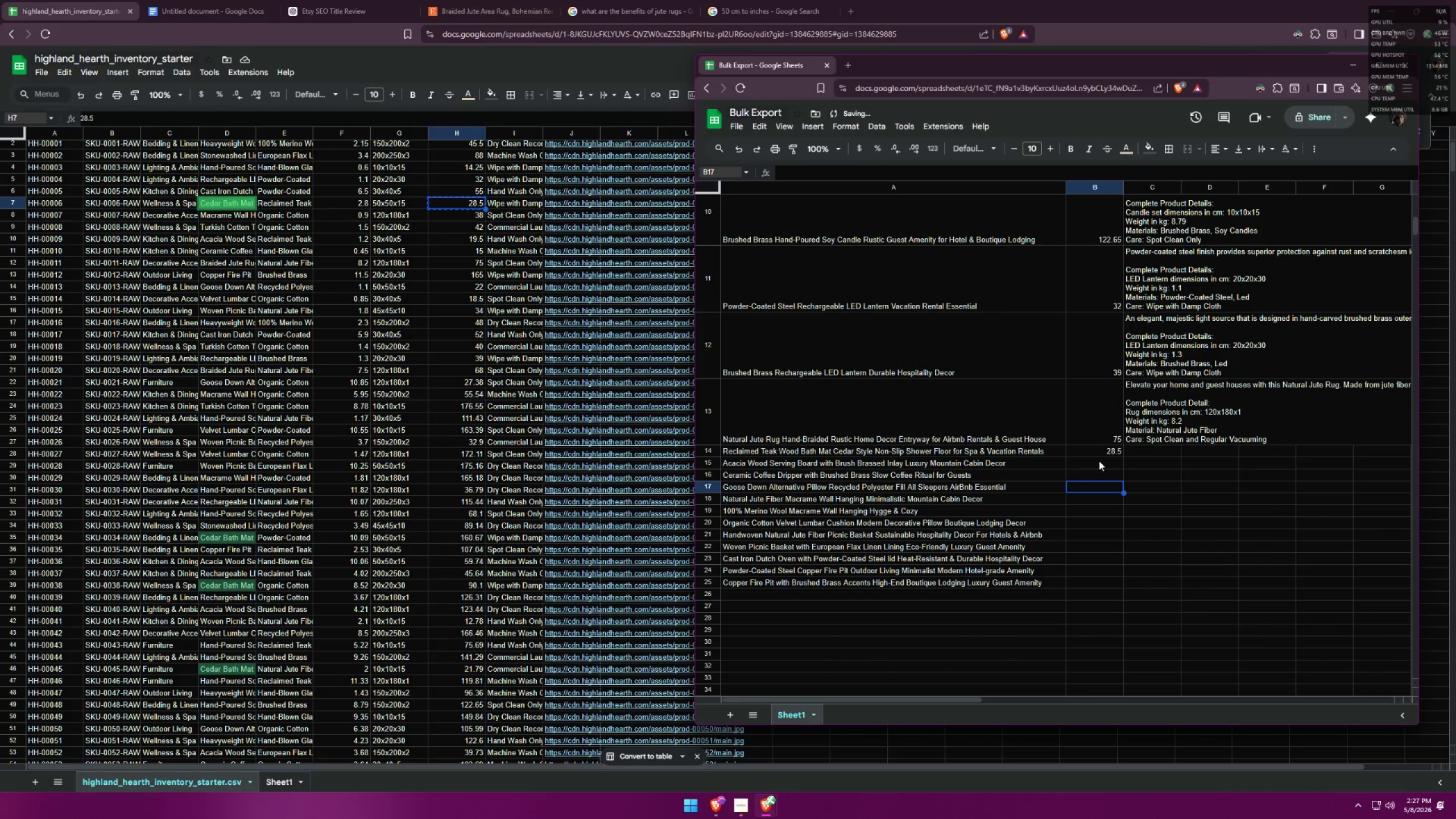 
left_click([1099, 458])
 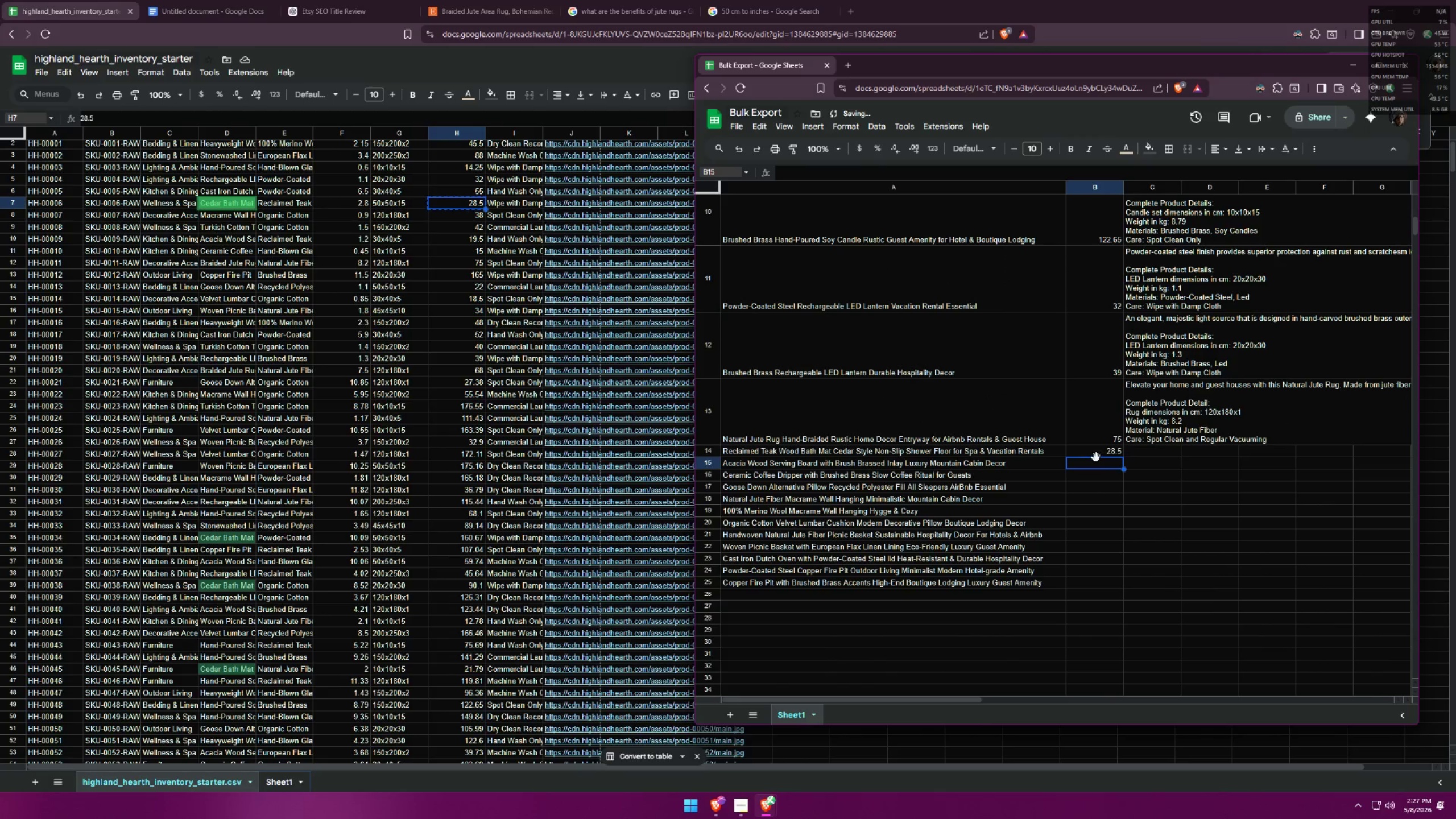 
left_click([1096, 456])
 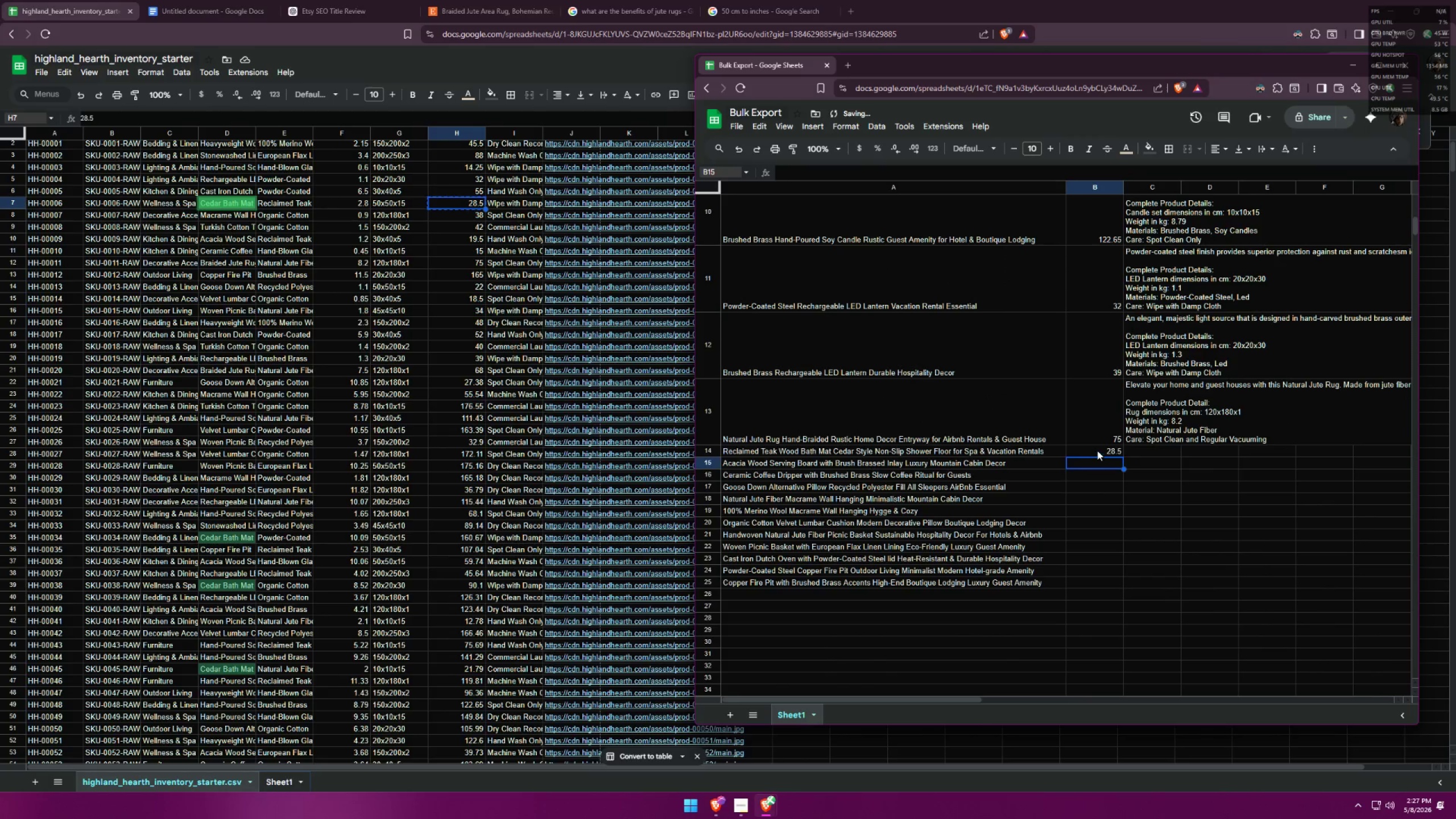 
left_click([1097, 450])
 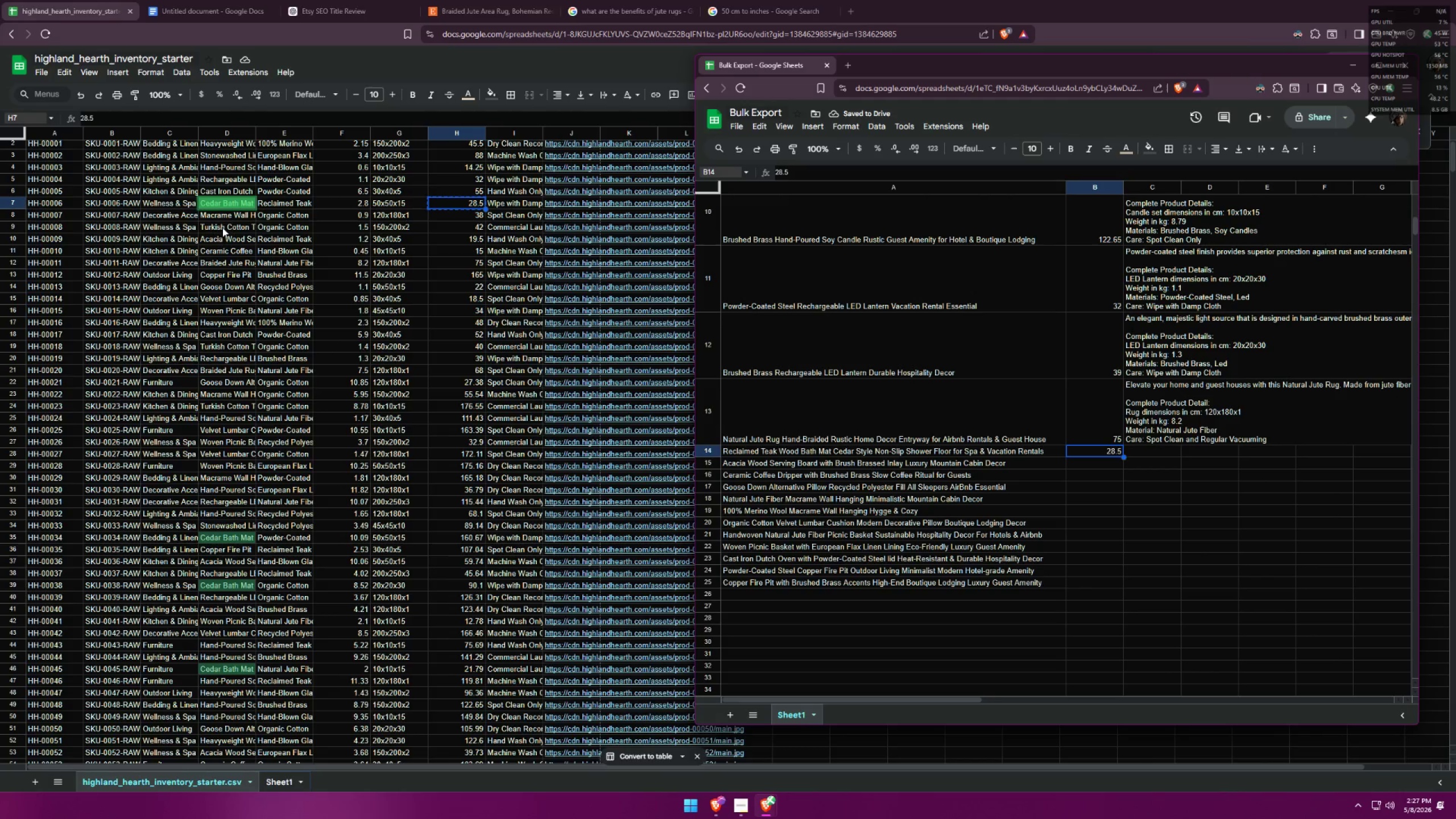 
scroll: coordinate [59, 213], scroll_direction: up, amount: 3.0
 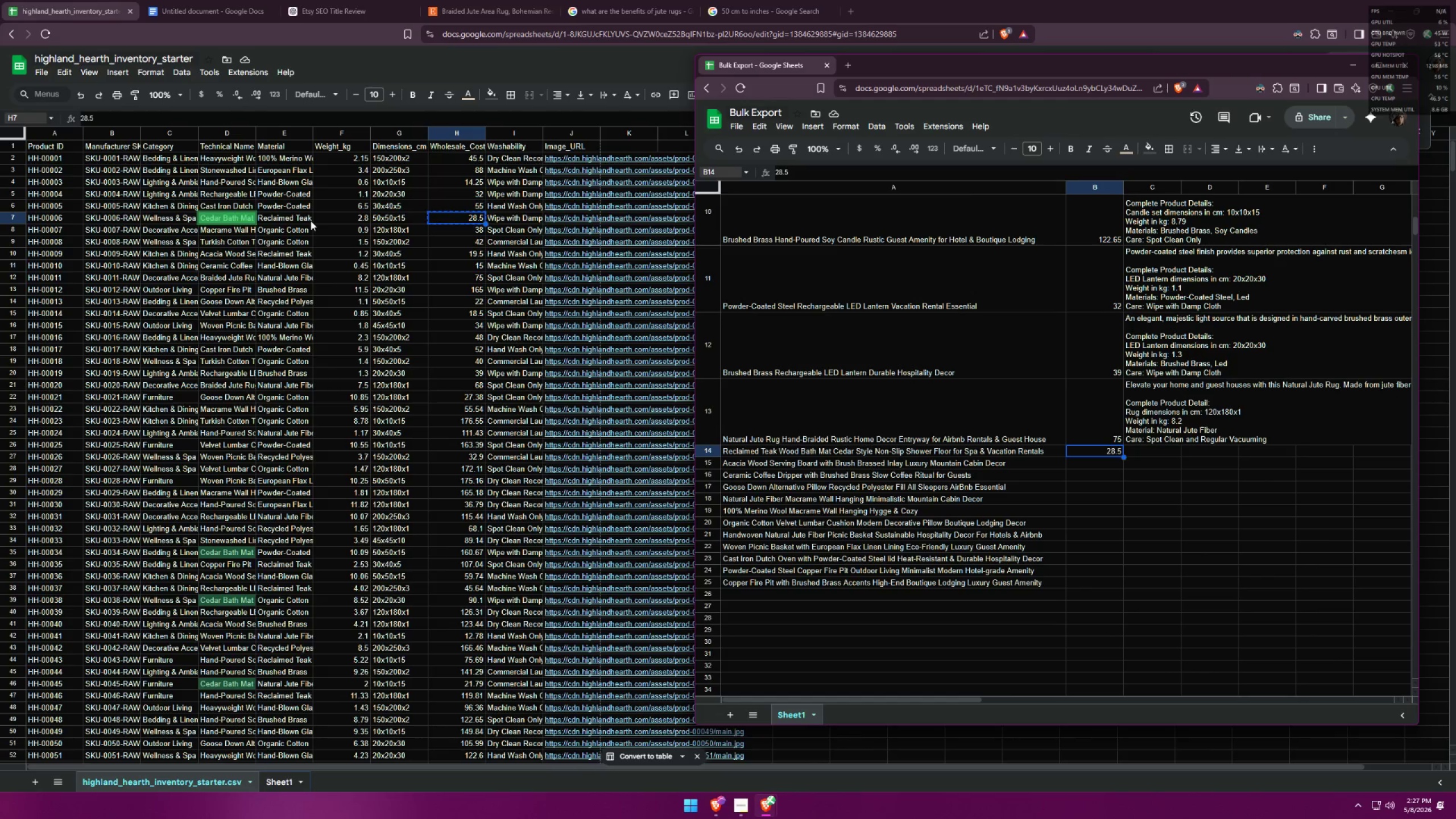 
wait(19.49)
 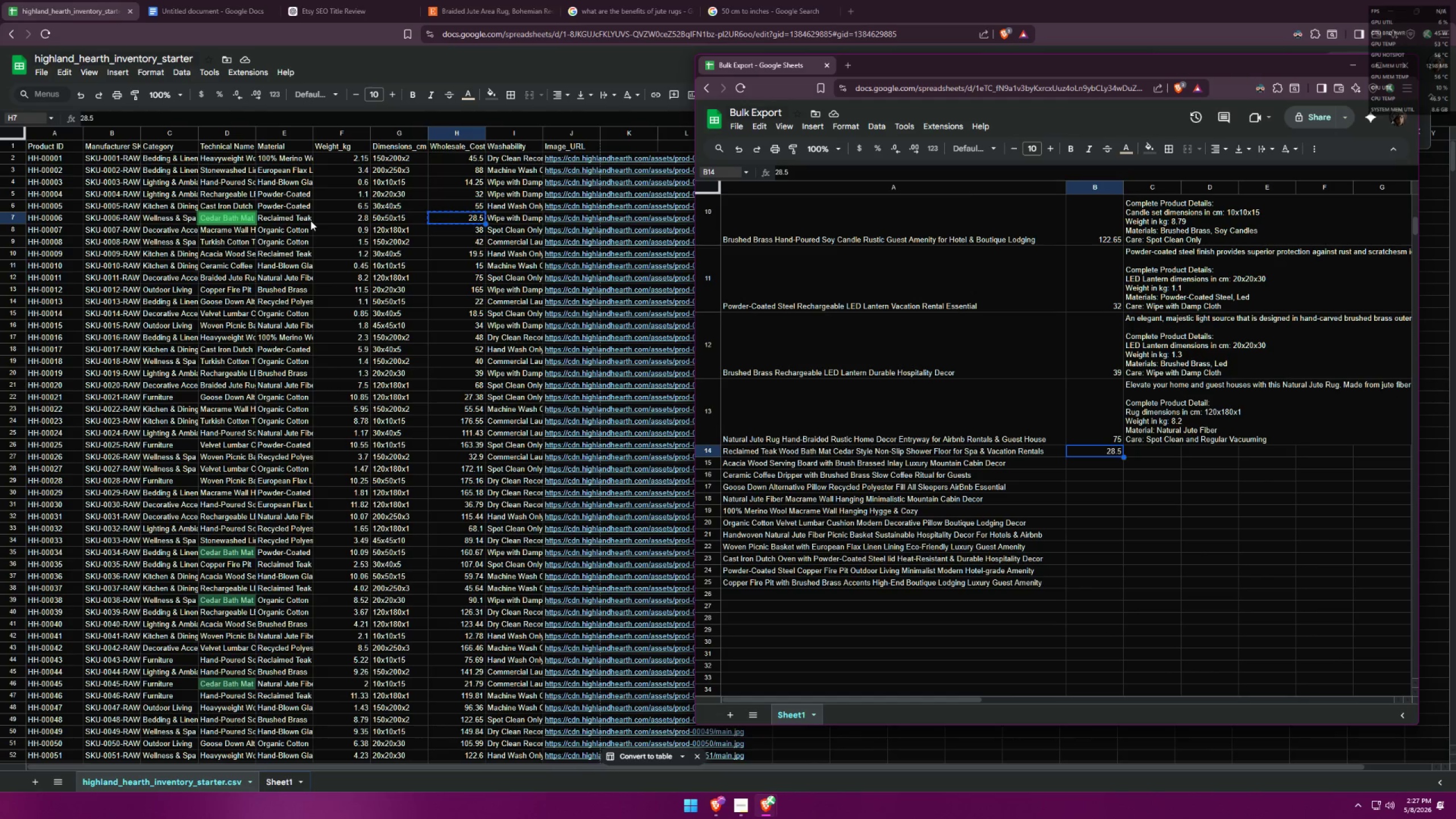 
left_click([384, 218])
 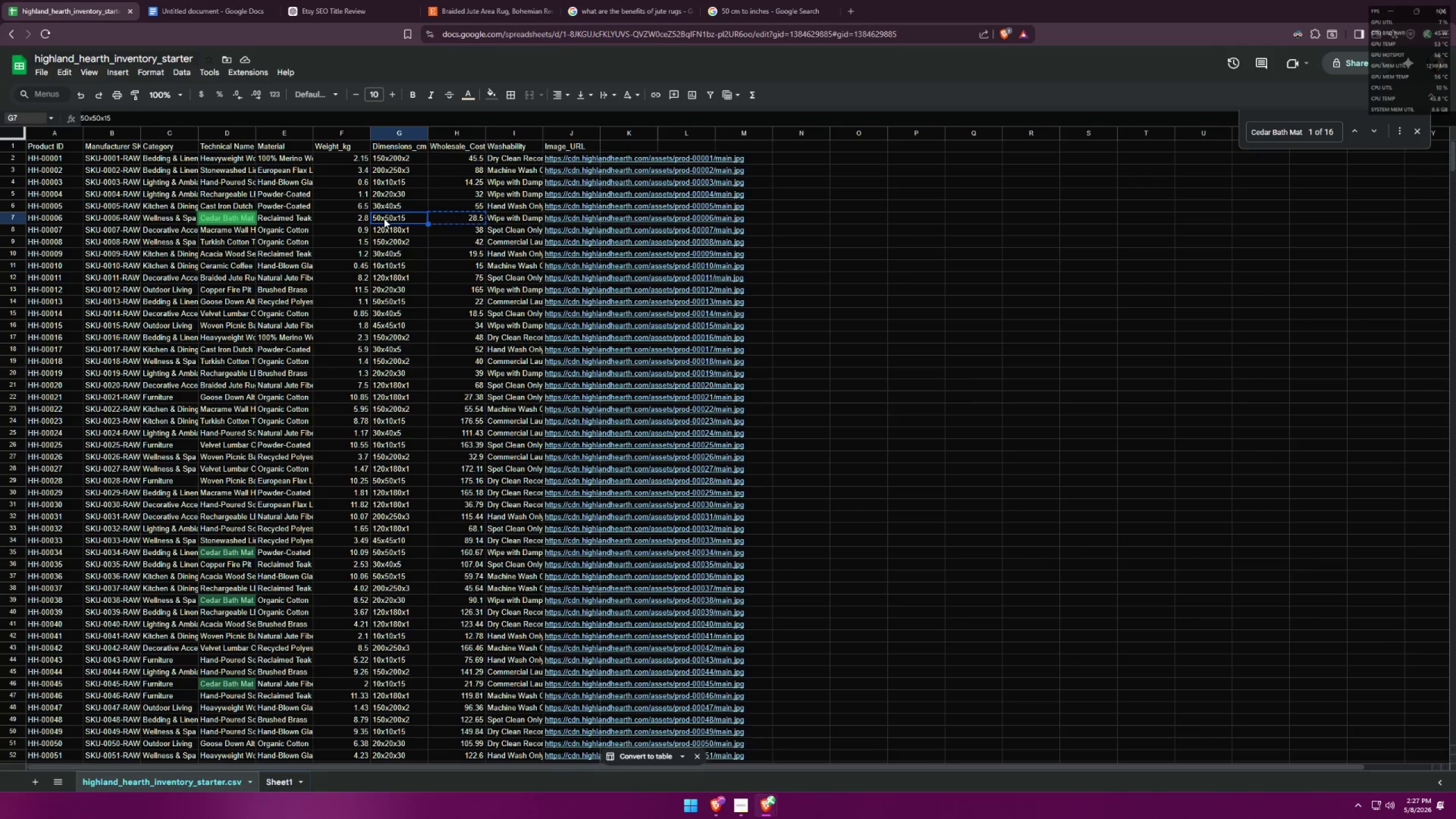 
key(Control+ControlLeft)
 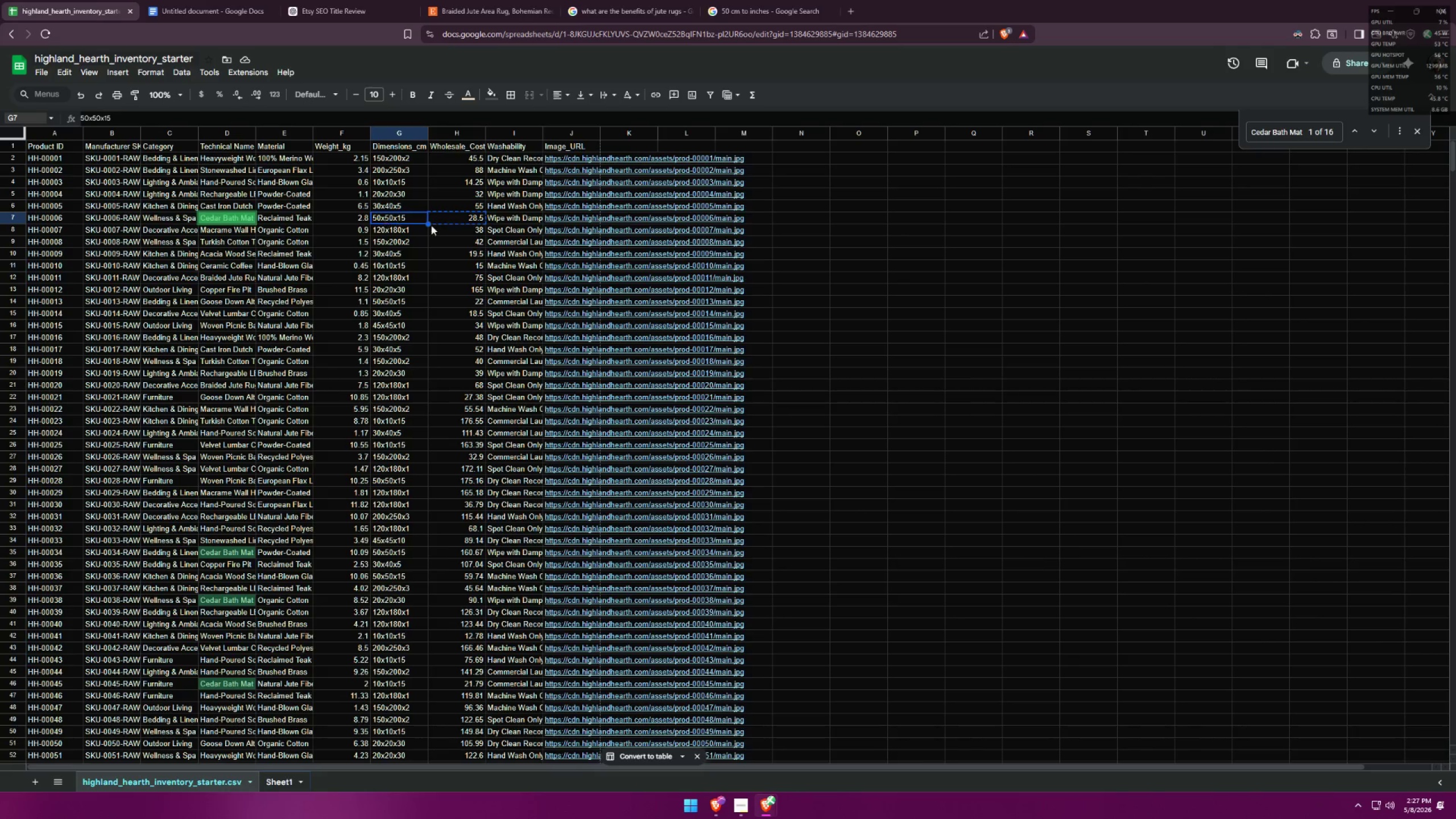 
key(Control+C)
 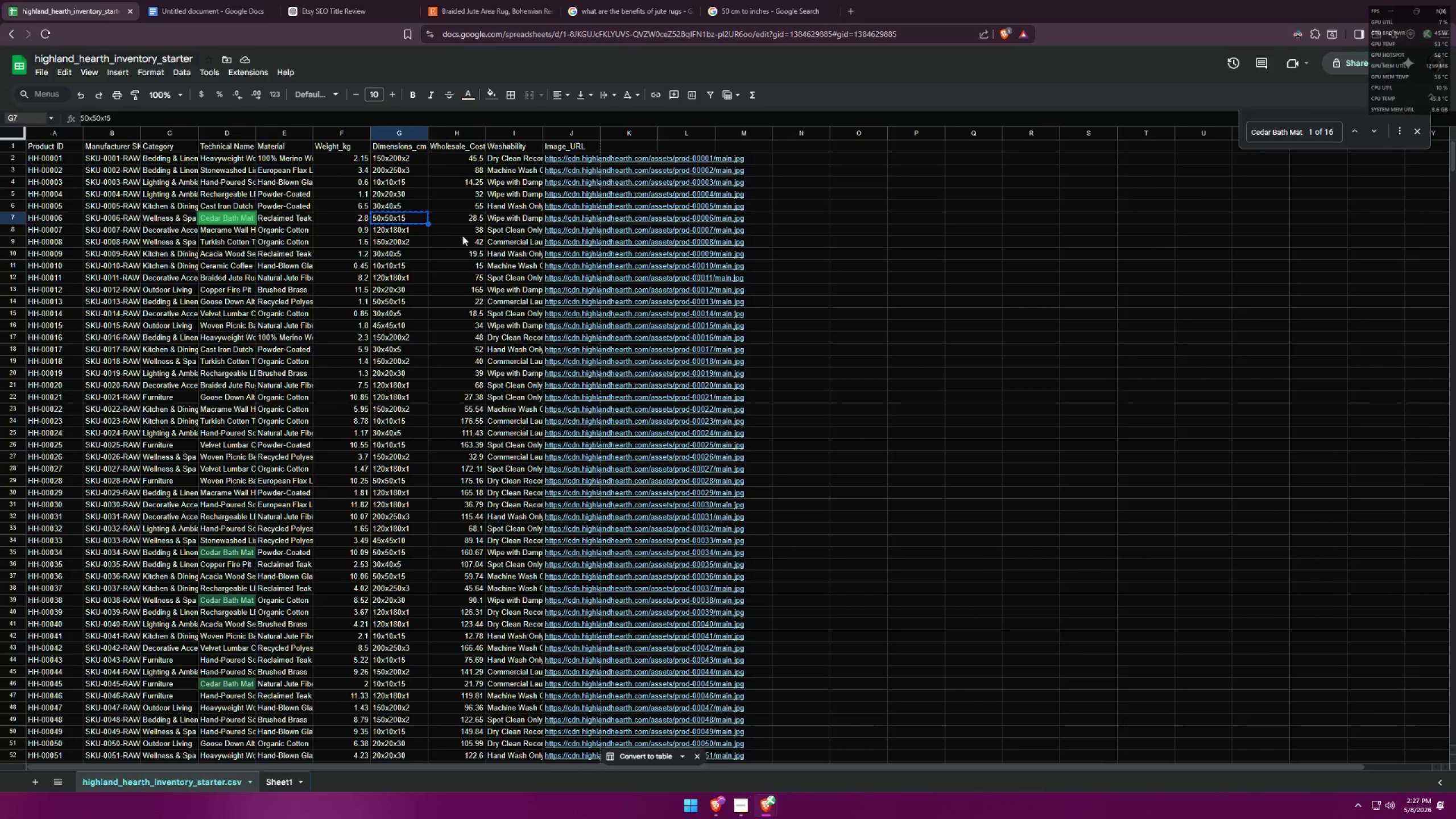 
key(Alt+AltLeft)
 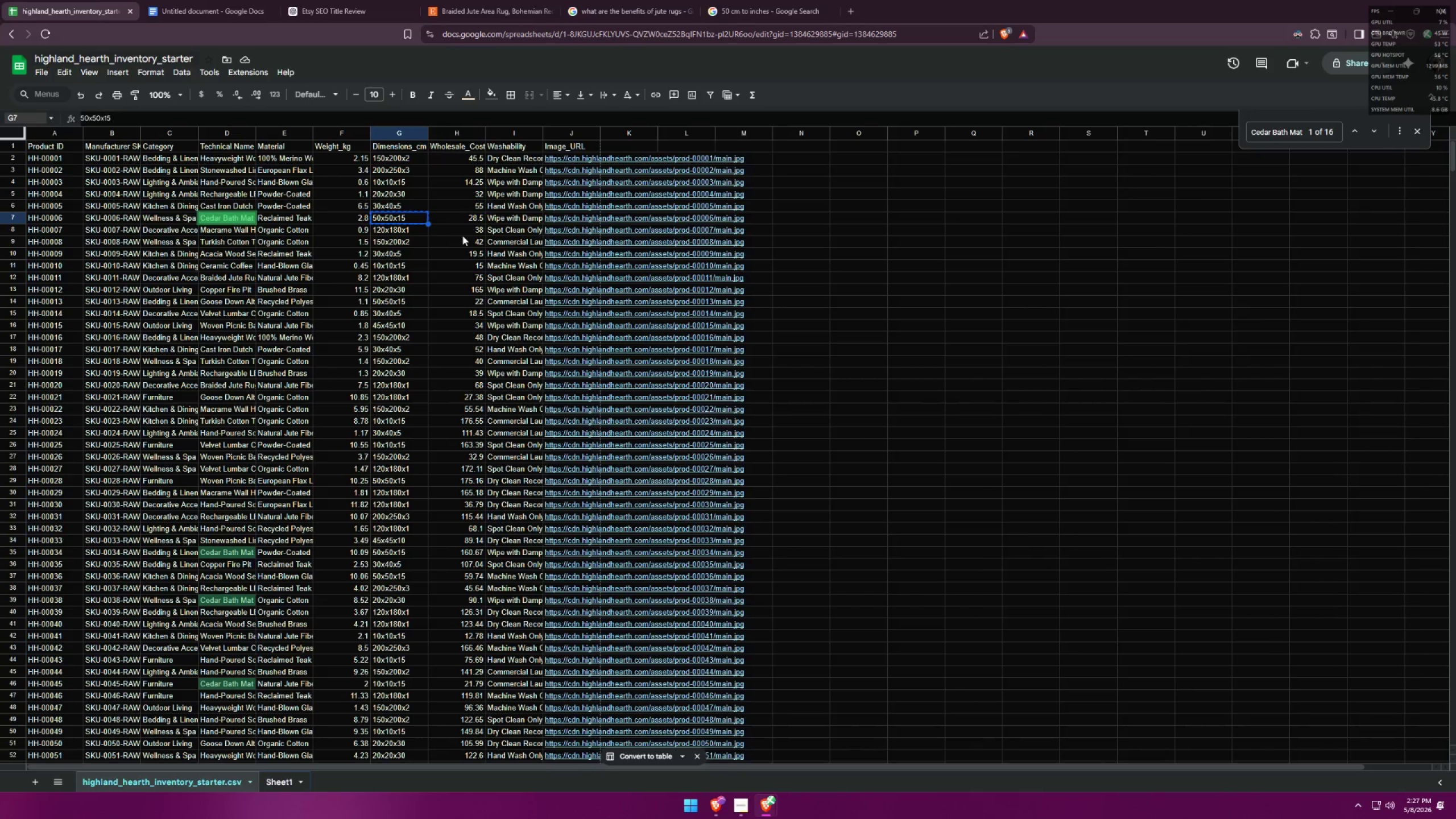 
key(Alt+Tab)
 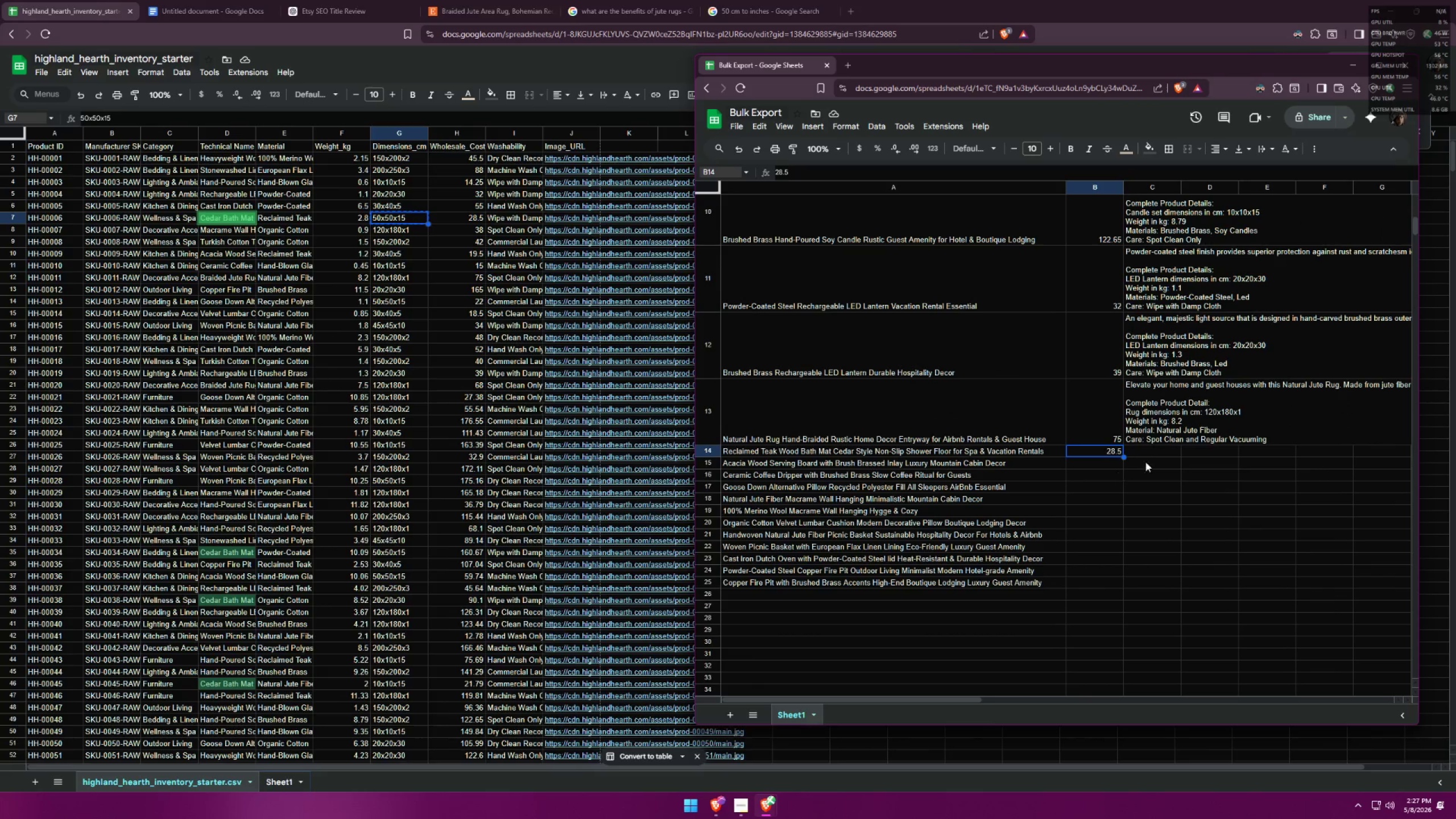 
double_click([1151, 452])
 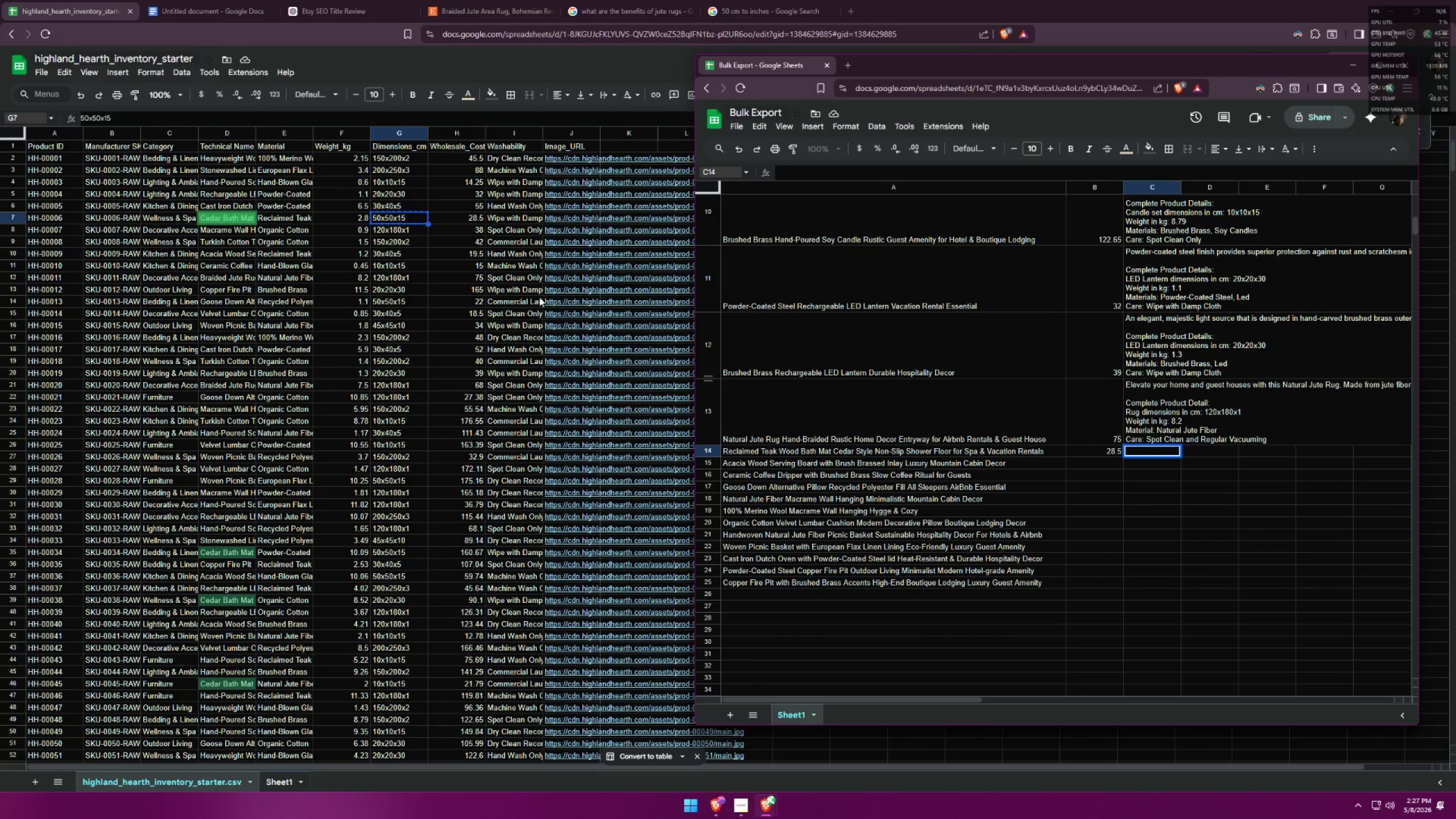 
left_click([478, 1])
 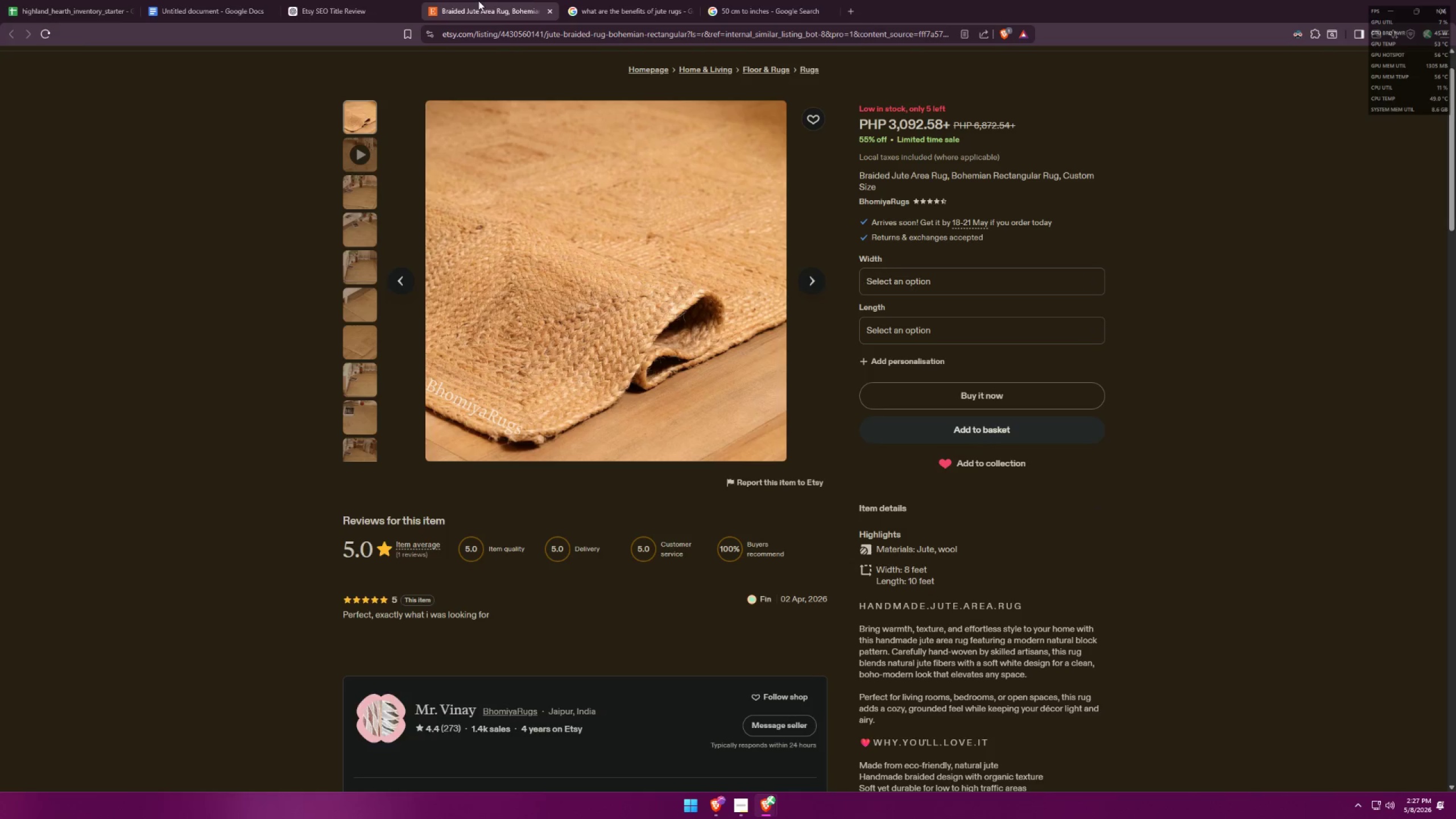 
key(Alt+AltLeft)
 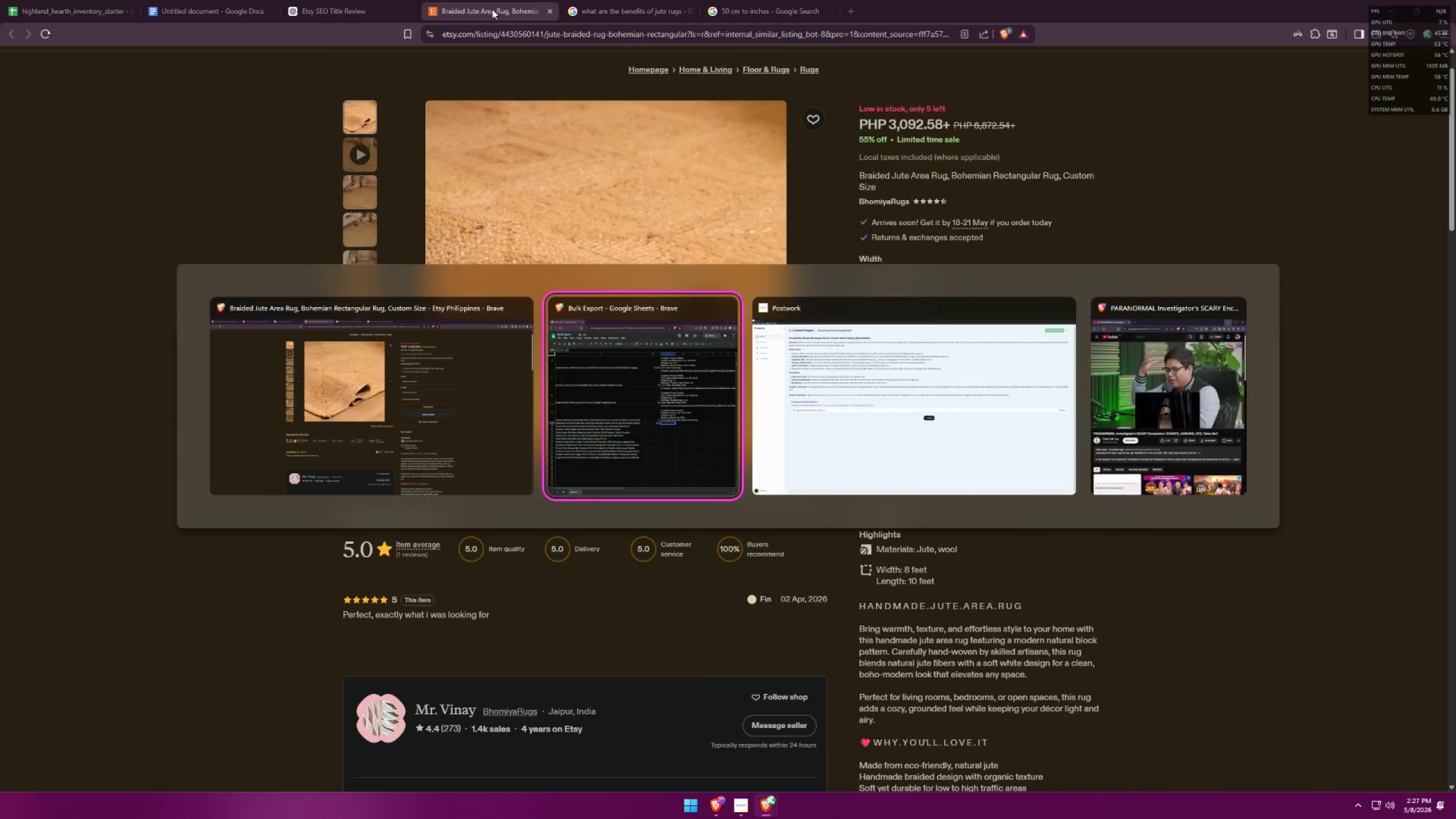 
key(Alt+Tab)
 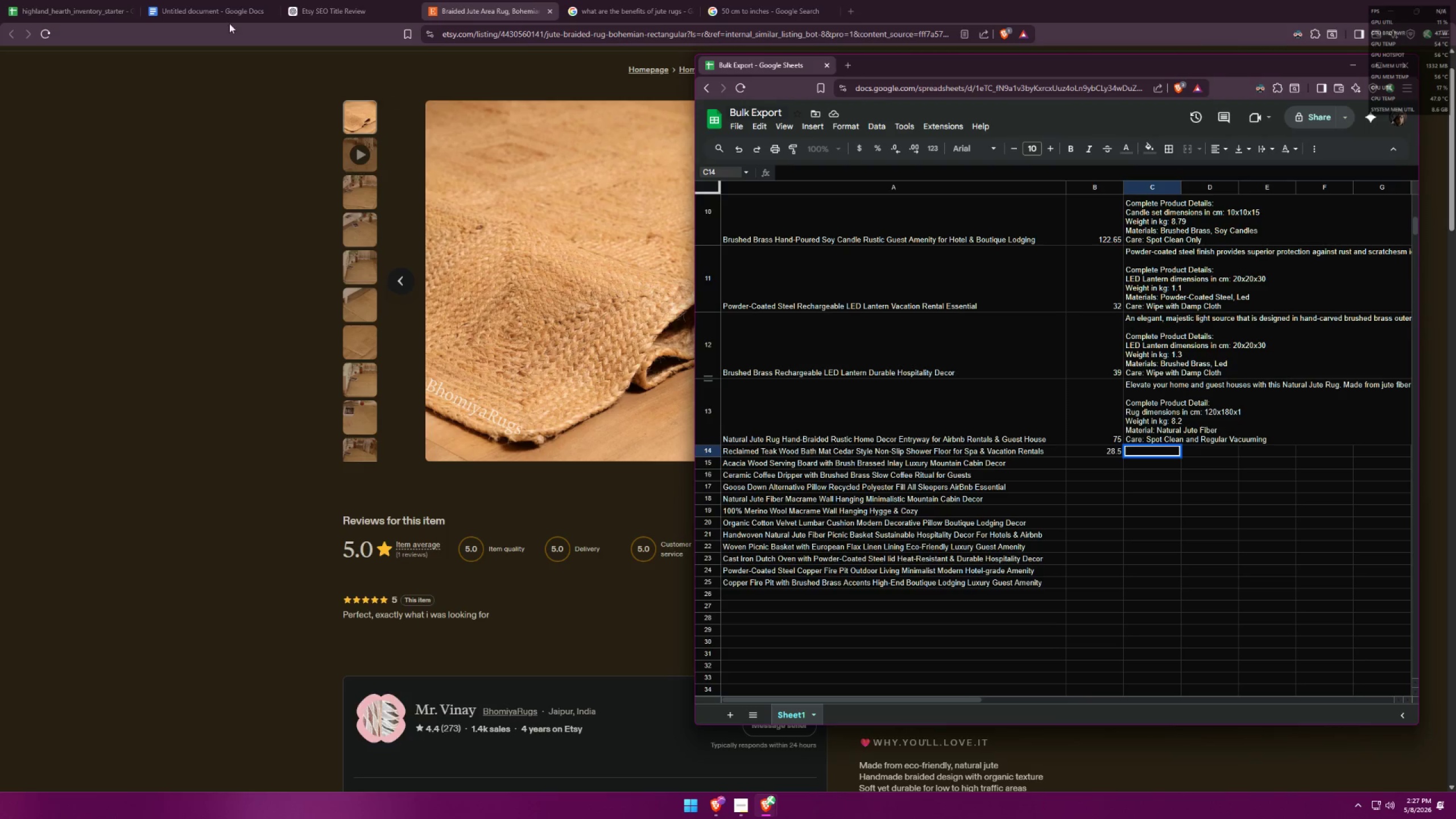 
left_click([72, 0])
 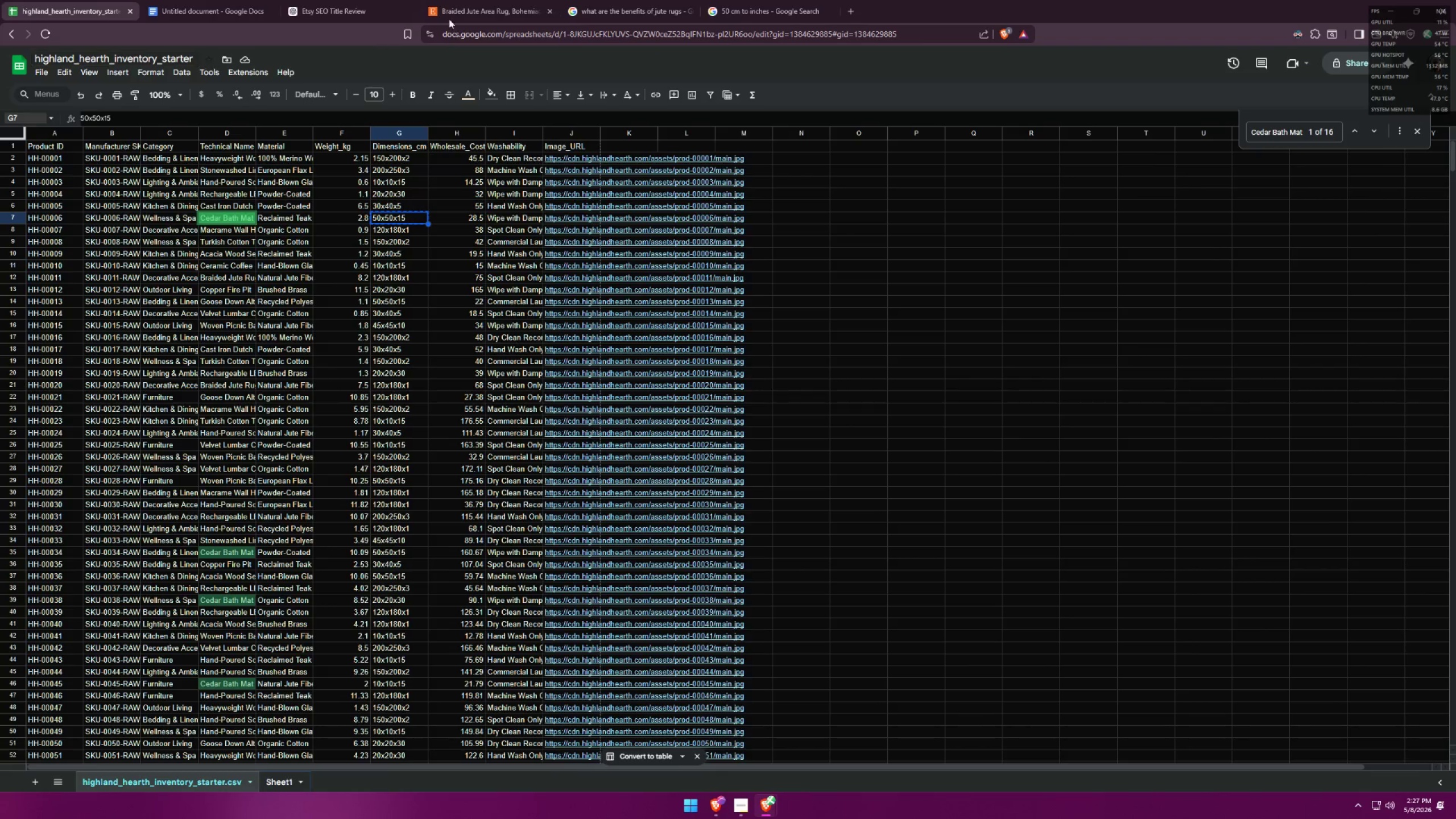 
left_click([523, 0])
 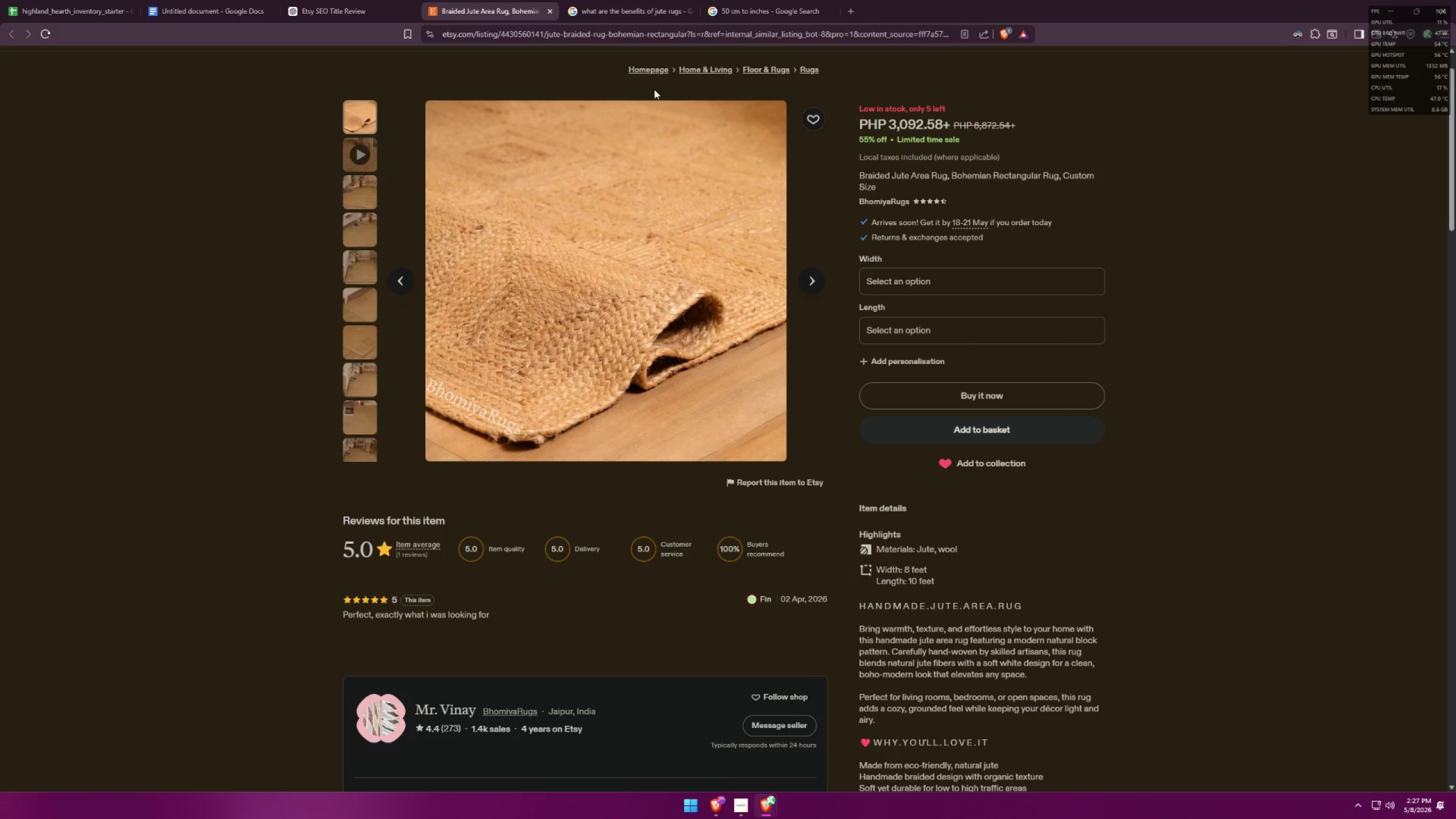 
left_click([613, 65])
 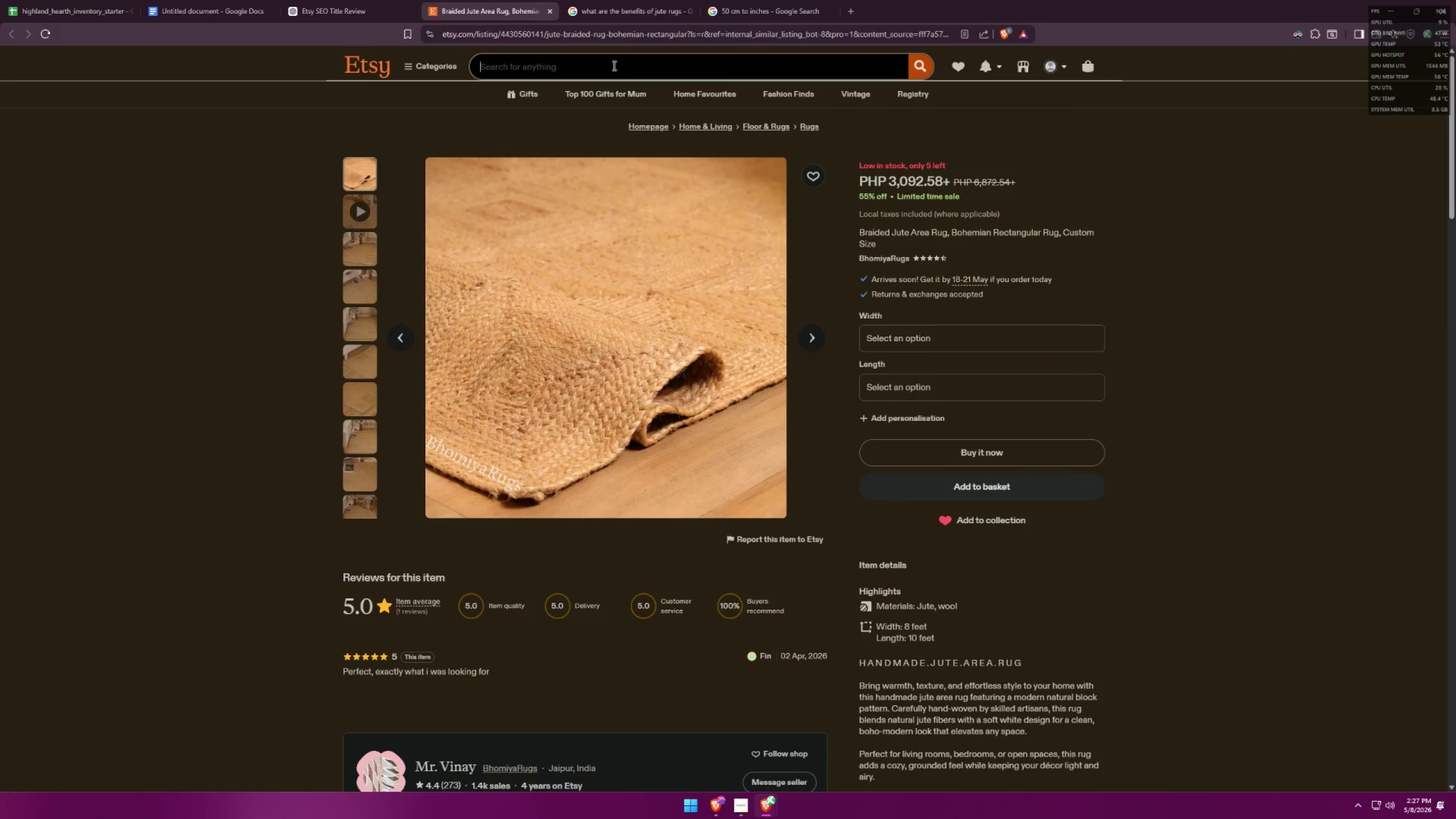 
scroll: coordinate [471, 267], scroll_direction: up, amount: 7.0
 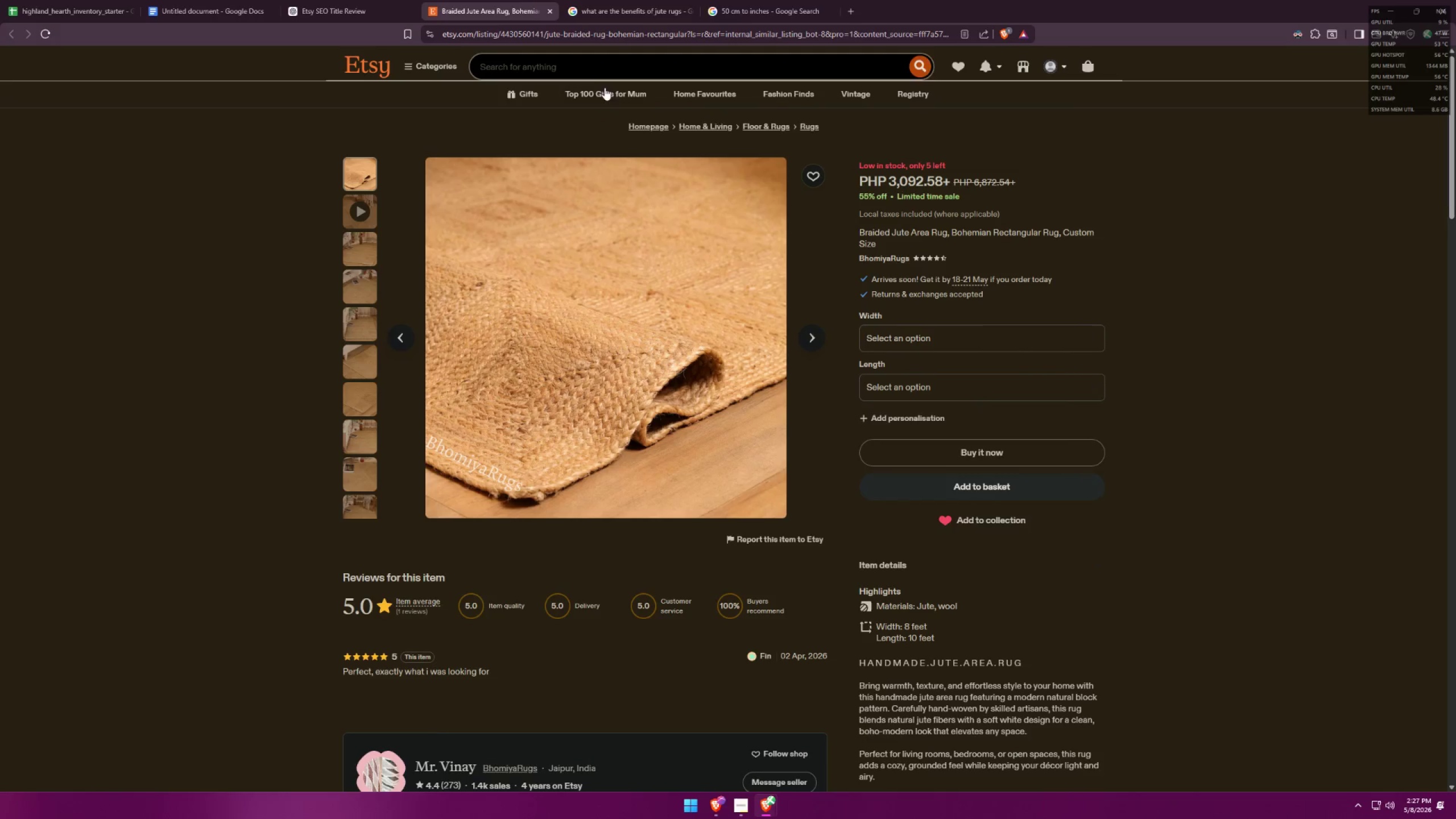 
key(Control+ControlLeft)
 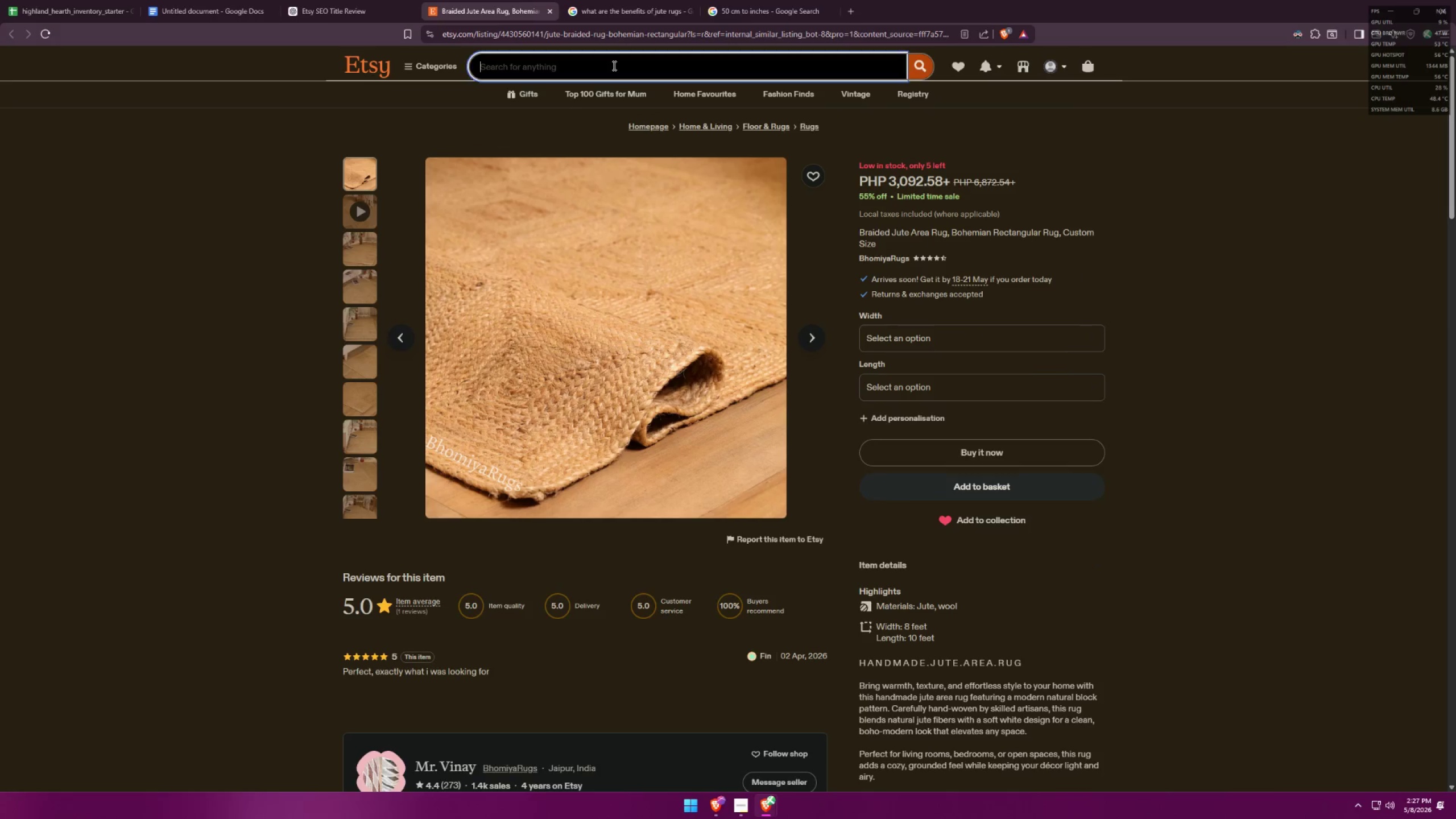 
key(Control+V)
 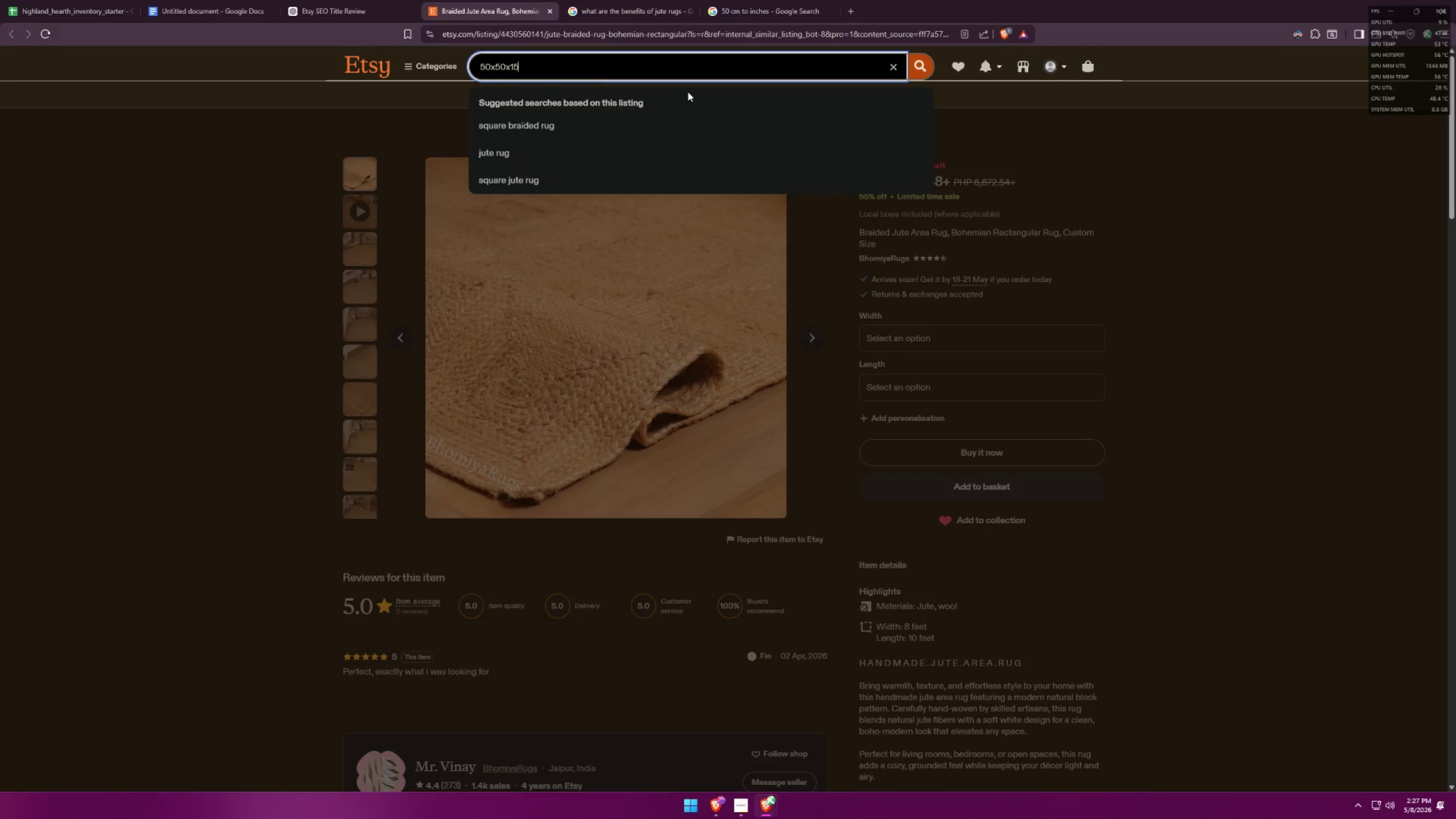 
left_click_drag(start_coordinate=[601, 76], to_coordinate=[329, 61])
 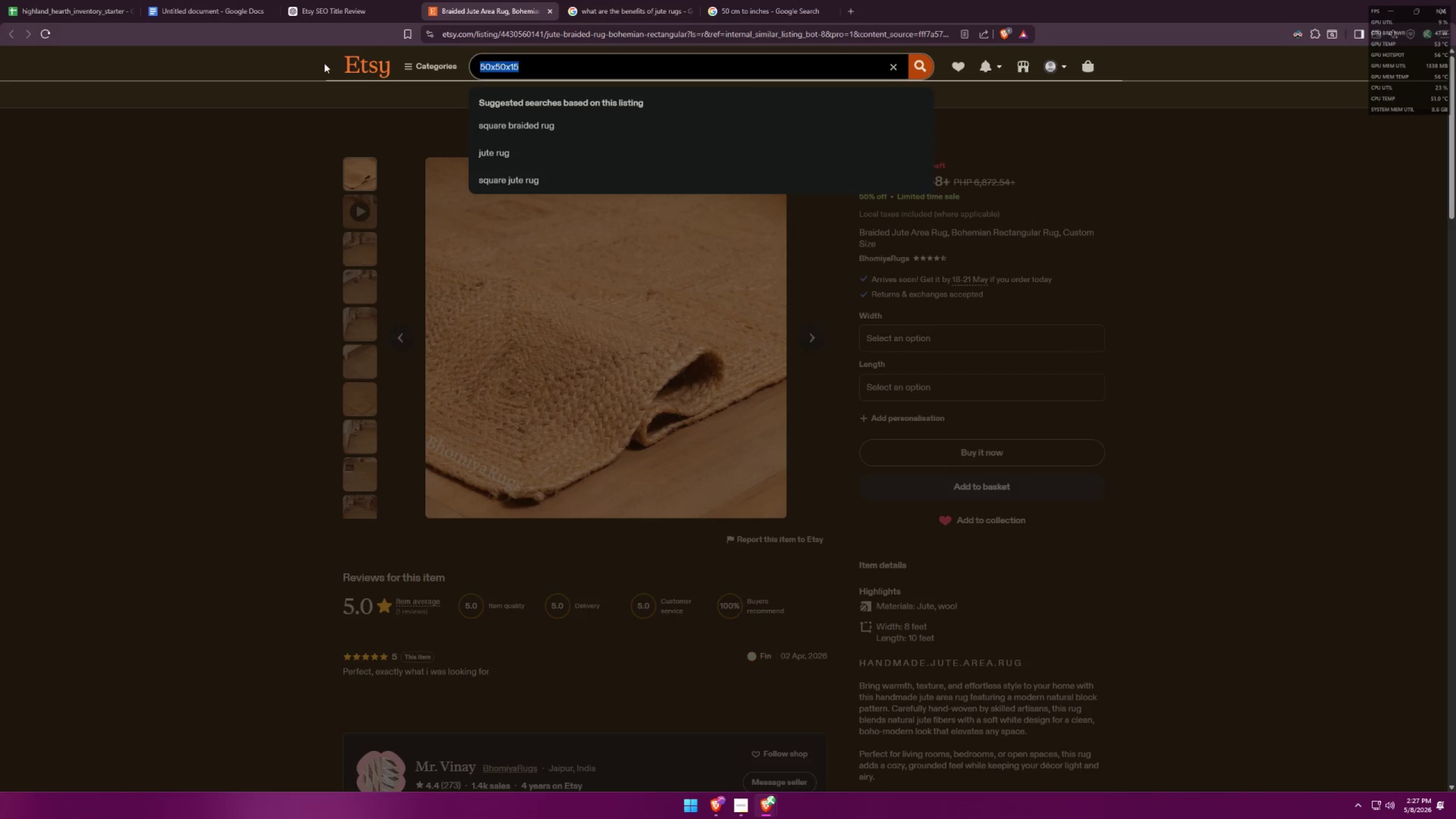 
type(cedar style bath rug)
 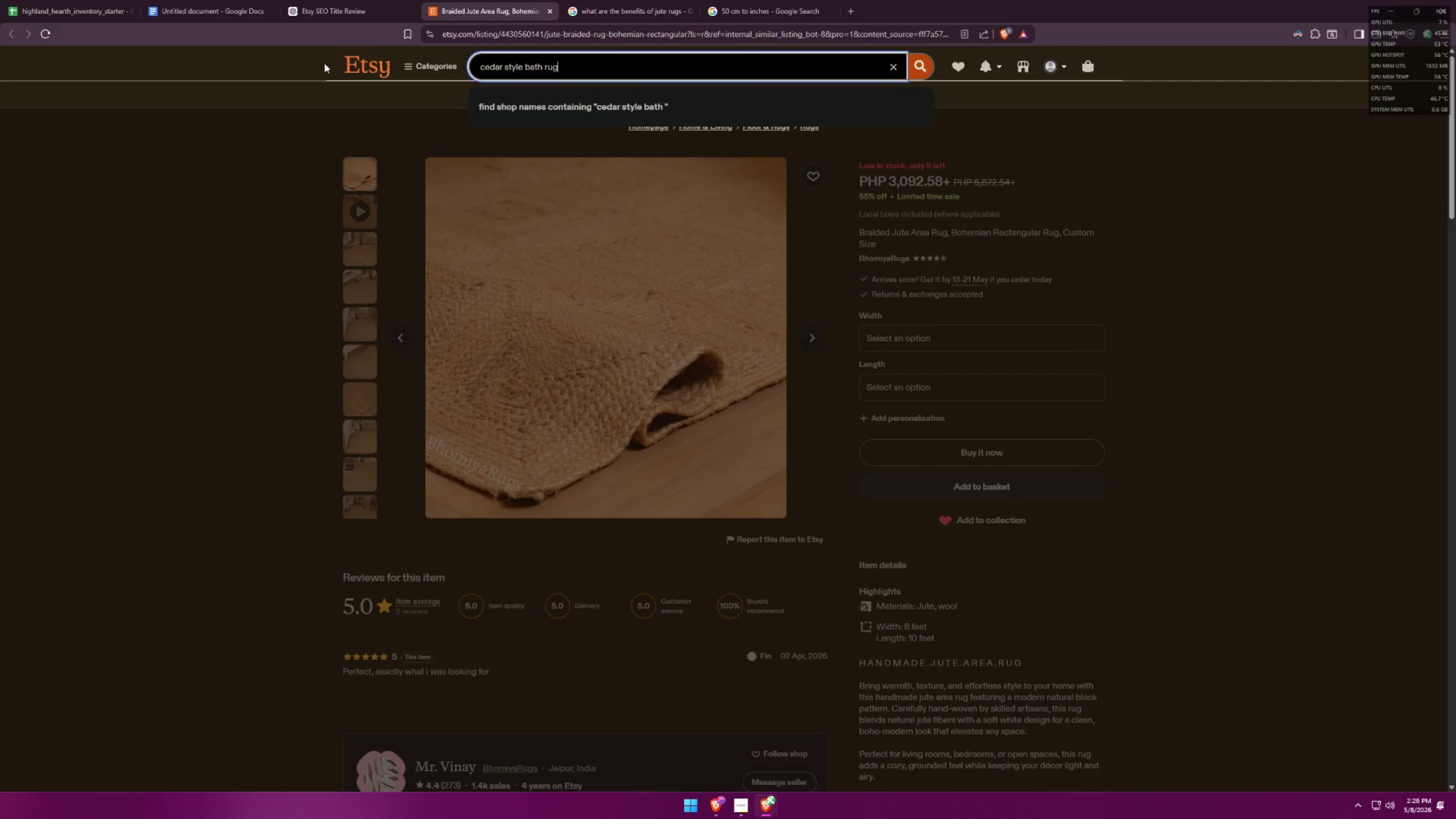 
key(Enter)
 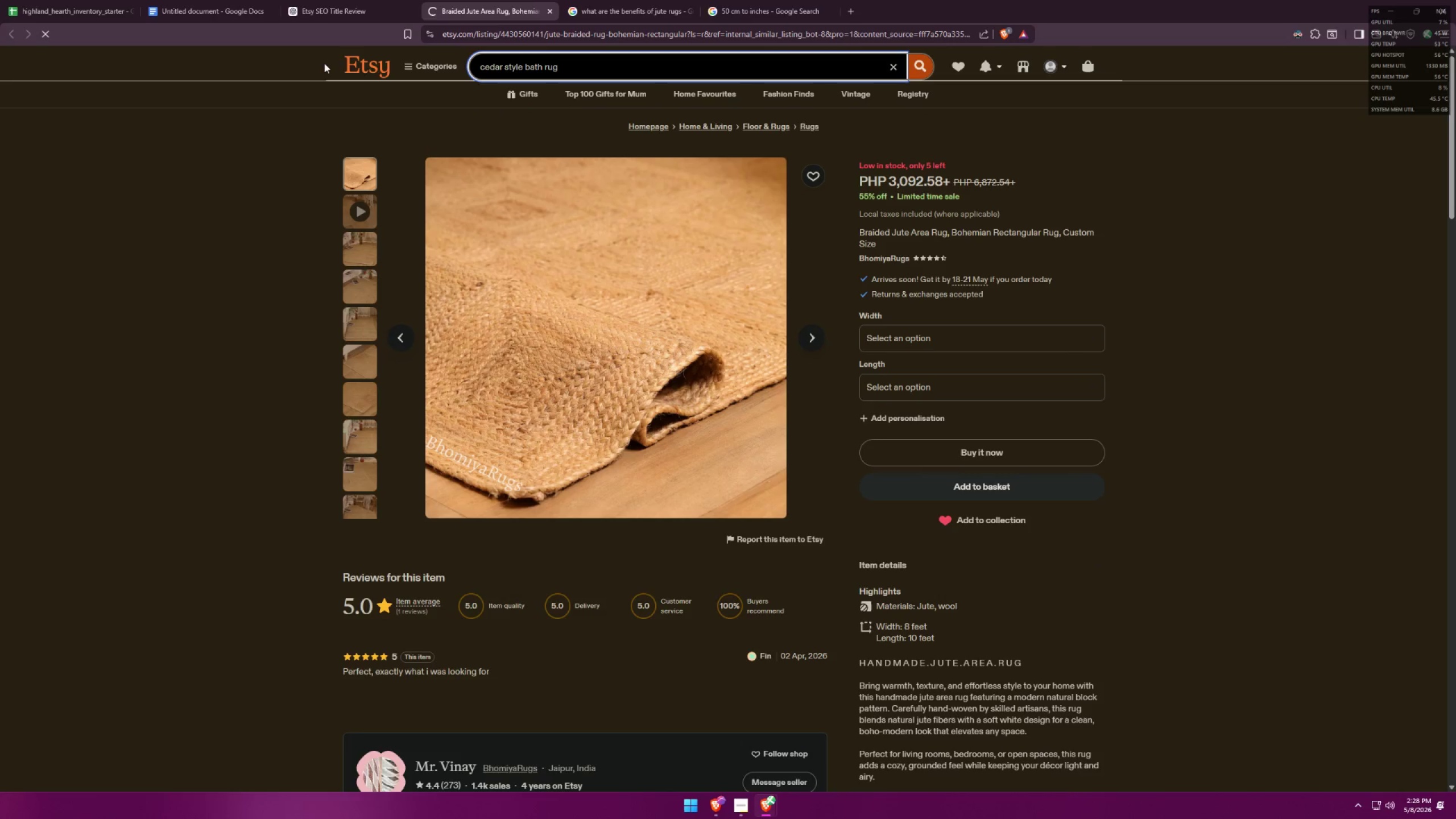 
key(Alt+AltLeft)
 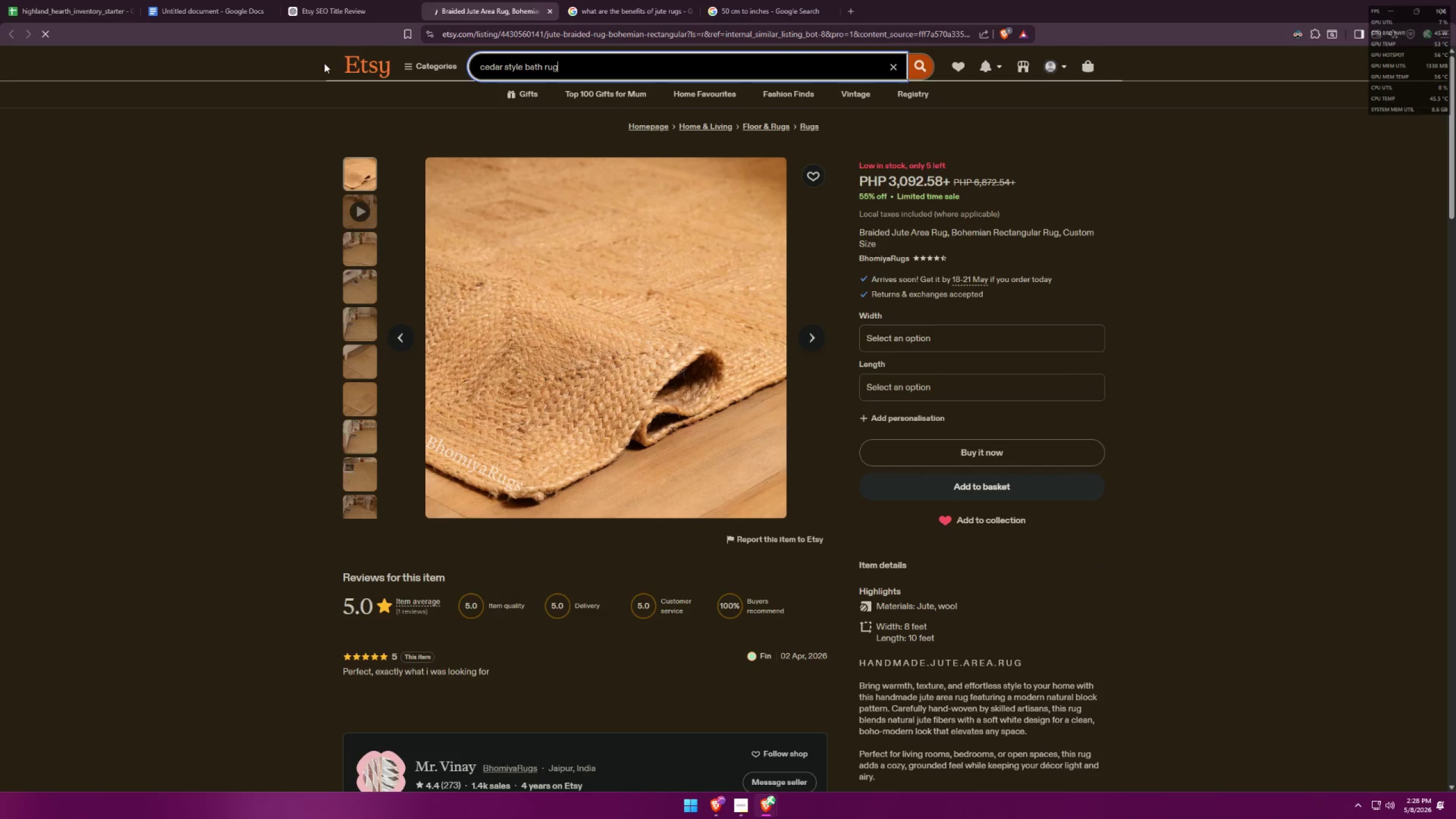 
key(Alt+Tab)
 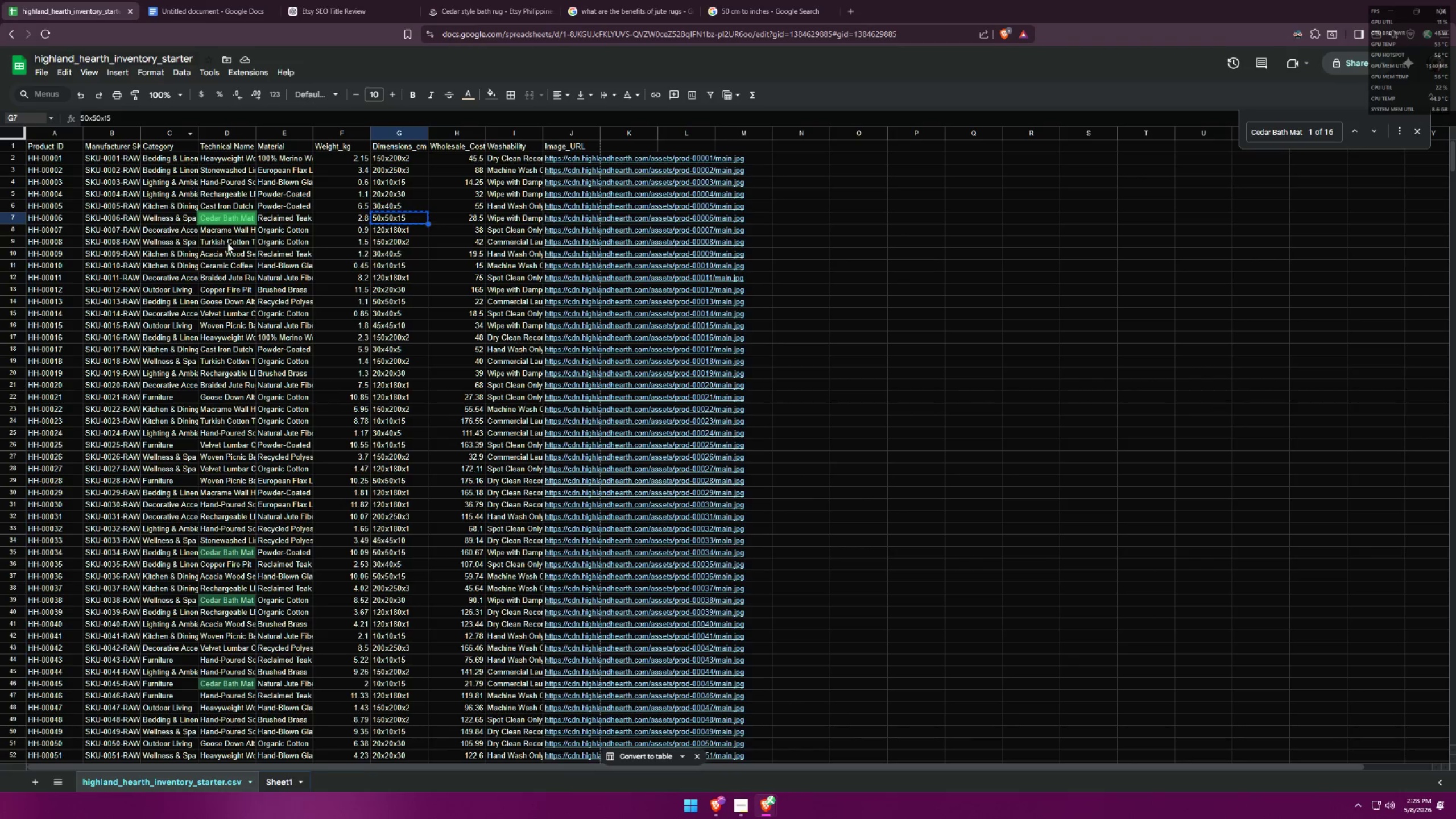 
left_click([475, 0])
 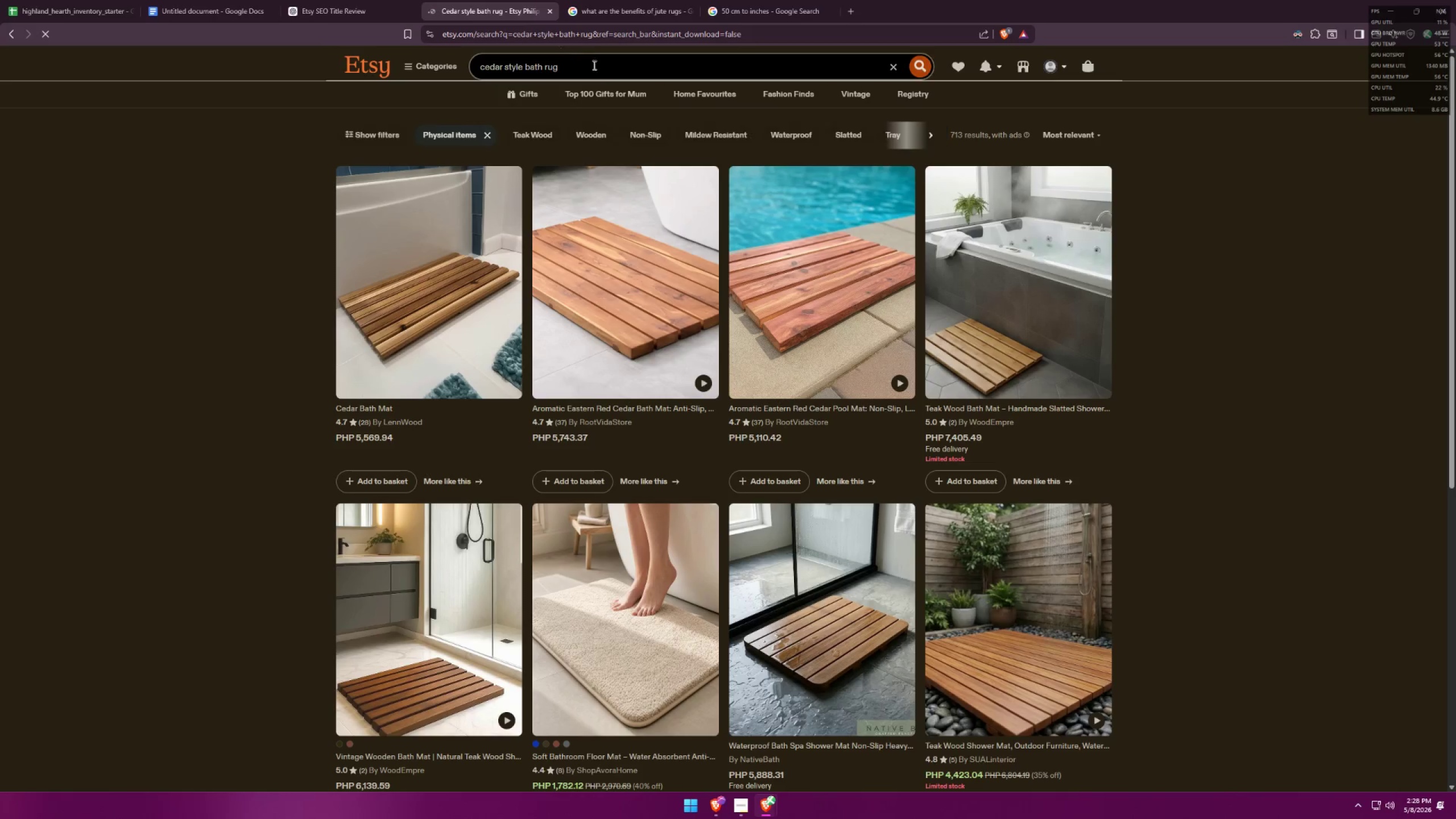 
left_click_drag(start_coordinate=[606, 67], to_coordinate=[543, 67])
 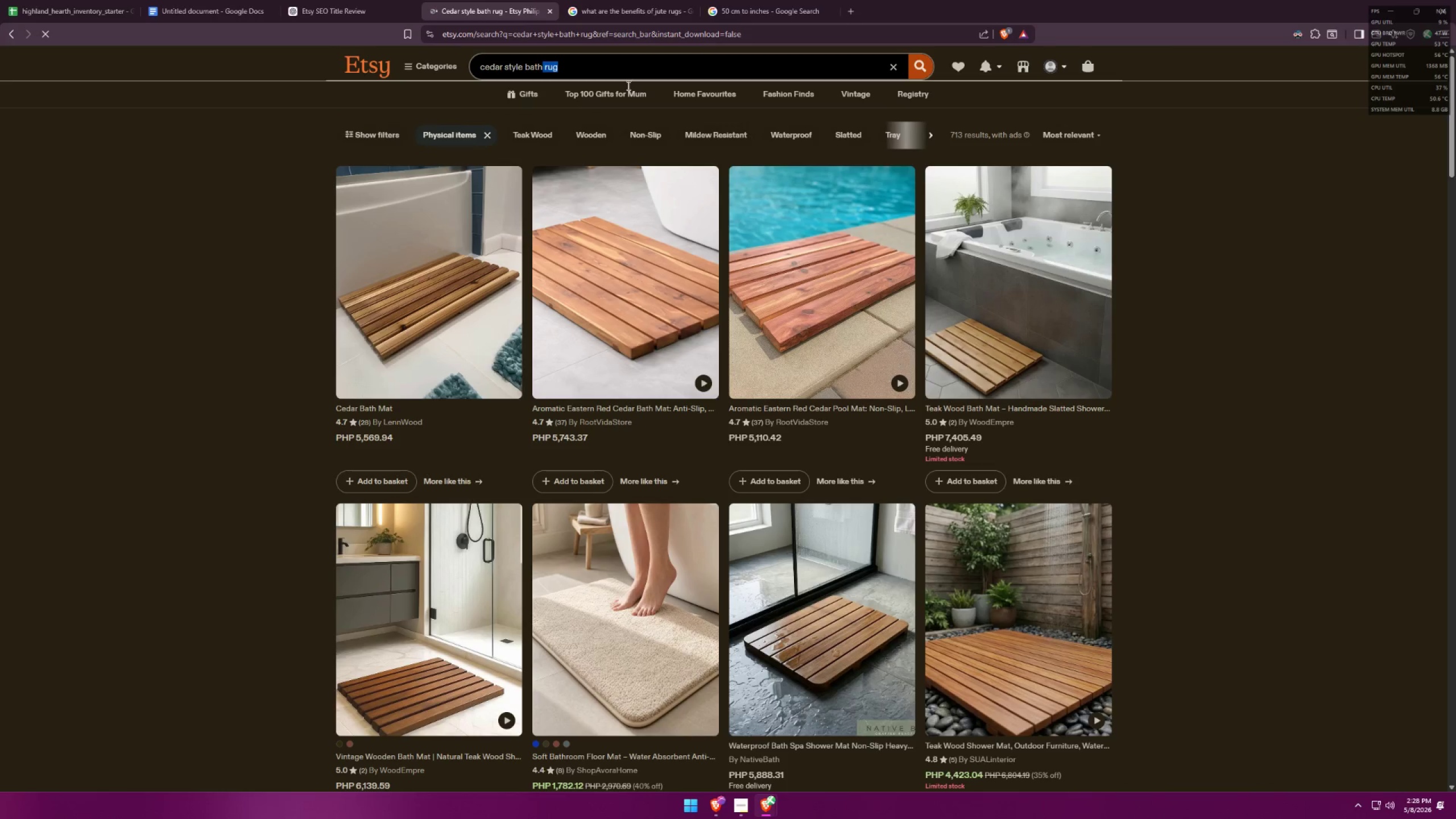 
key(Backspace)
type( mat)
 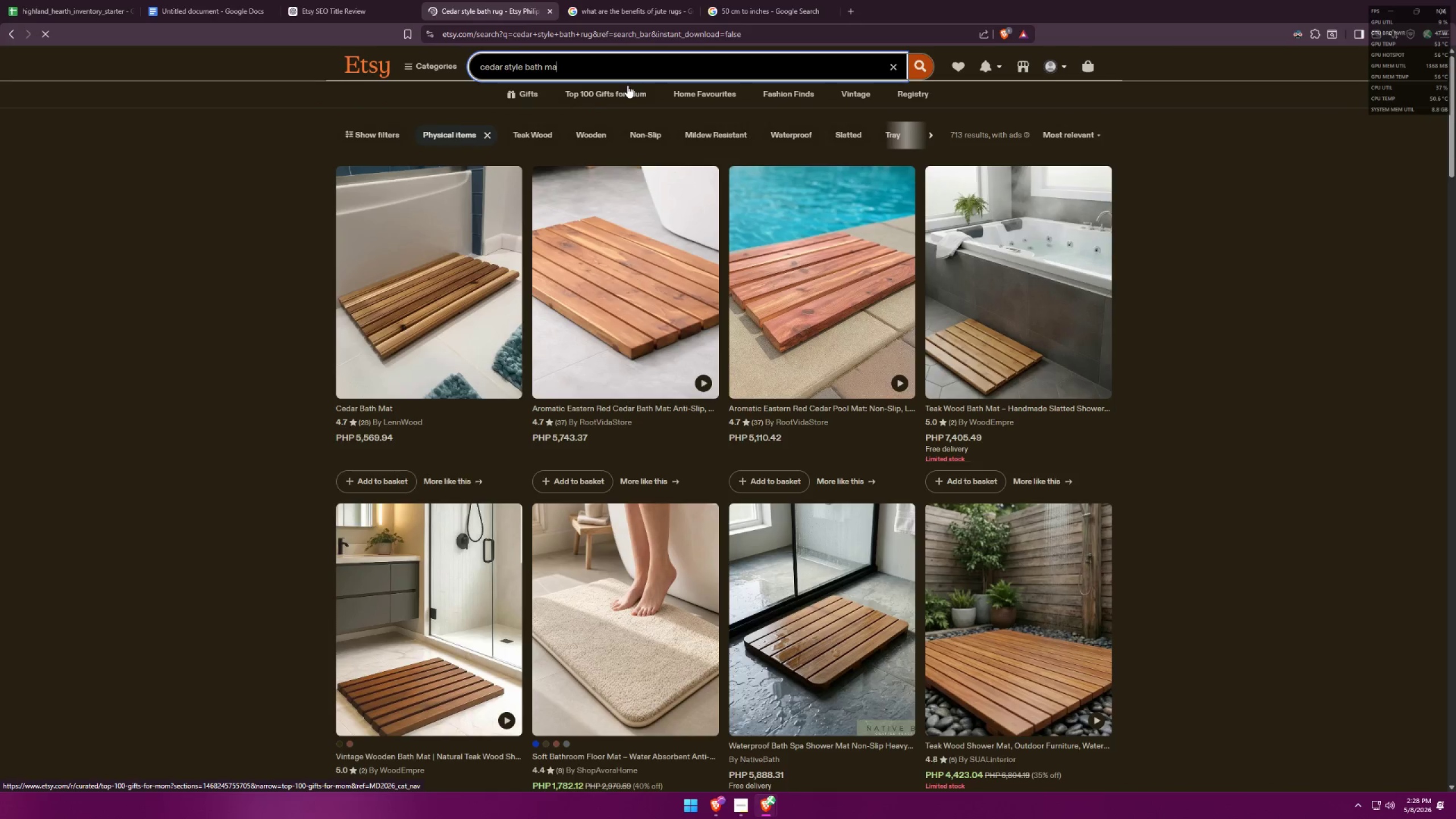 
key(Enter)
 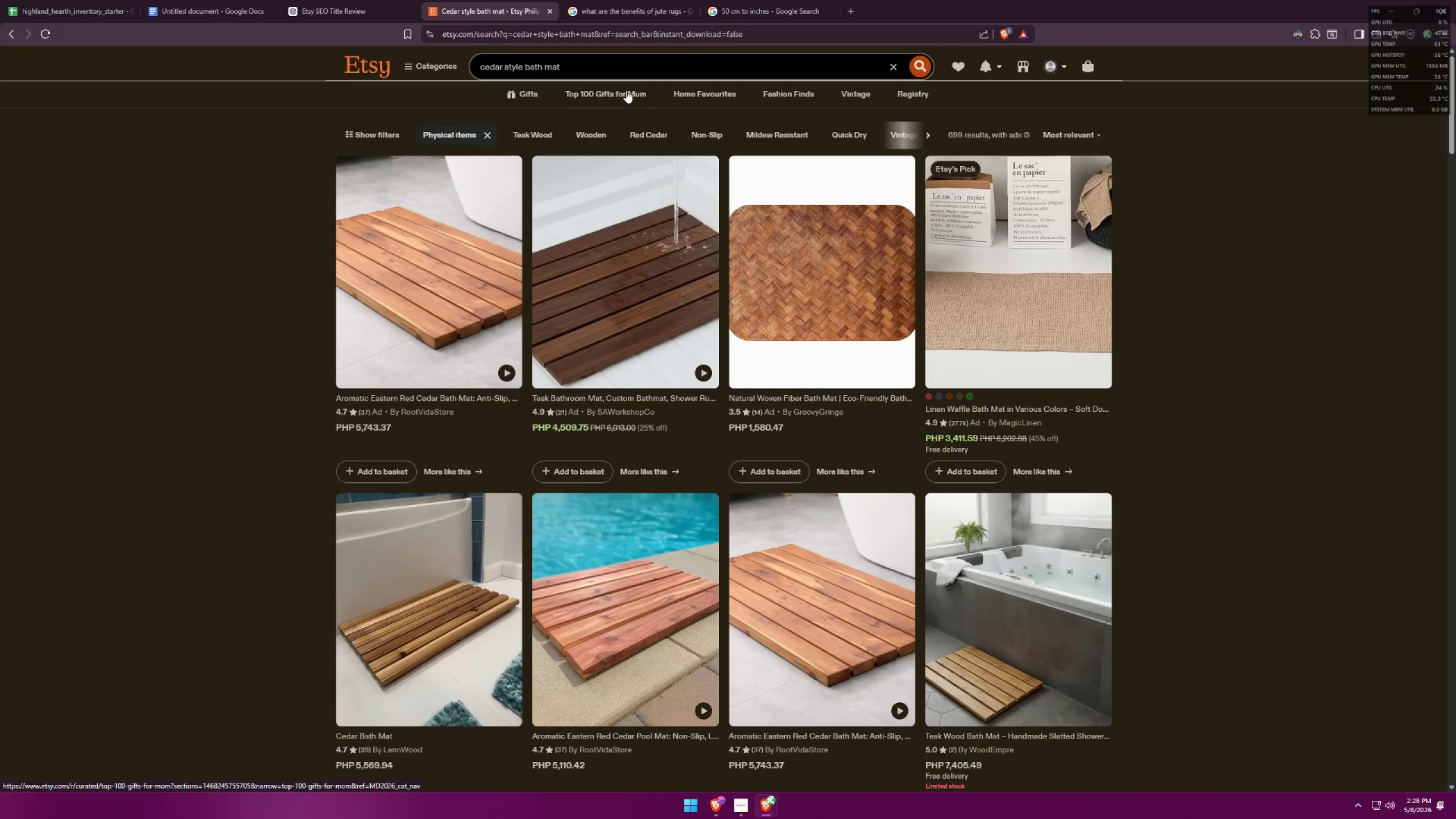 
left_click([1064, 129])
 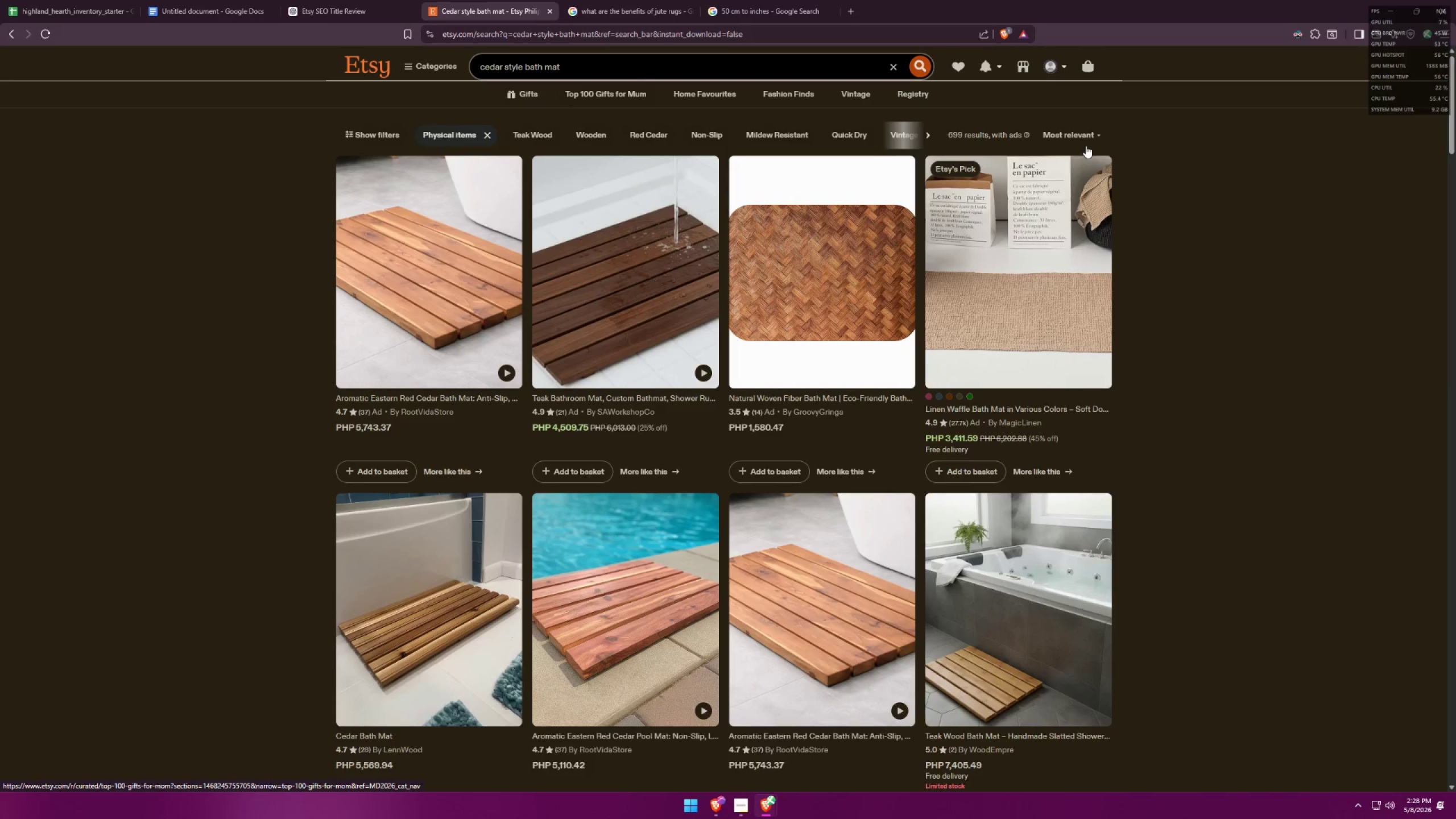 
left_click([1091, 136])
 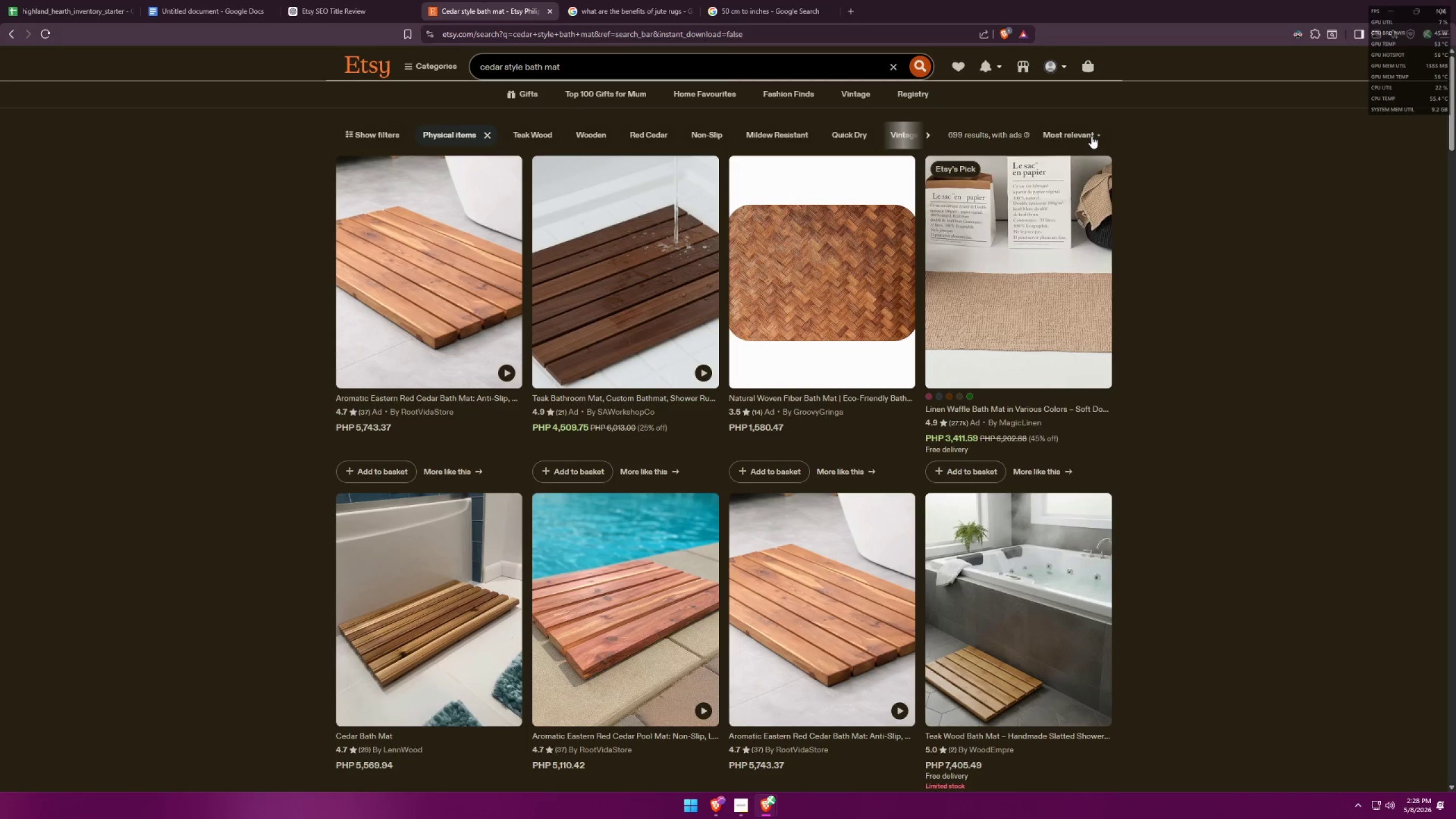 
left_click([1091, 136])
 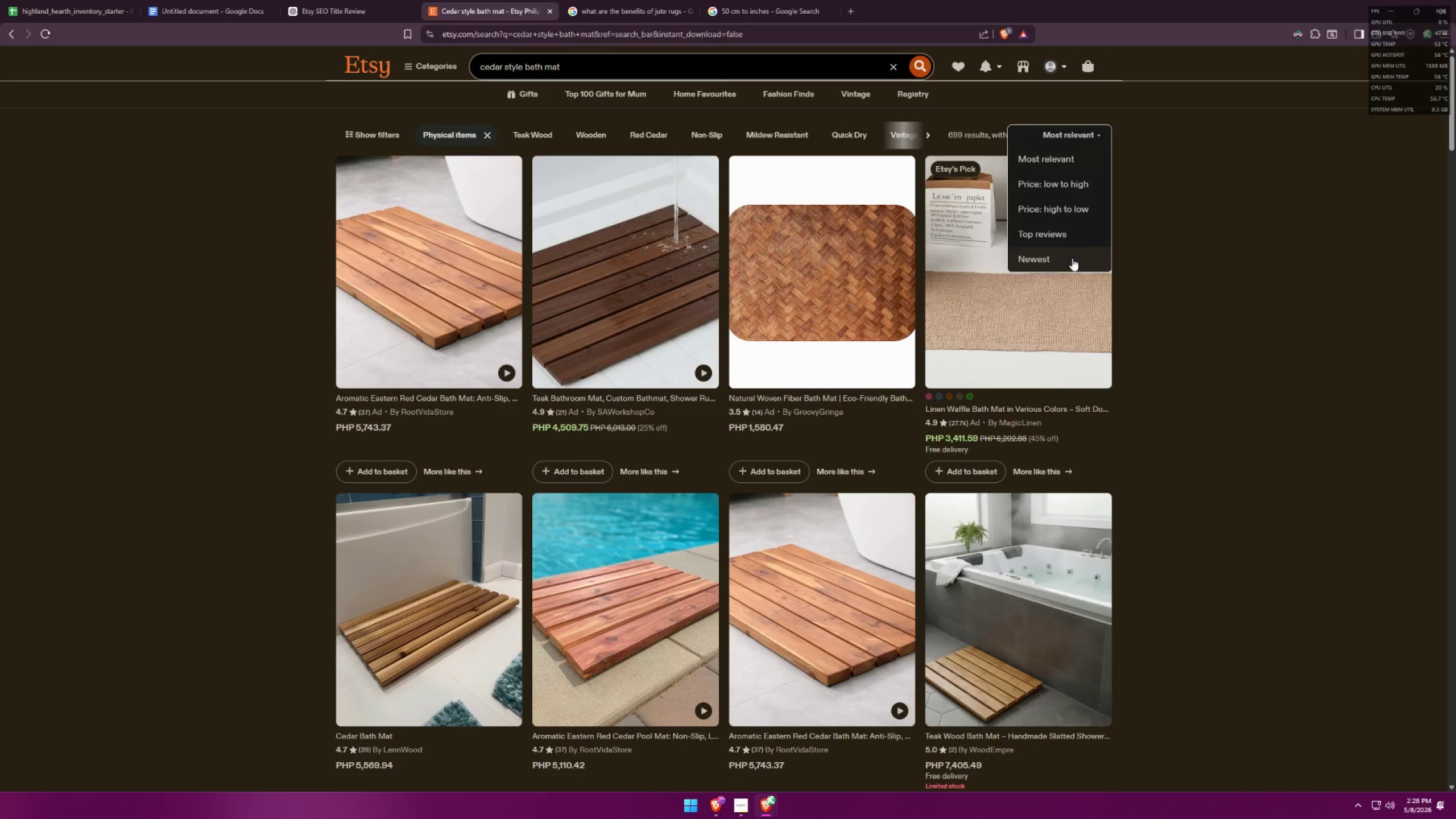 
left_click([1070, 231])
 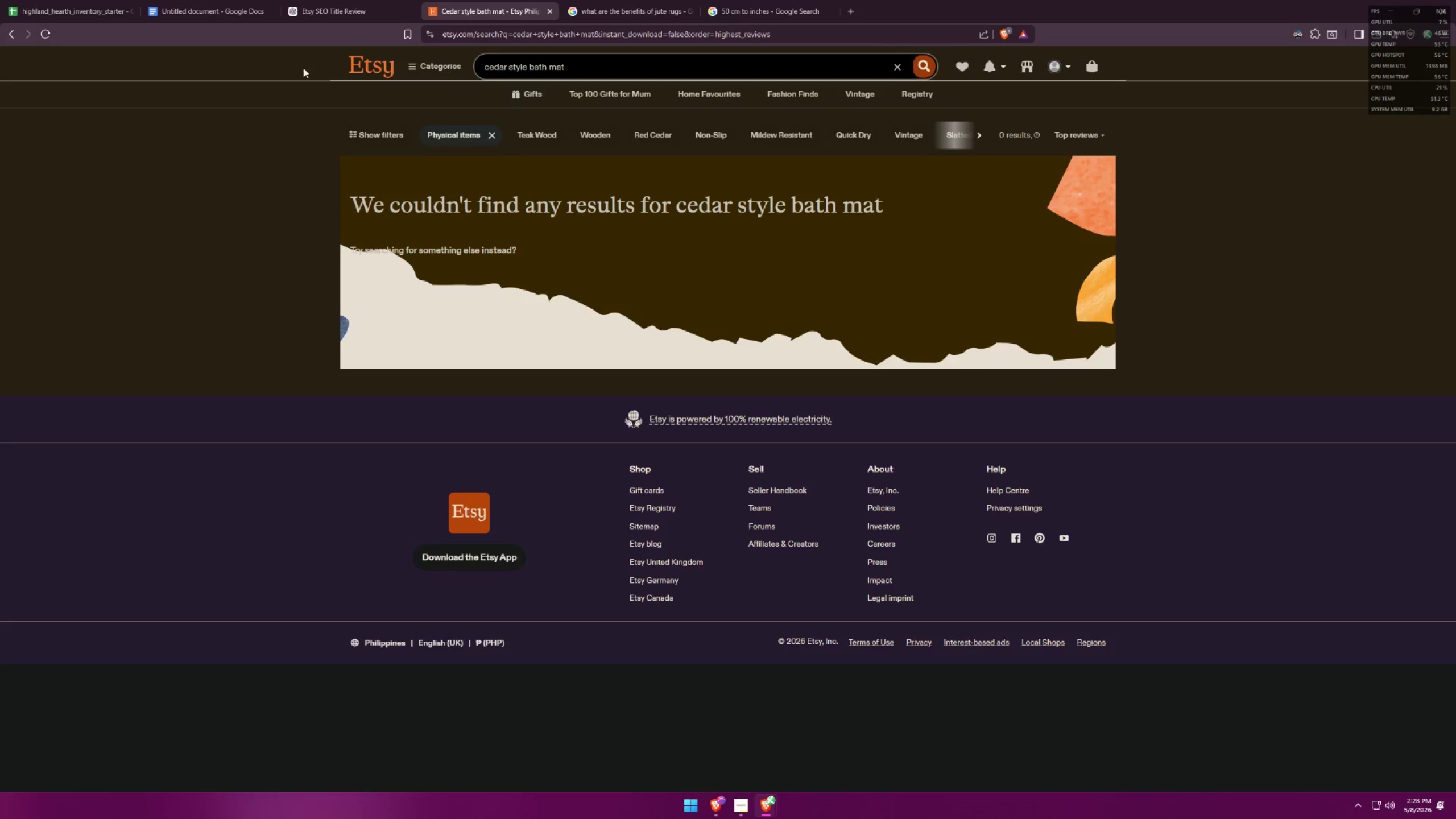 
left_click([7, 29])
 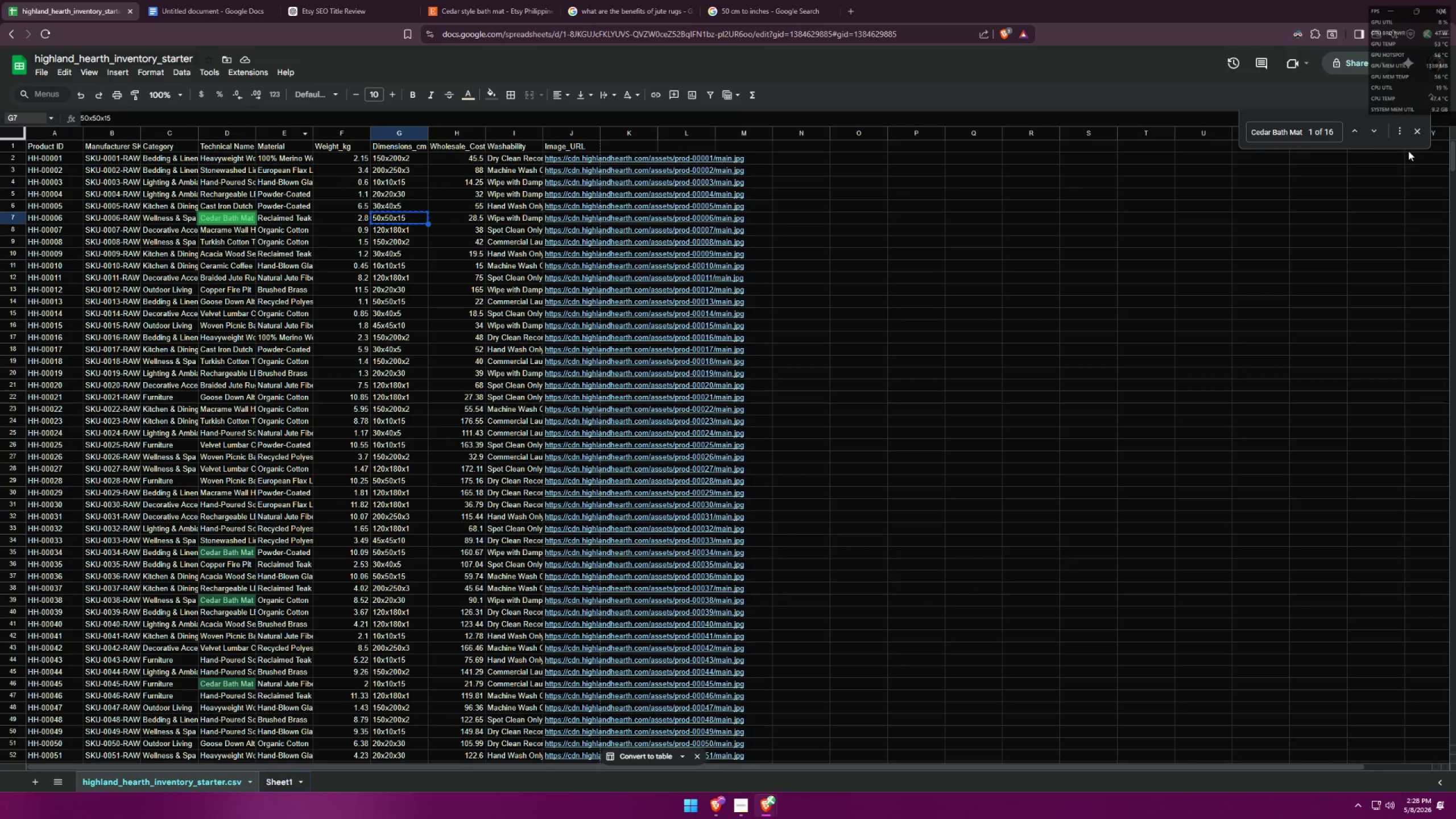 
left_click([1380, 135])
 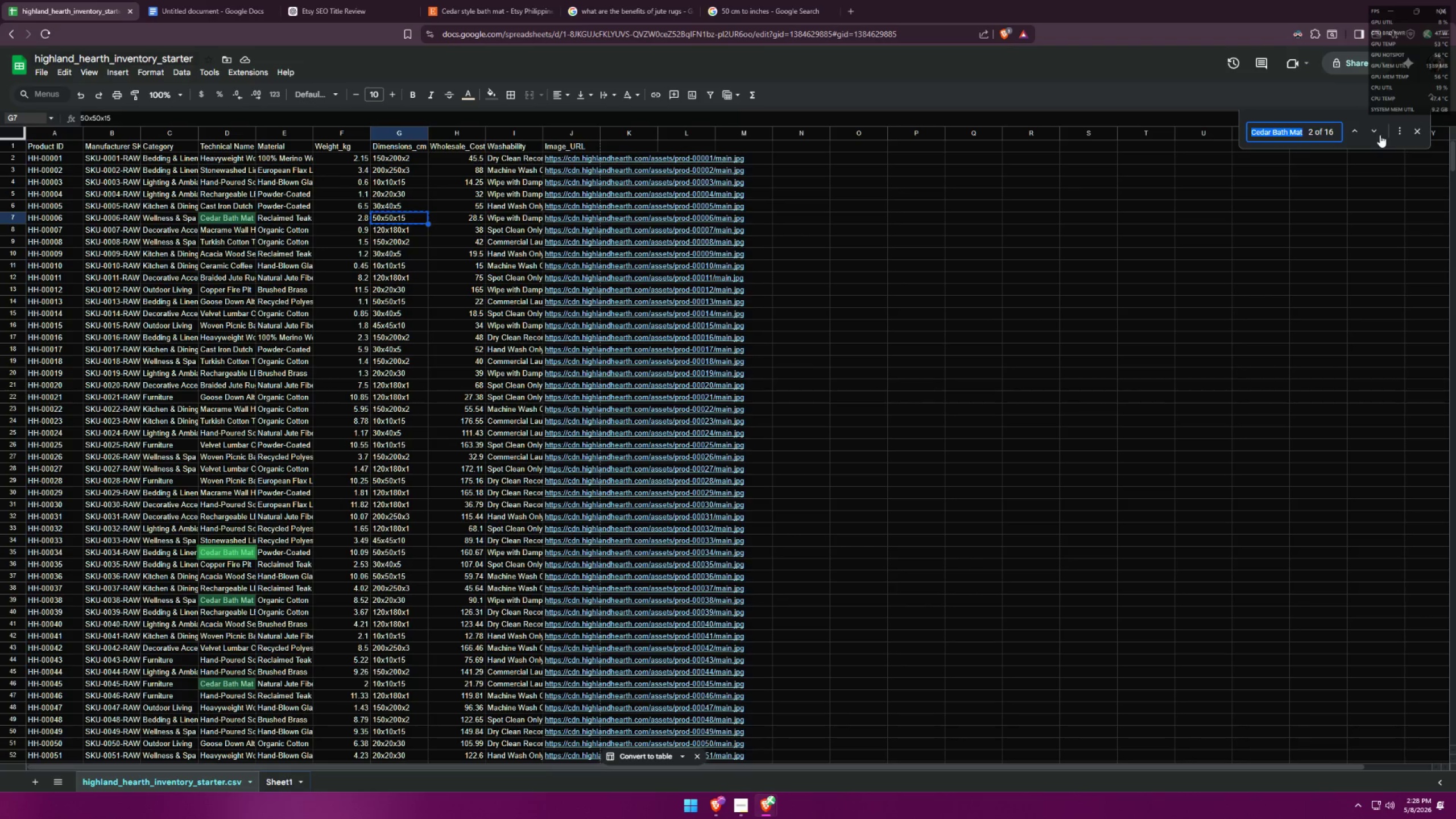 
left_click([1380, 135])
 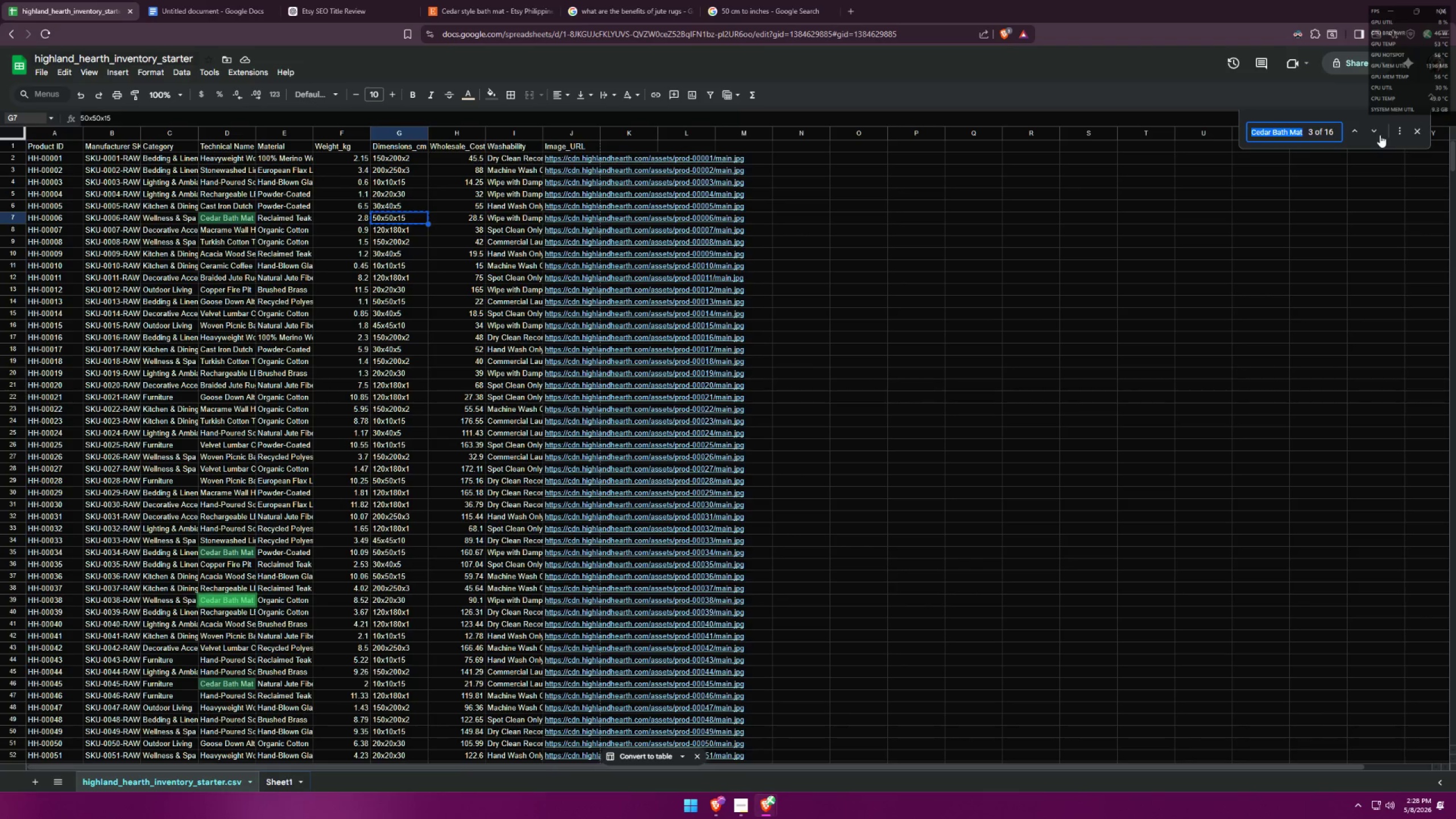 
left_click([1380, 135])
 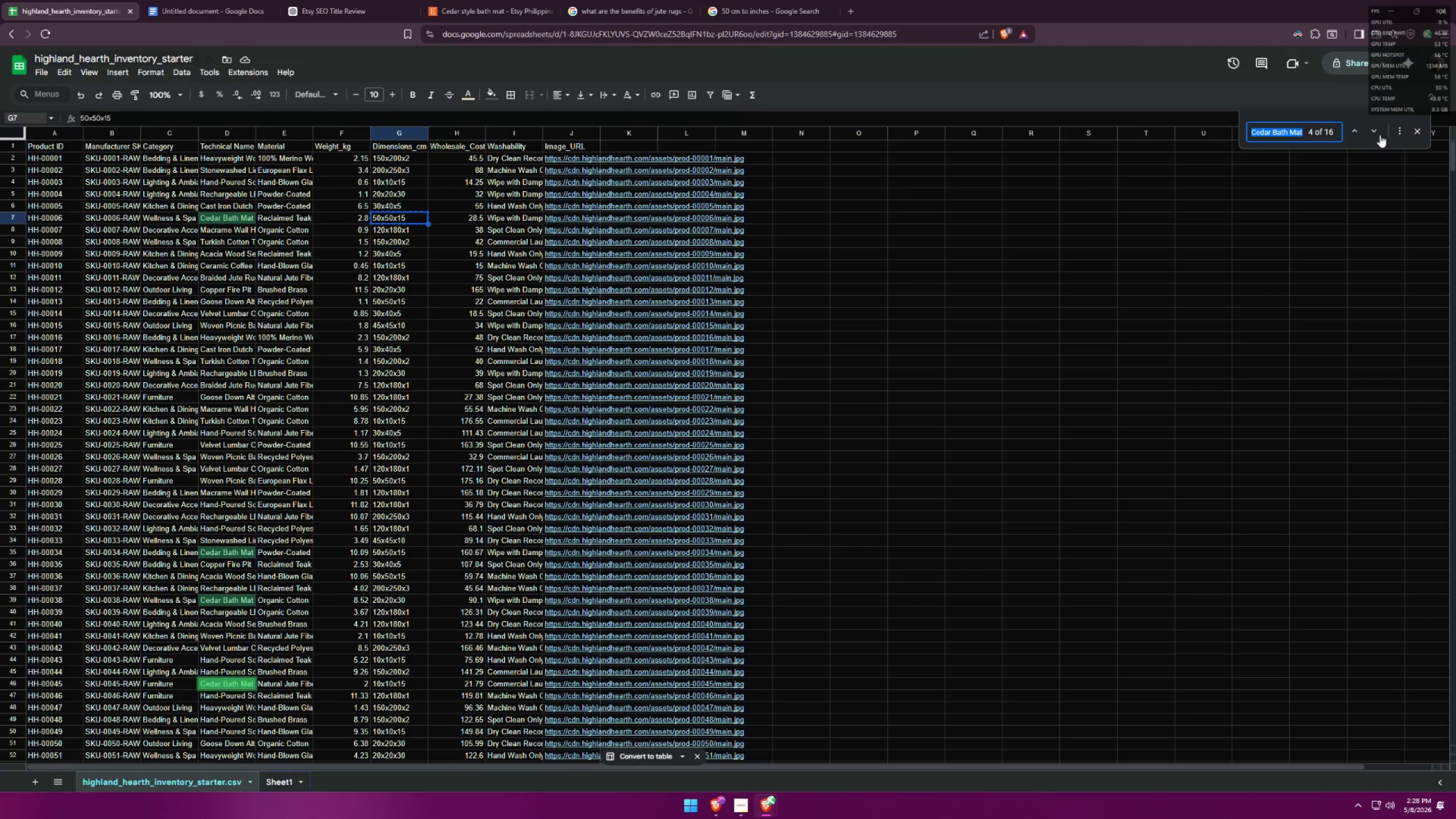 
left_click([1380, 135])
 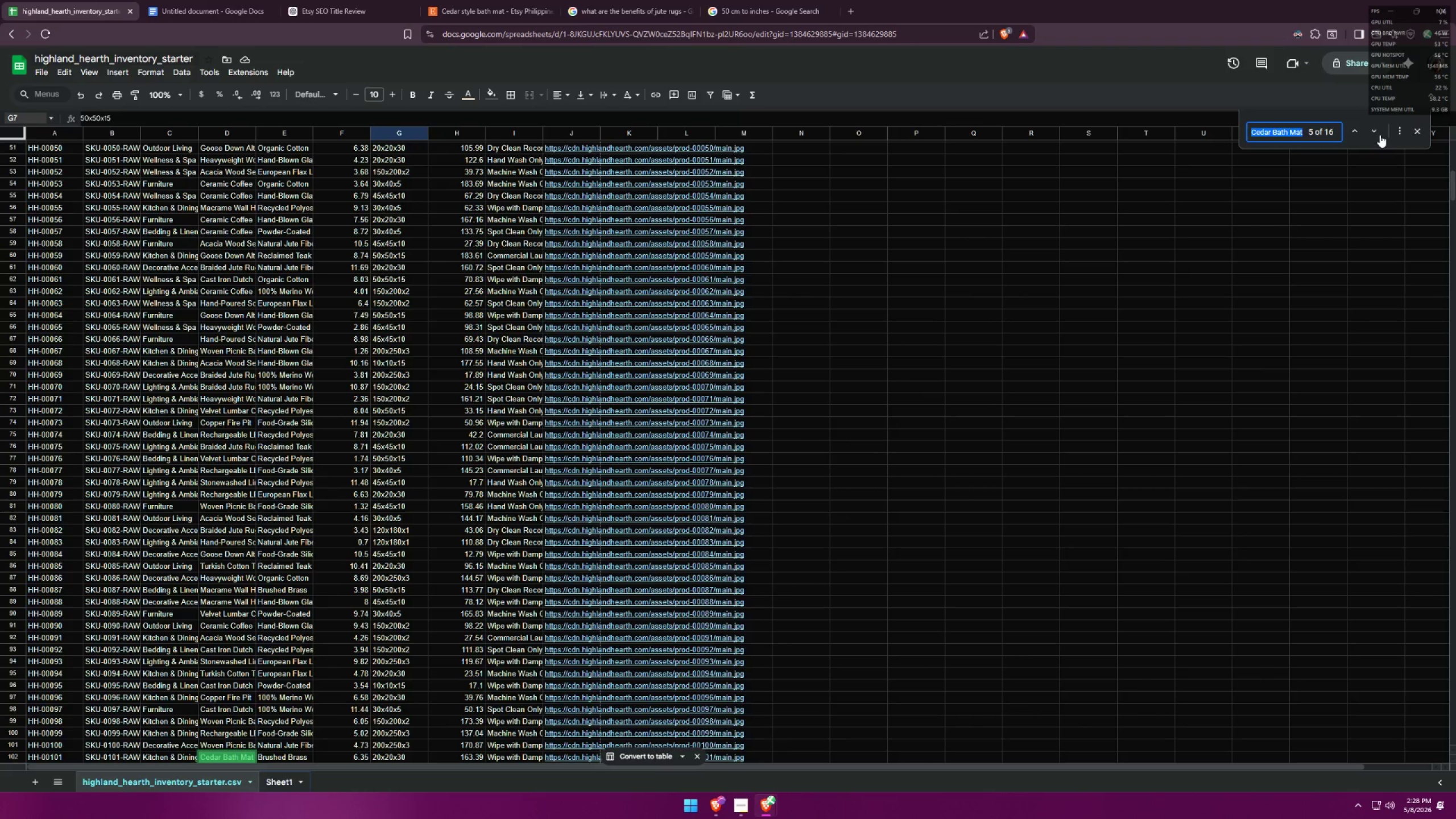 
left_click([1380, 135])
 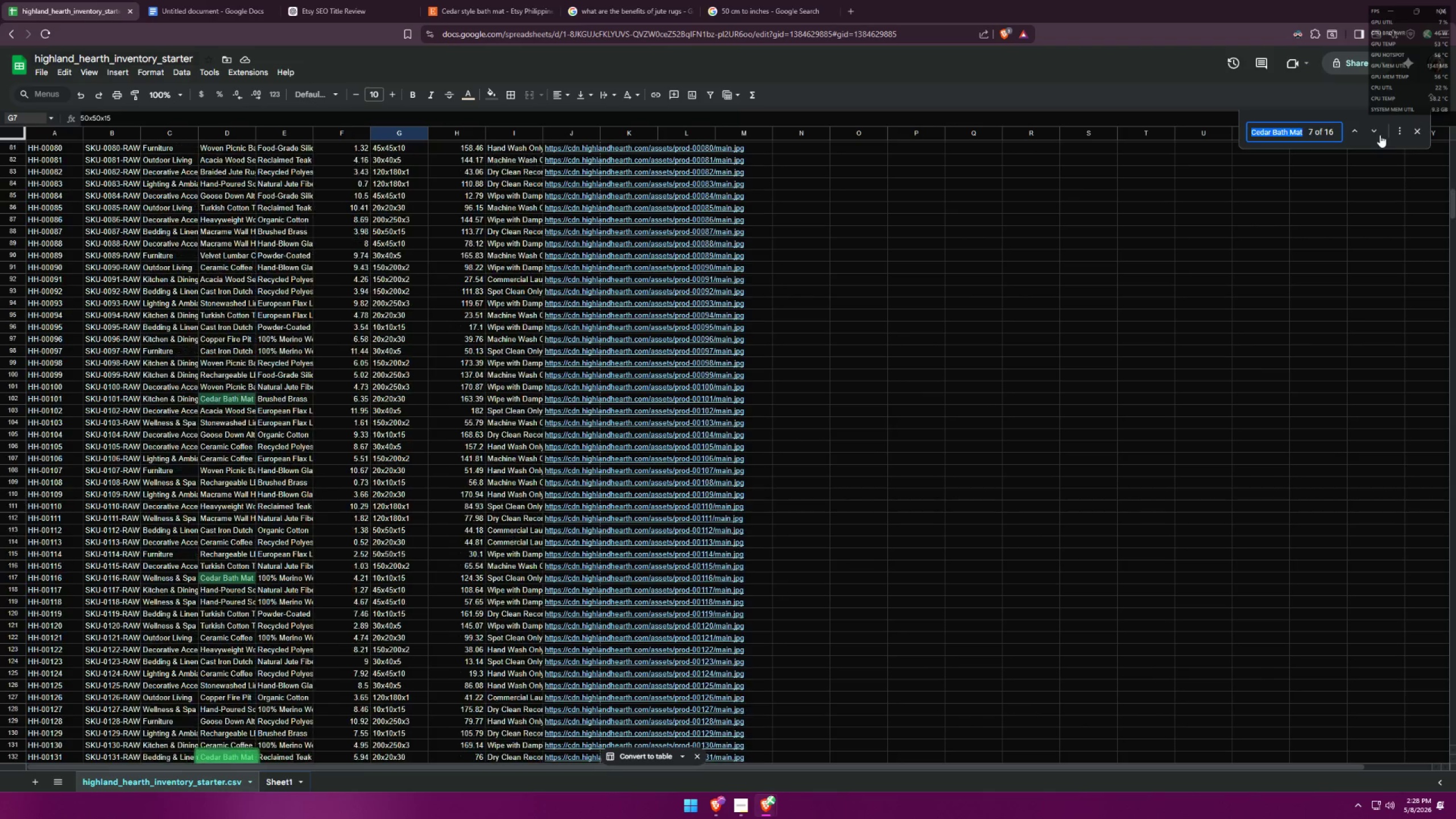 
double_click([1380, 135])
 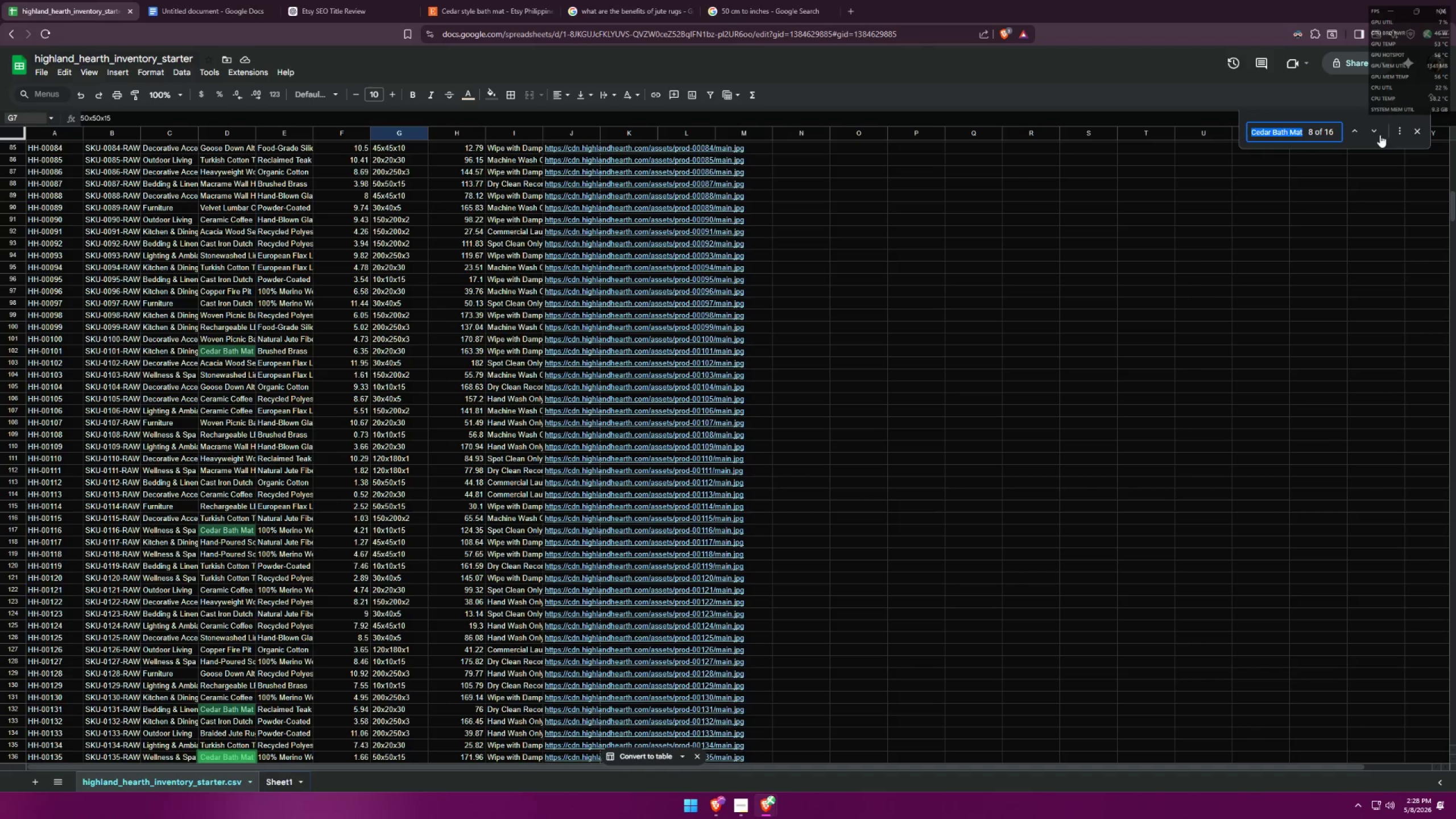 
triple_click([1380, 135])
 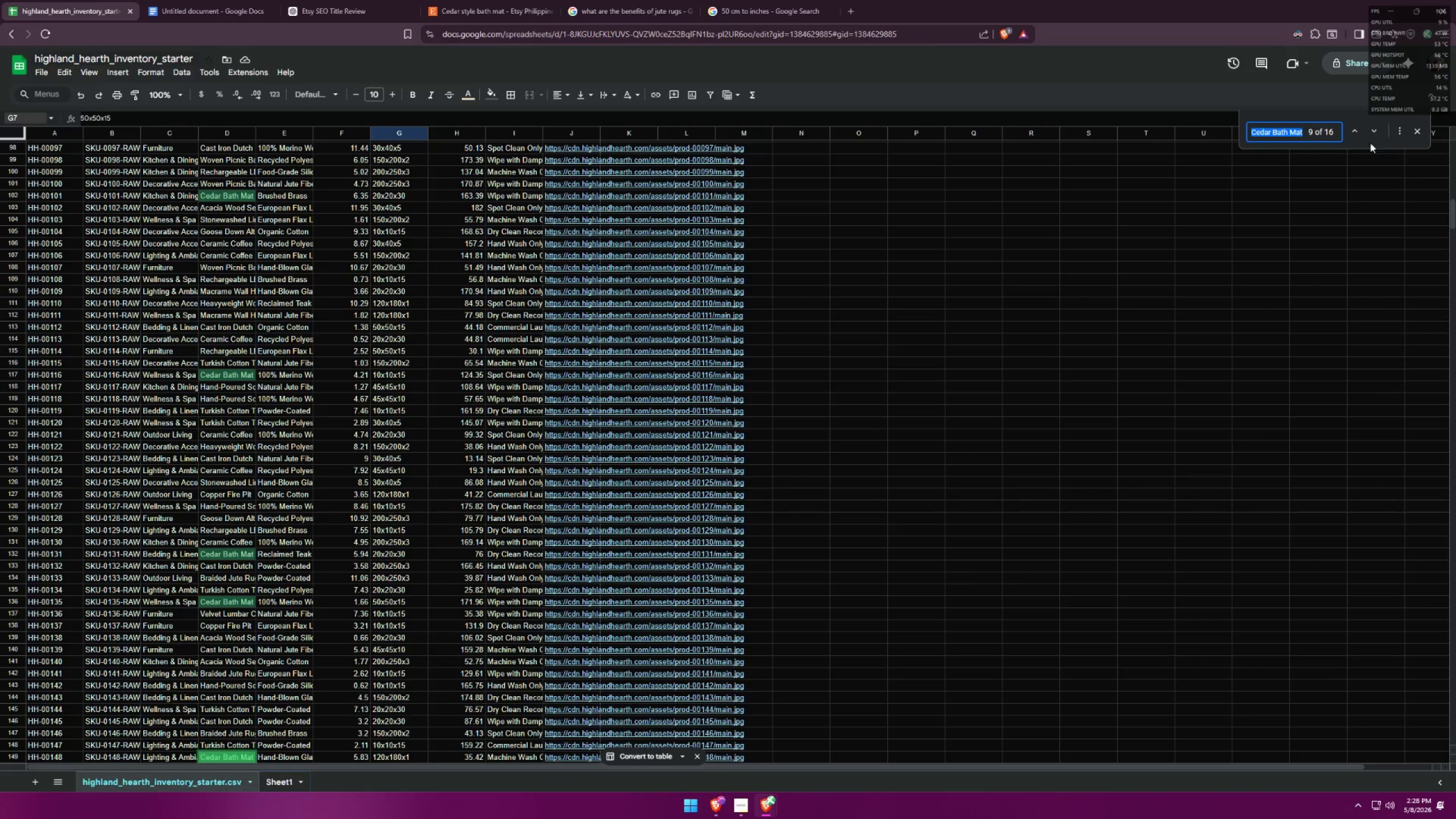 
scroll: coordinate [1198, 338], scroll_direction: down, amount: 1.0
 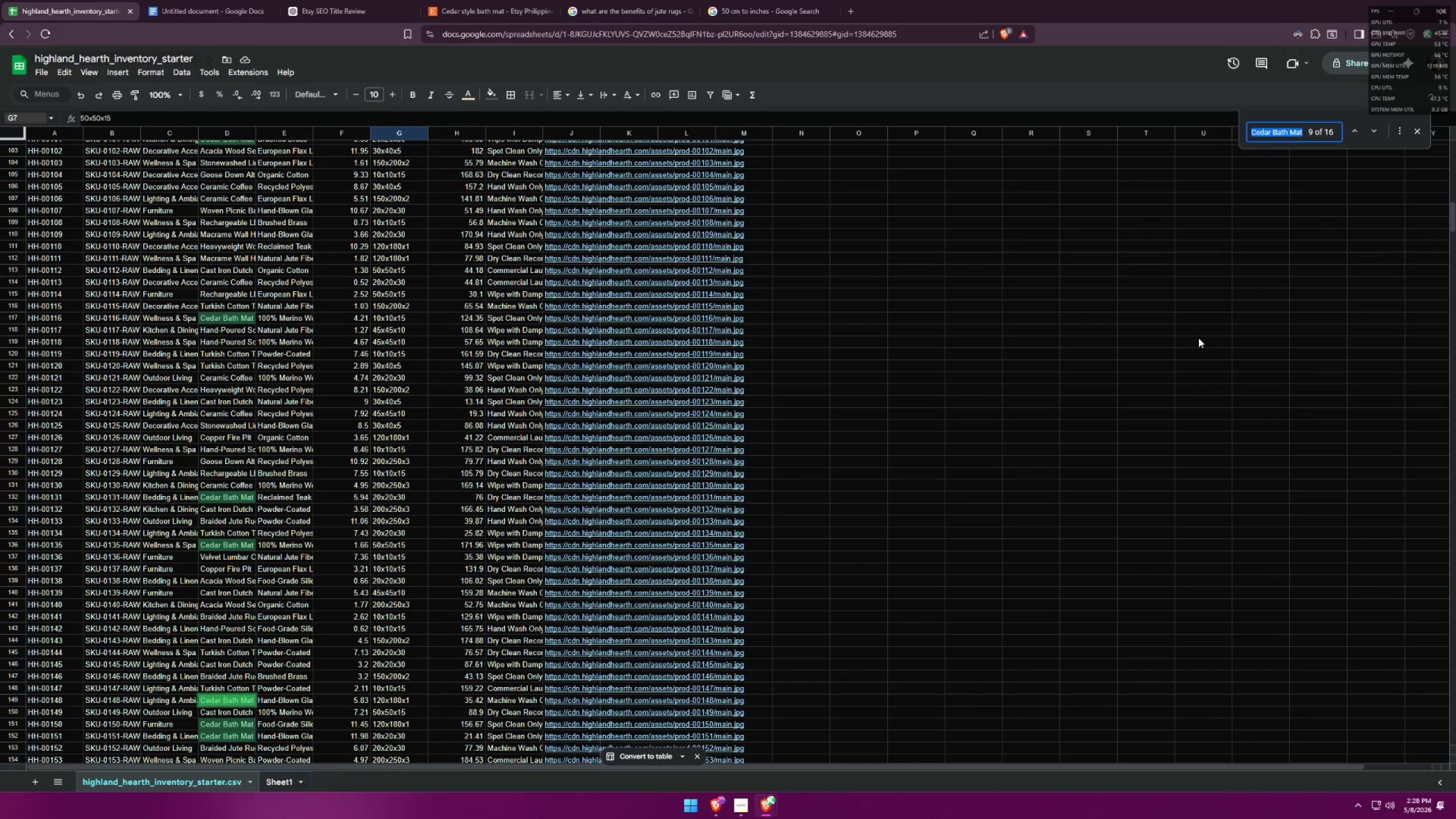 
left_click([1376, 130])
 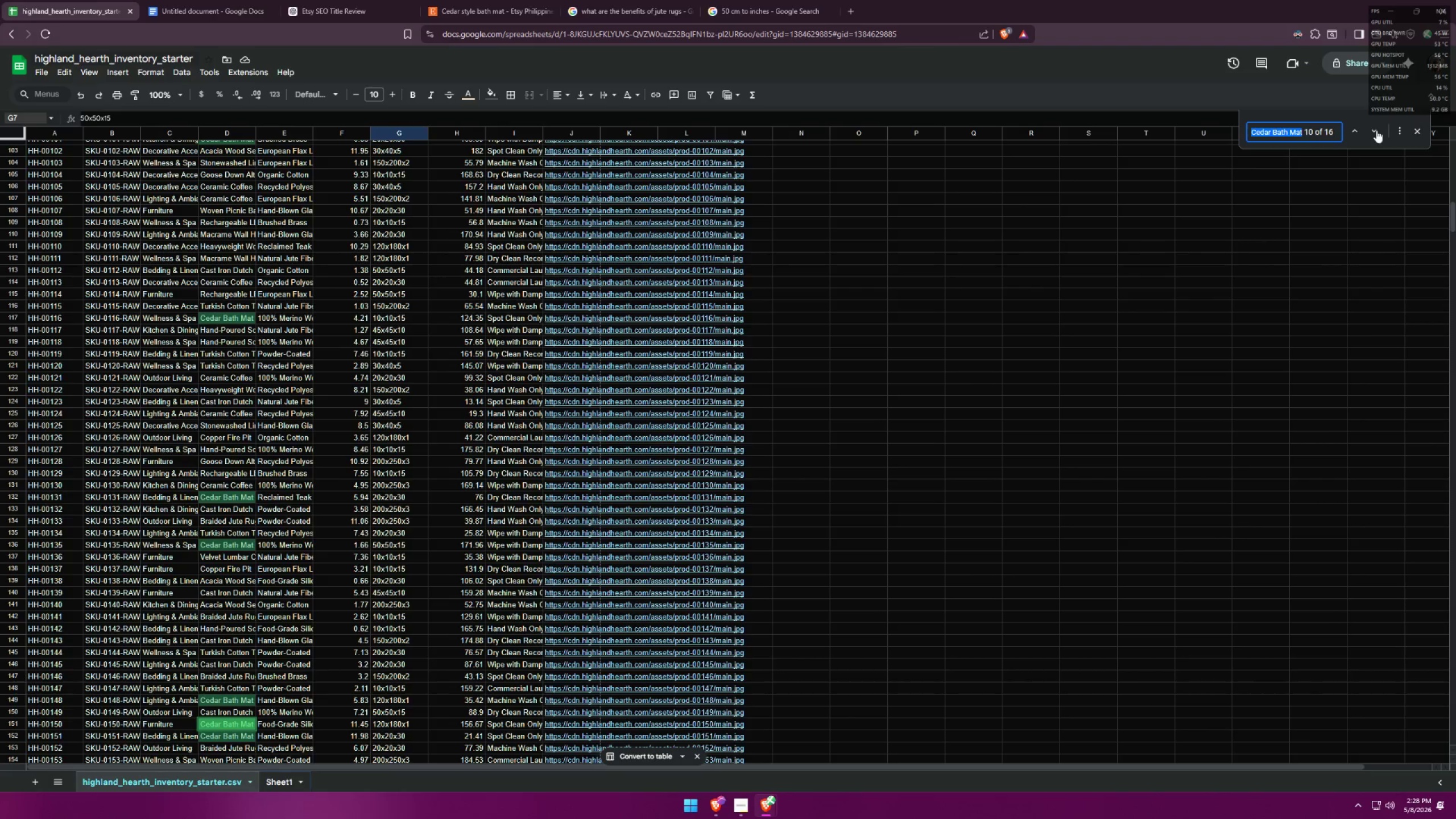 
wait(5.28)
 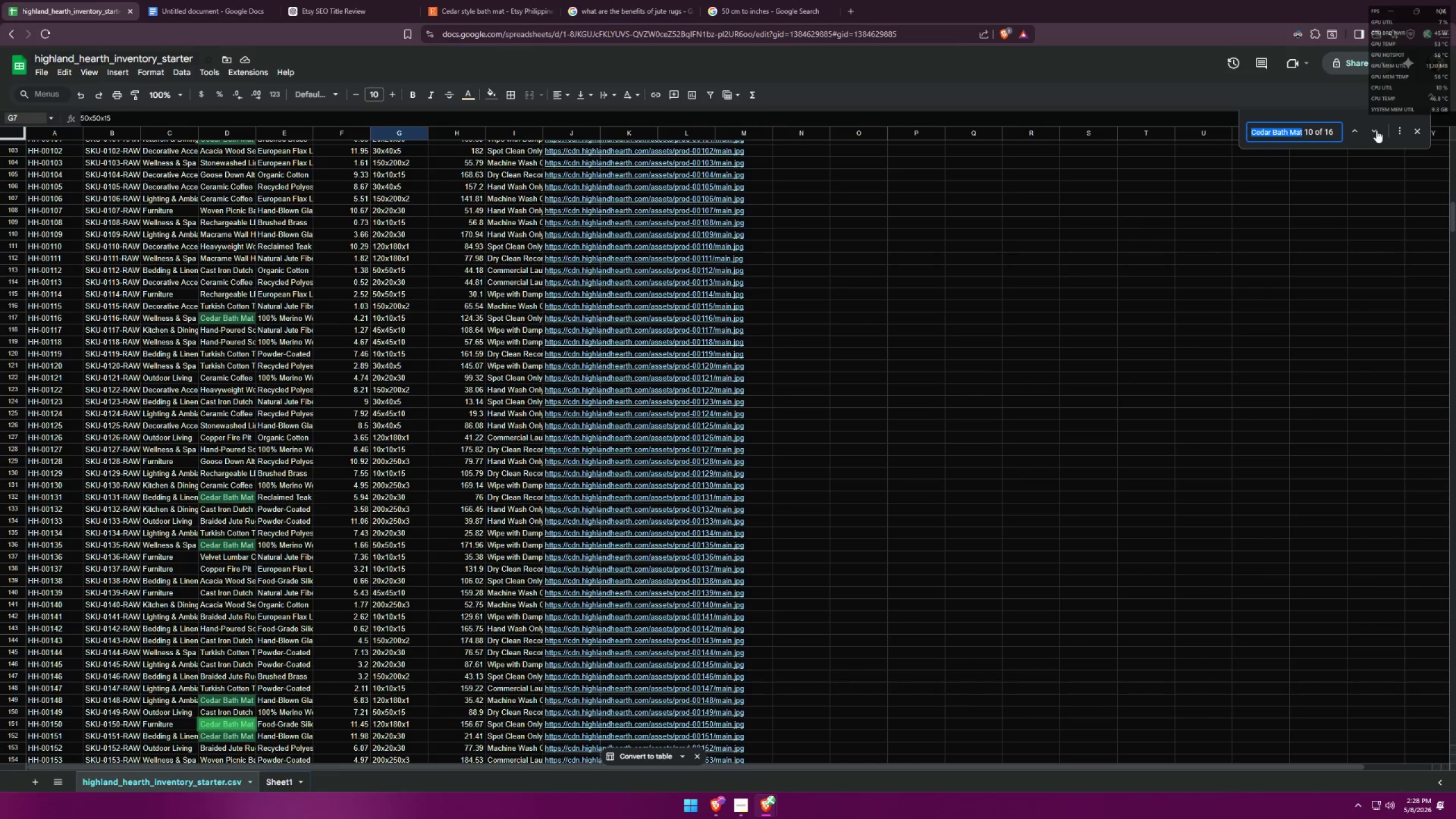 
left_click([1376, 130])
 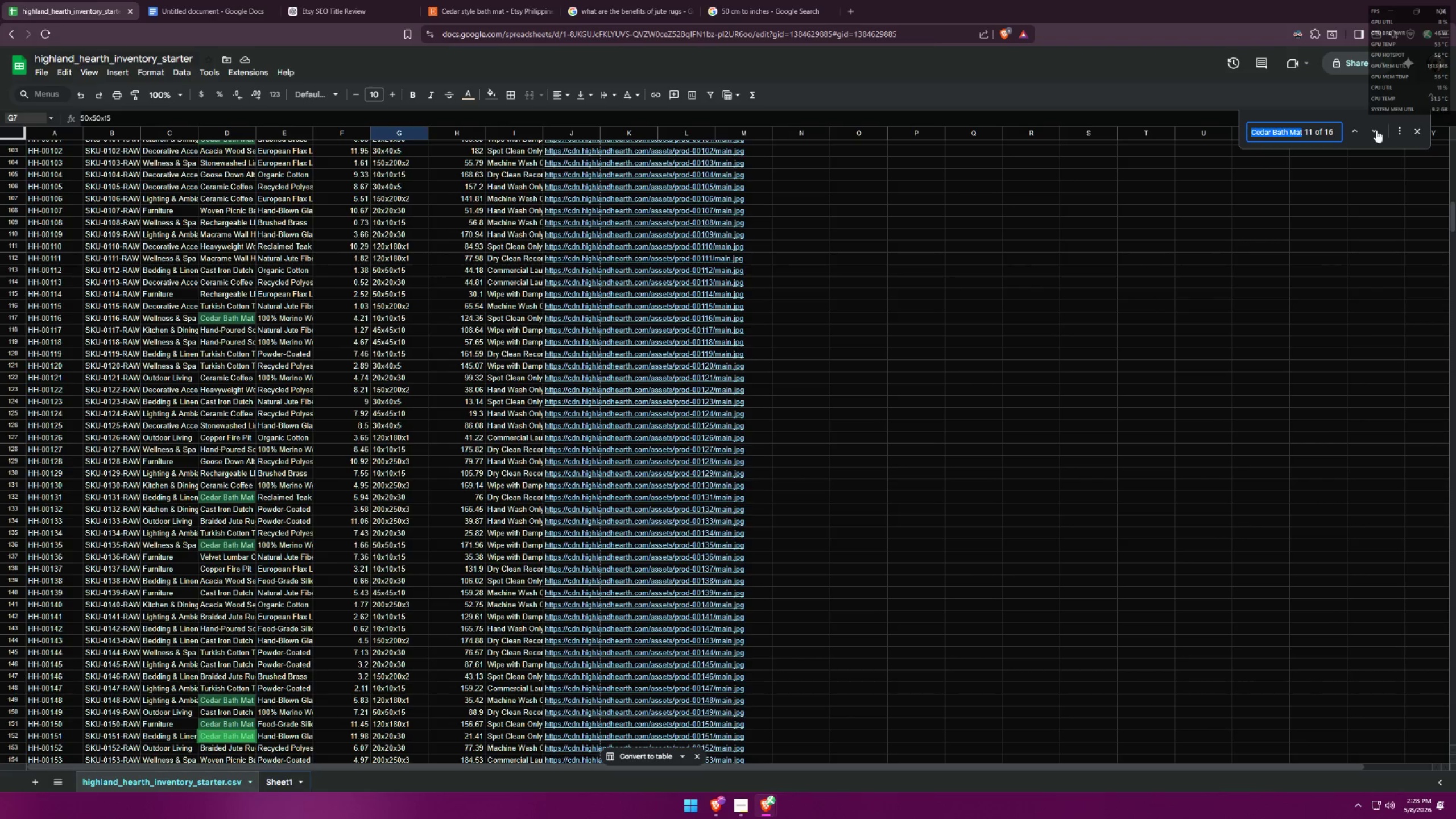 
left_click([1376, 130])
 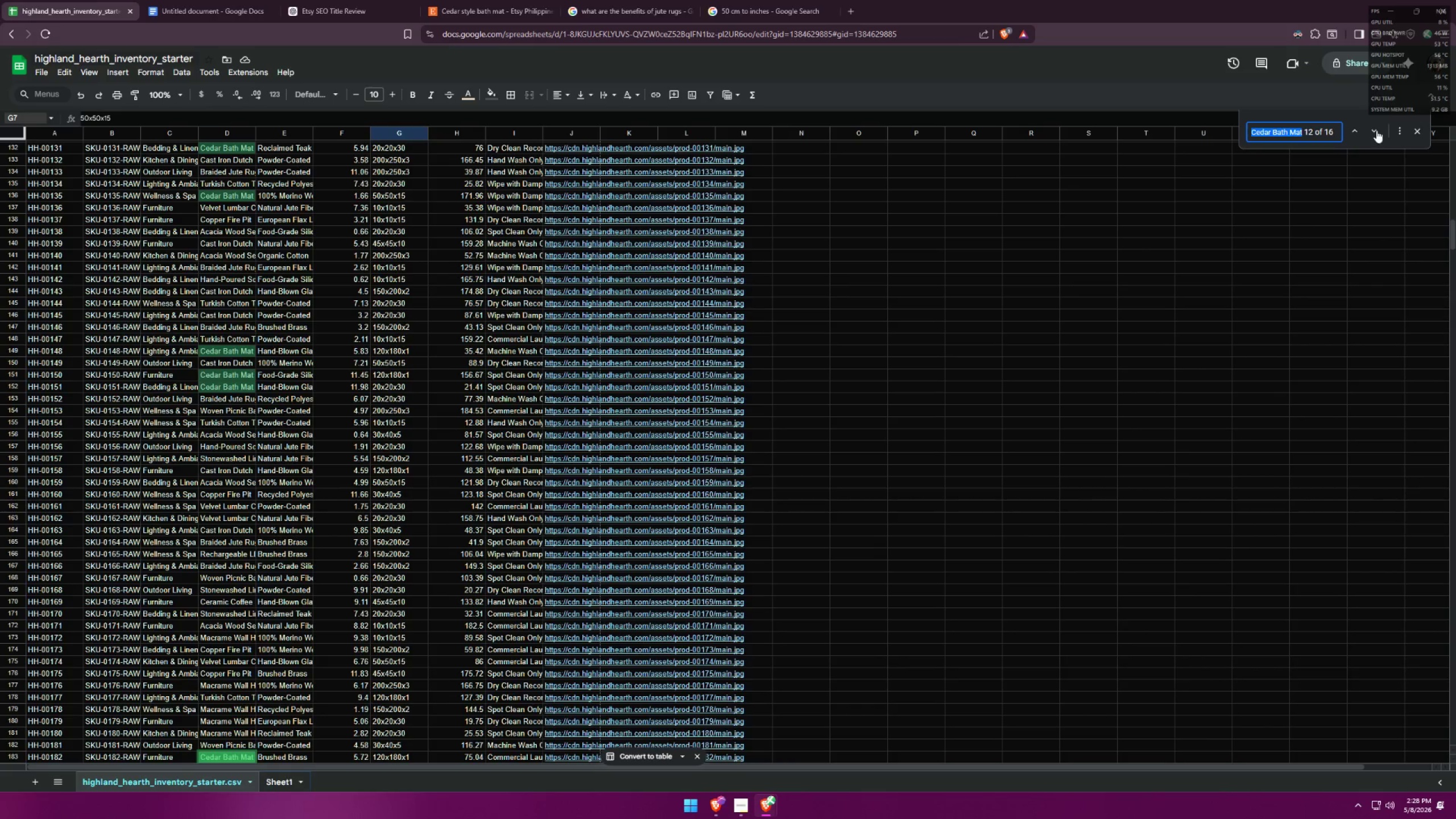 
left_click([1376, 130])
 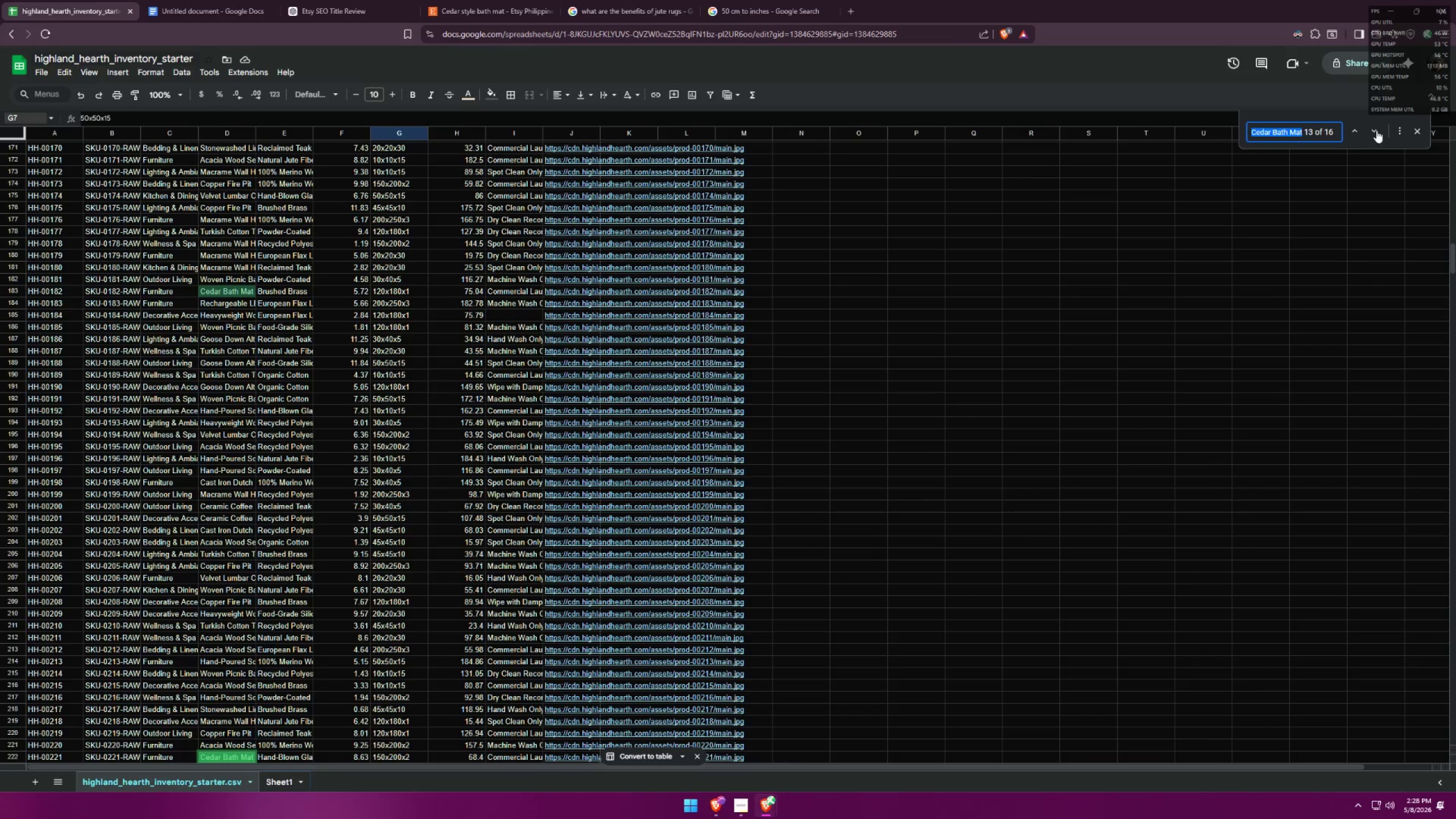 
left_click([1376, 130])
 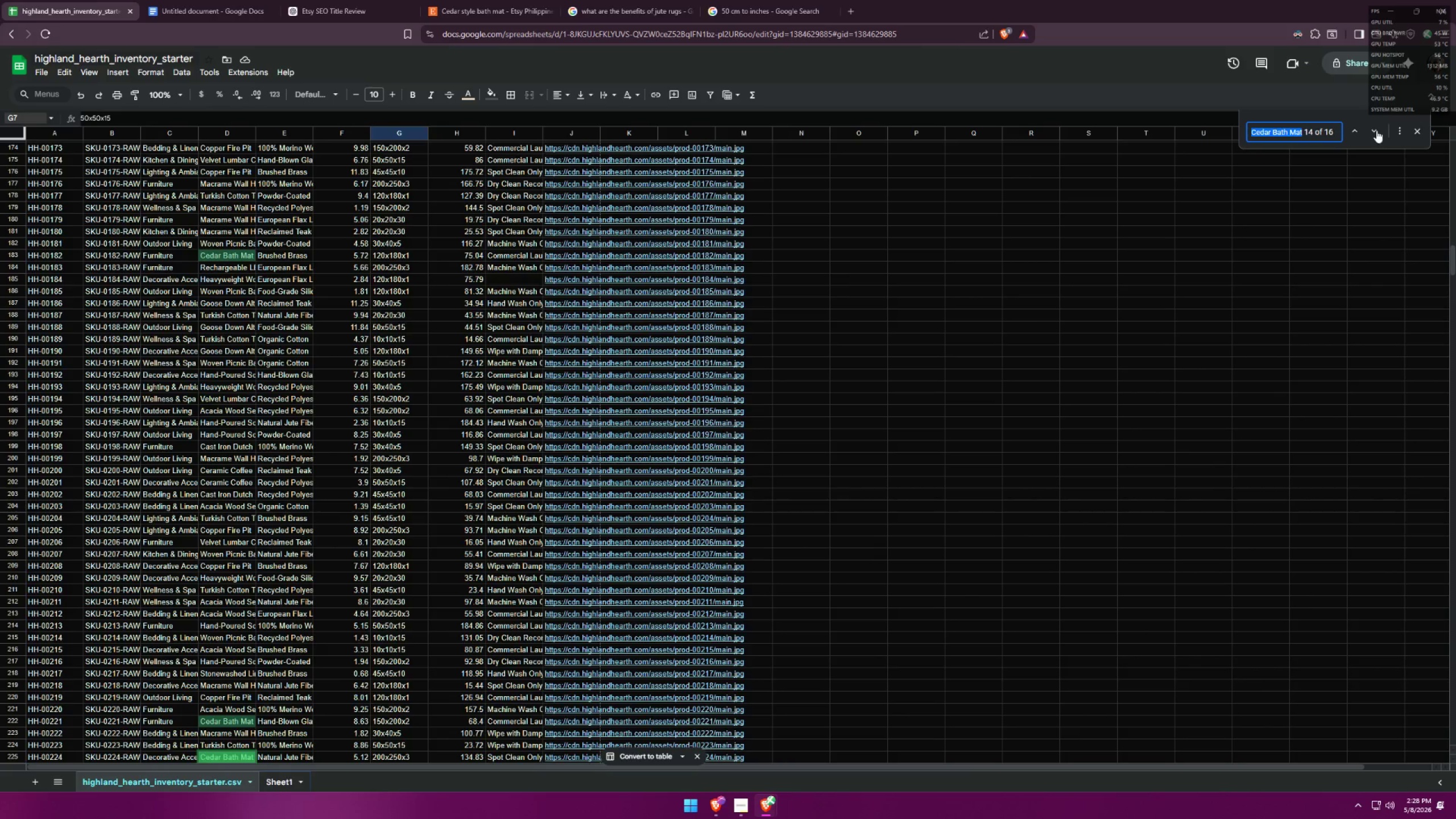 
left_click([1376, 130])
 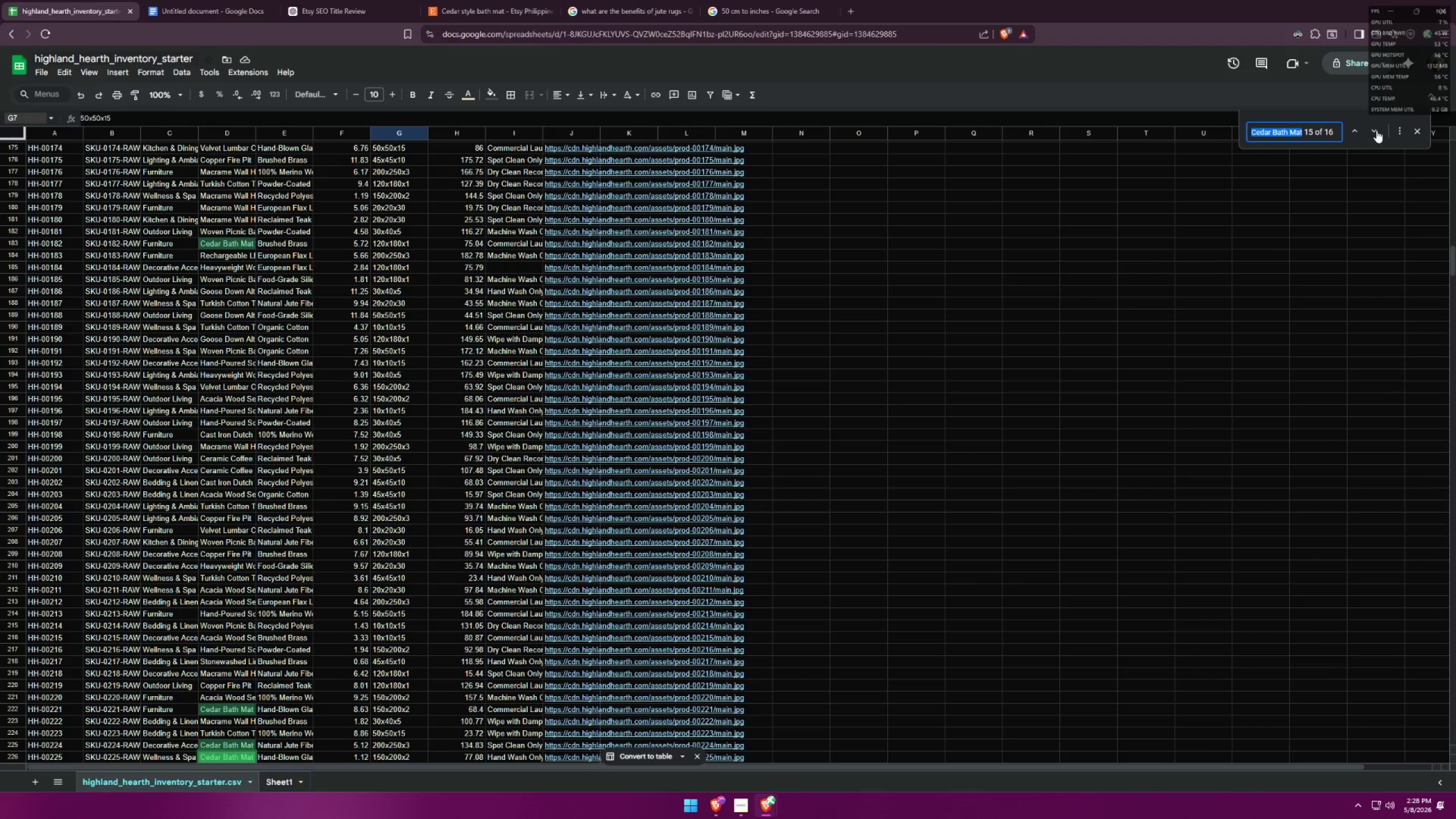 
left_click([1376, 130])
 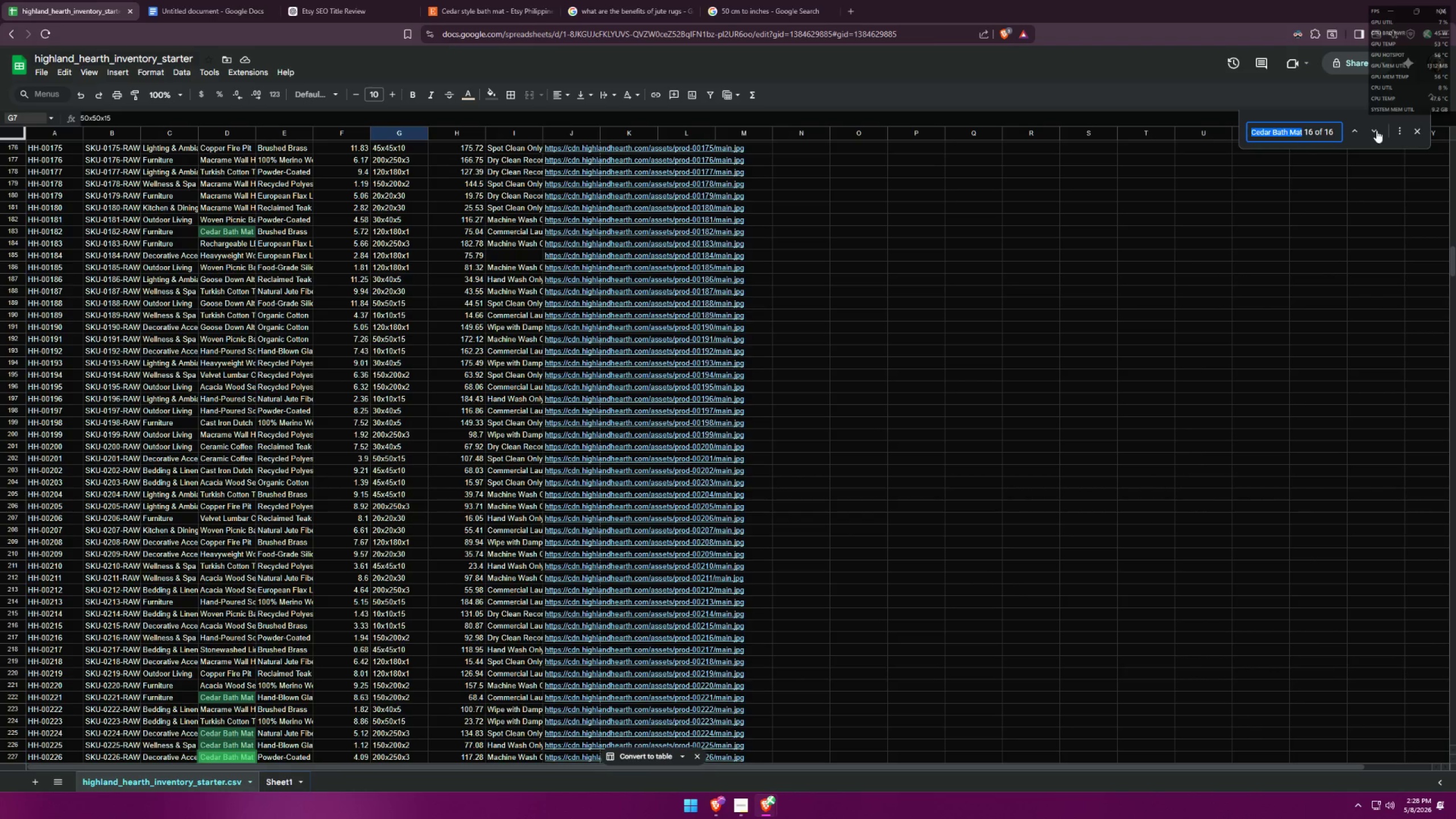 
left_click([1376, 130])
 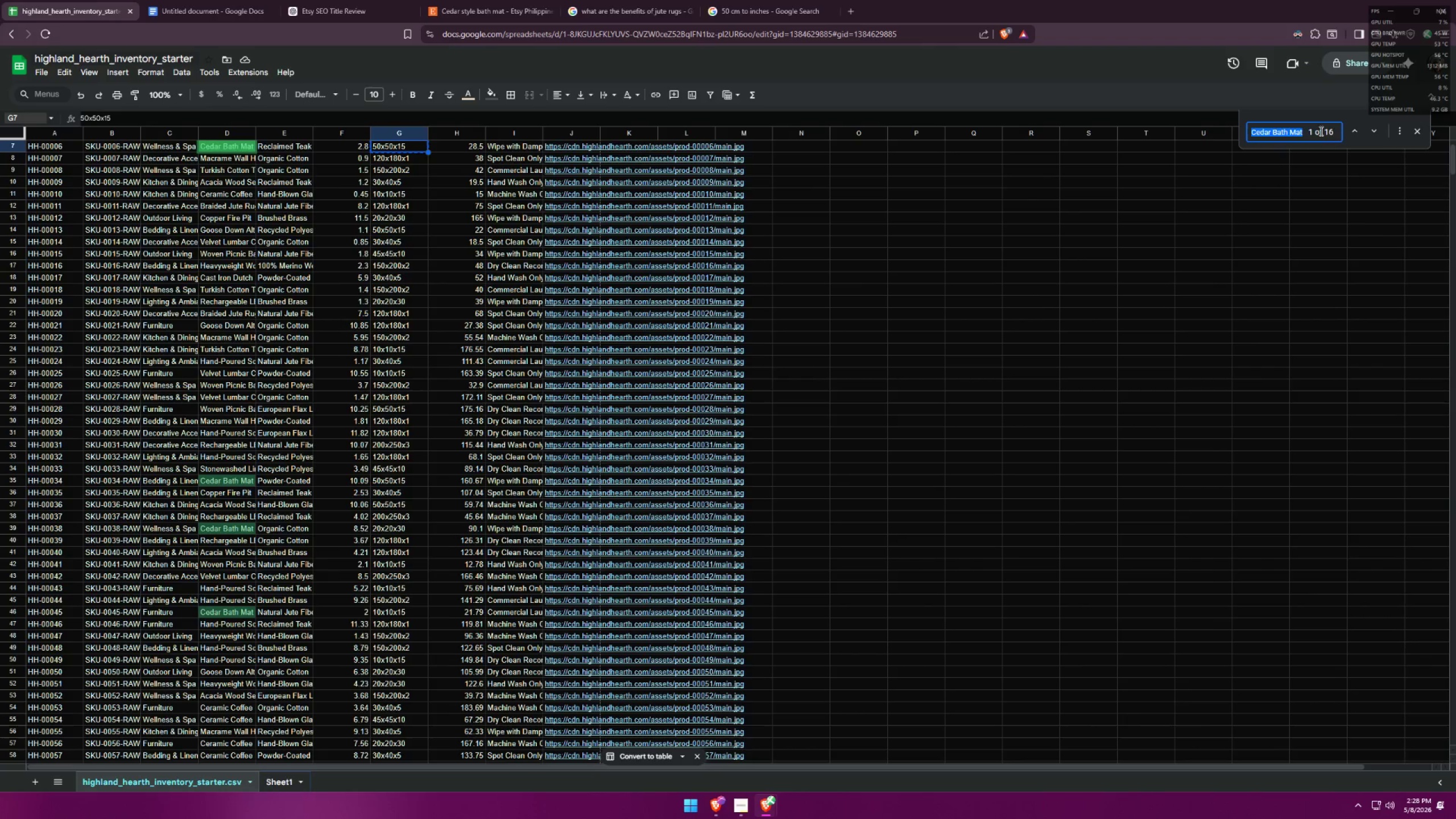 
left_click([1351, 126])
 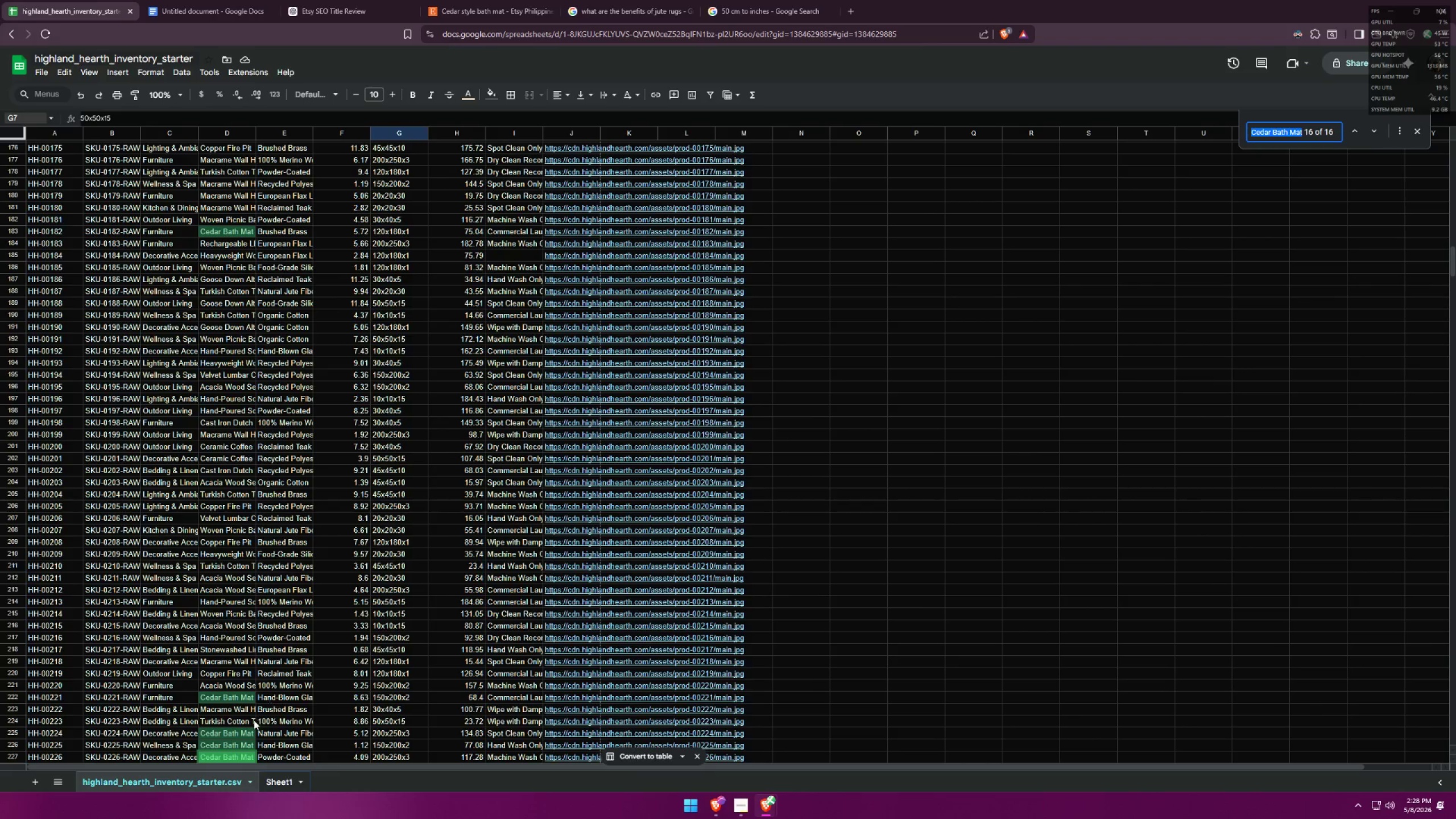 
left_click([243, 733])
 